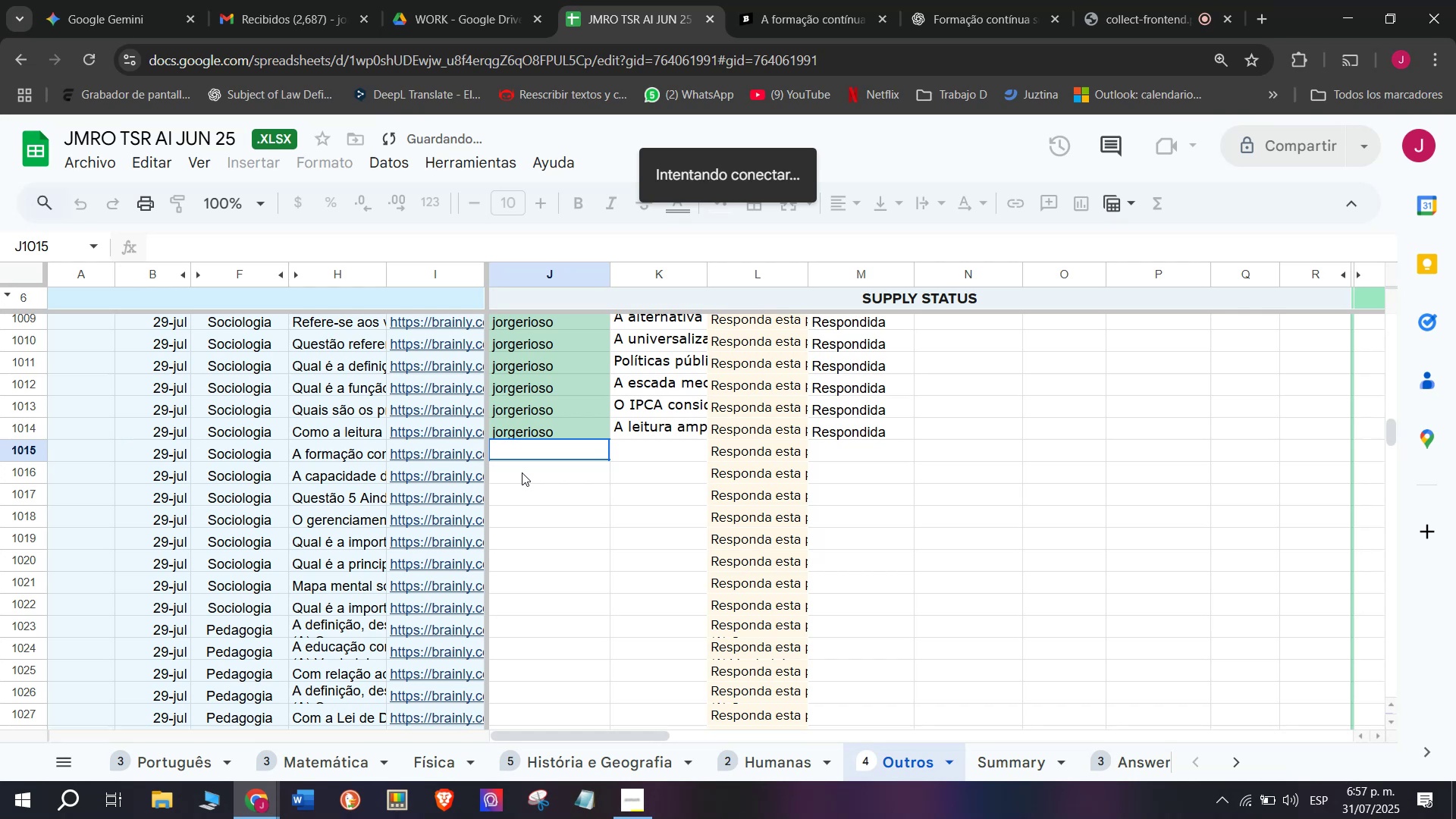 
wait(34.09)
 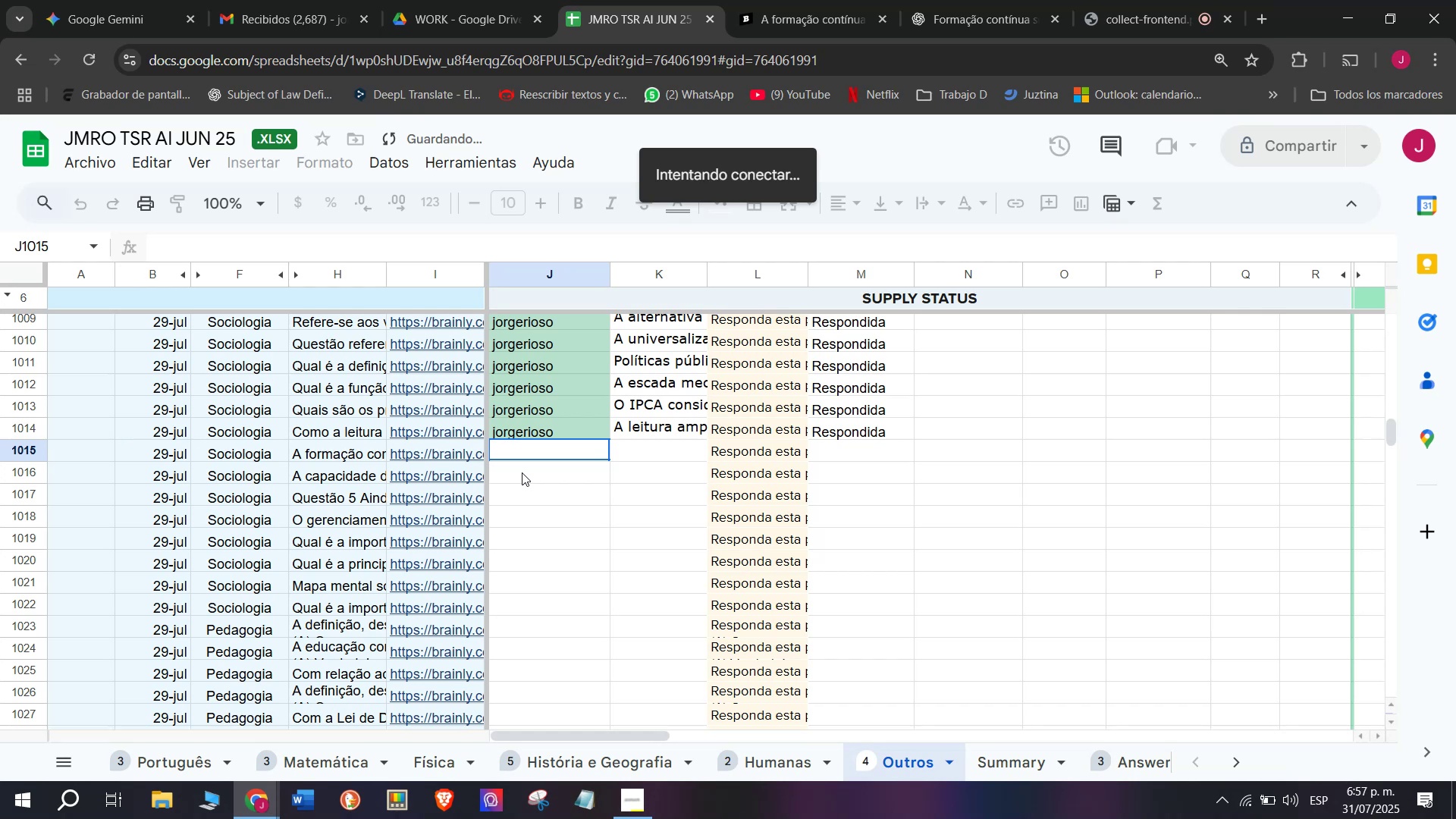 
left_click([560, 461])
 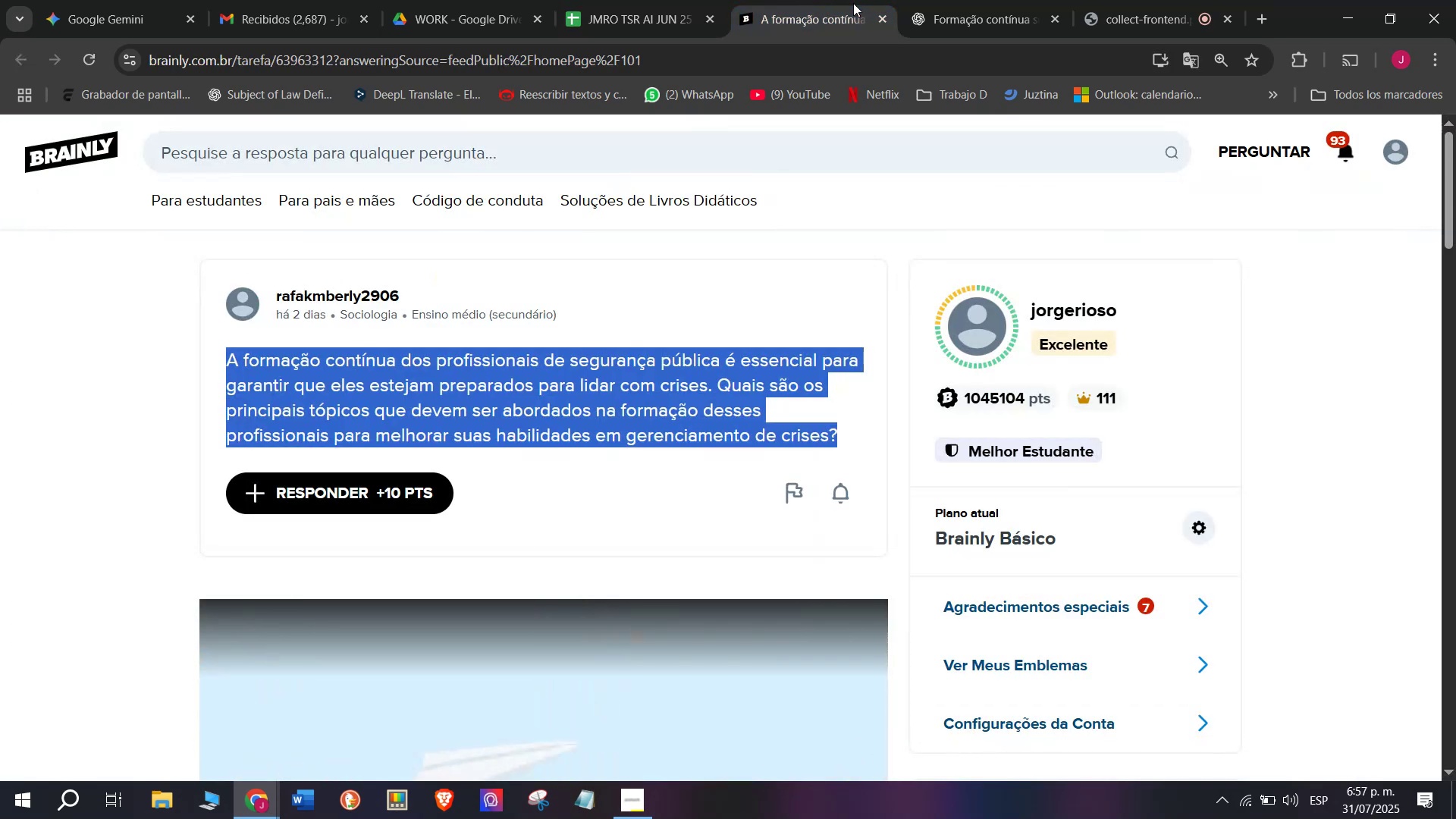 
left_click([635, 0])
 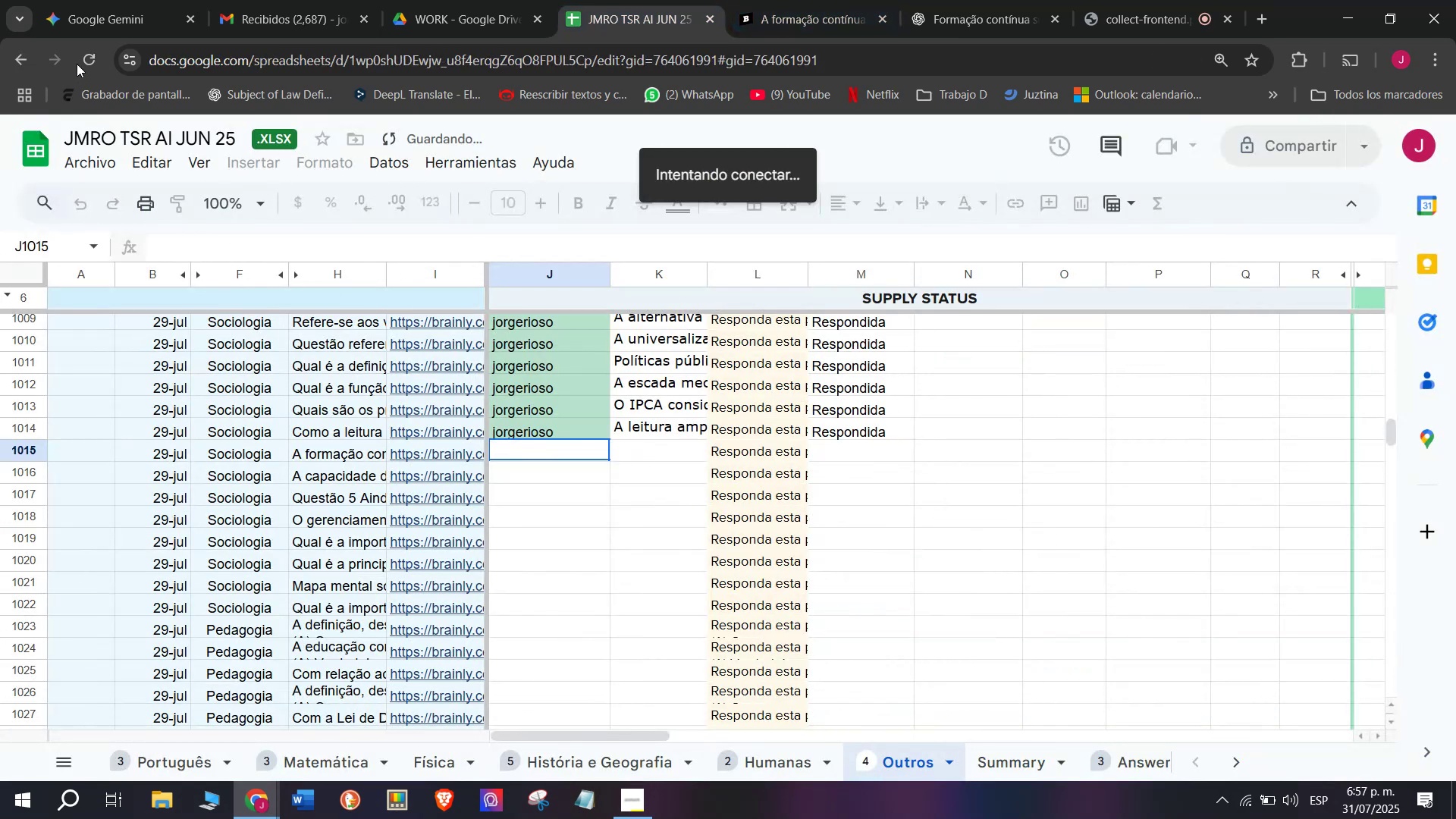 
left_click([92, 55])
 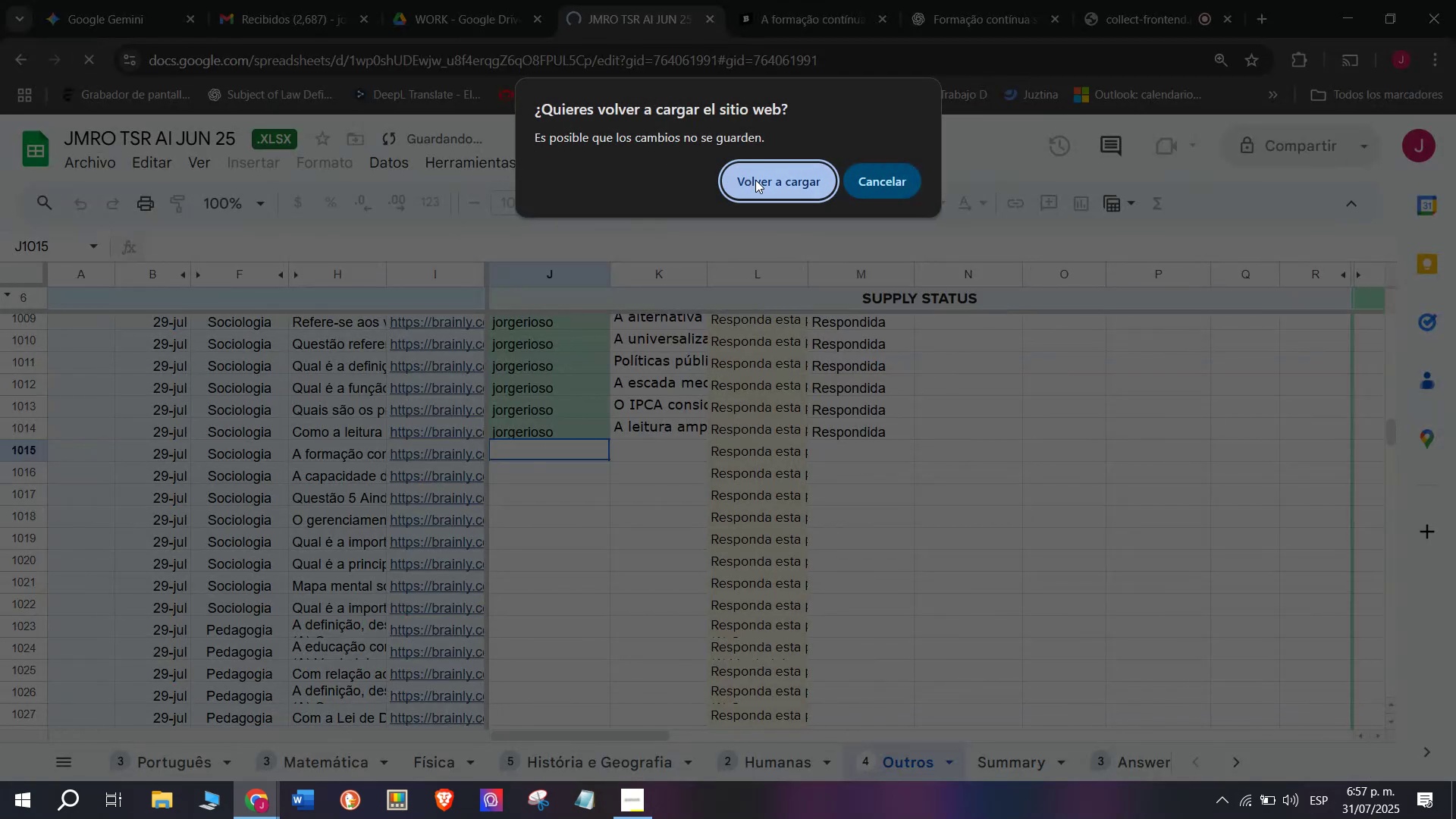 
left_click([864, 188])
 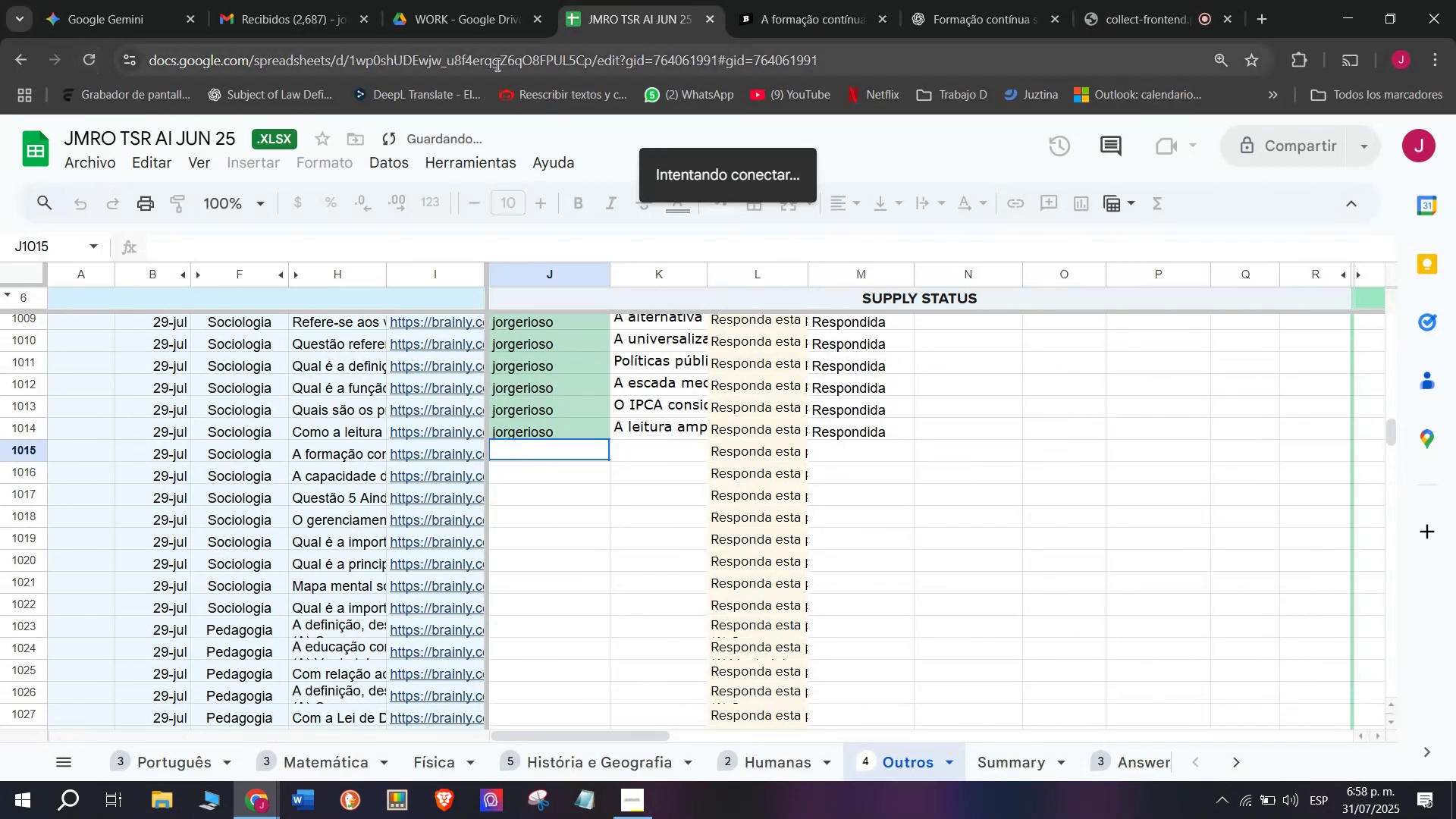 
left_click([1128, 14])
 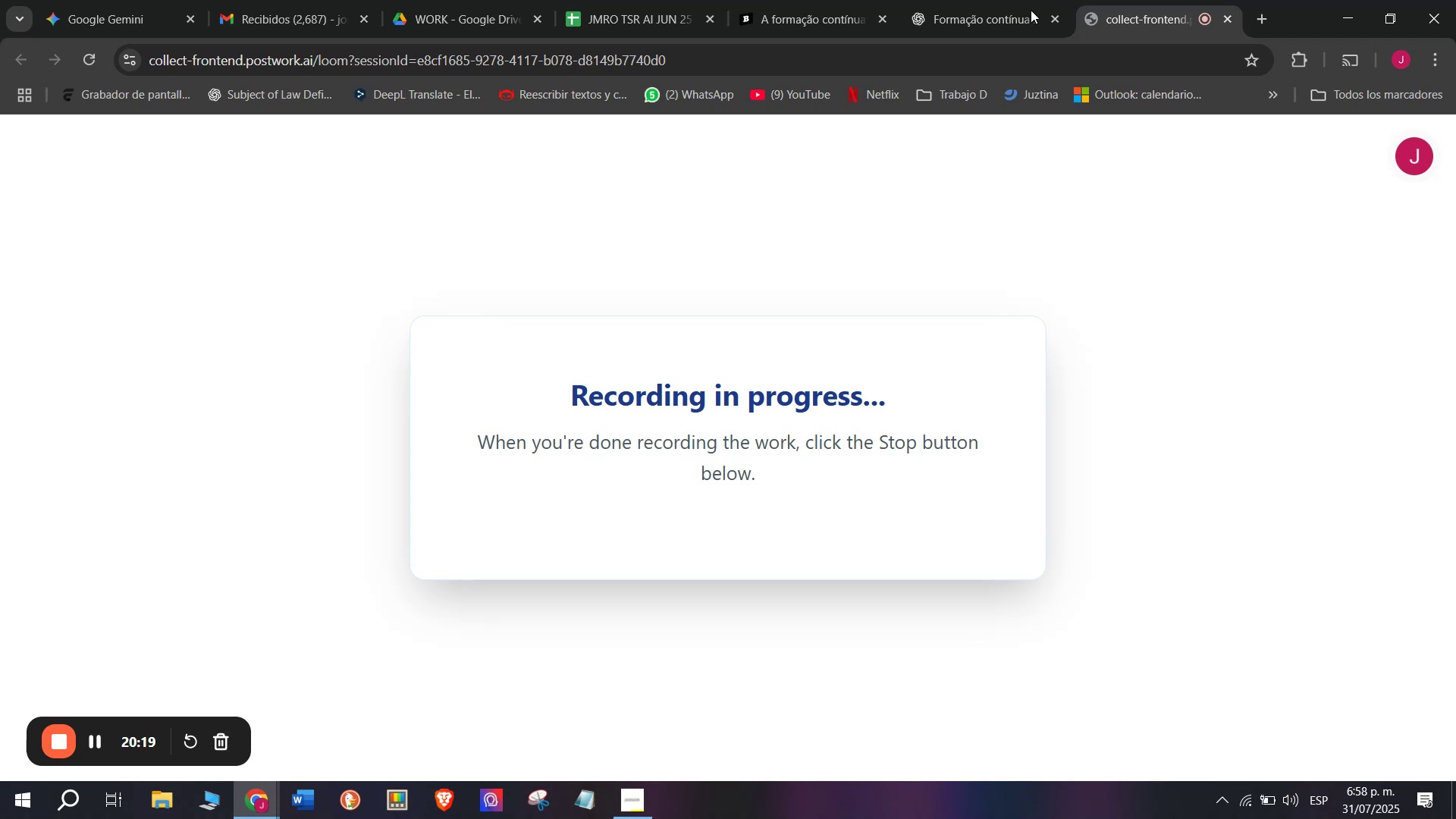 
left_click([441, 0])
 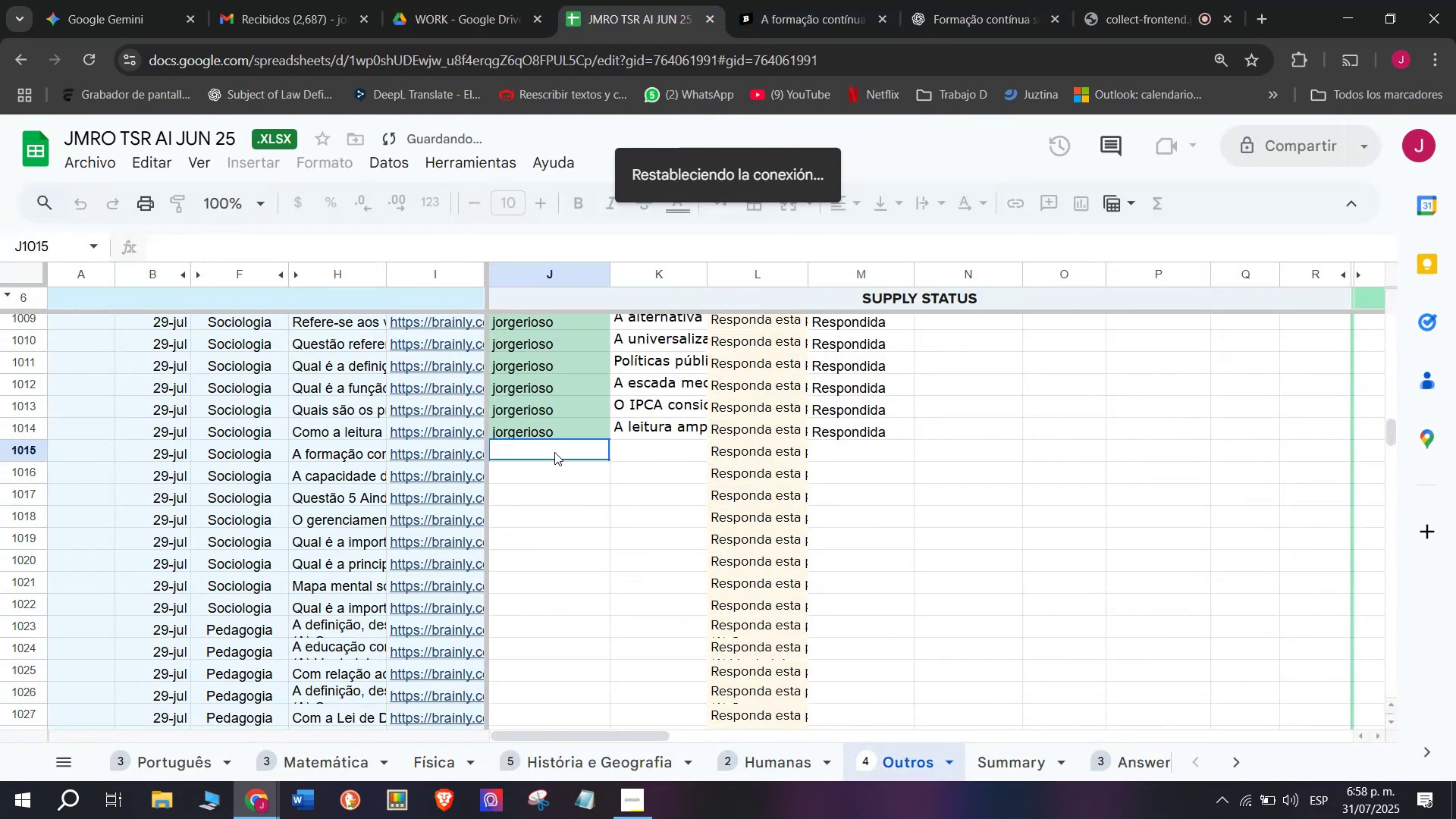 
wait(7.07)
 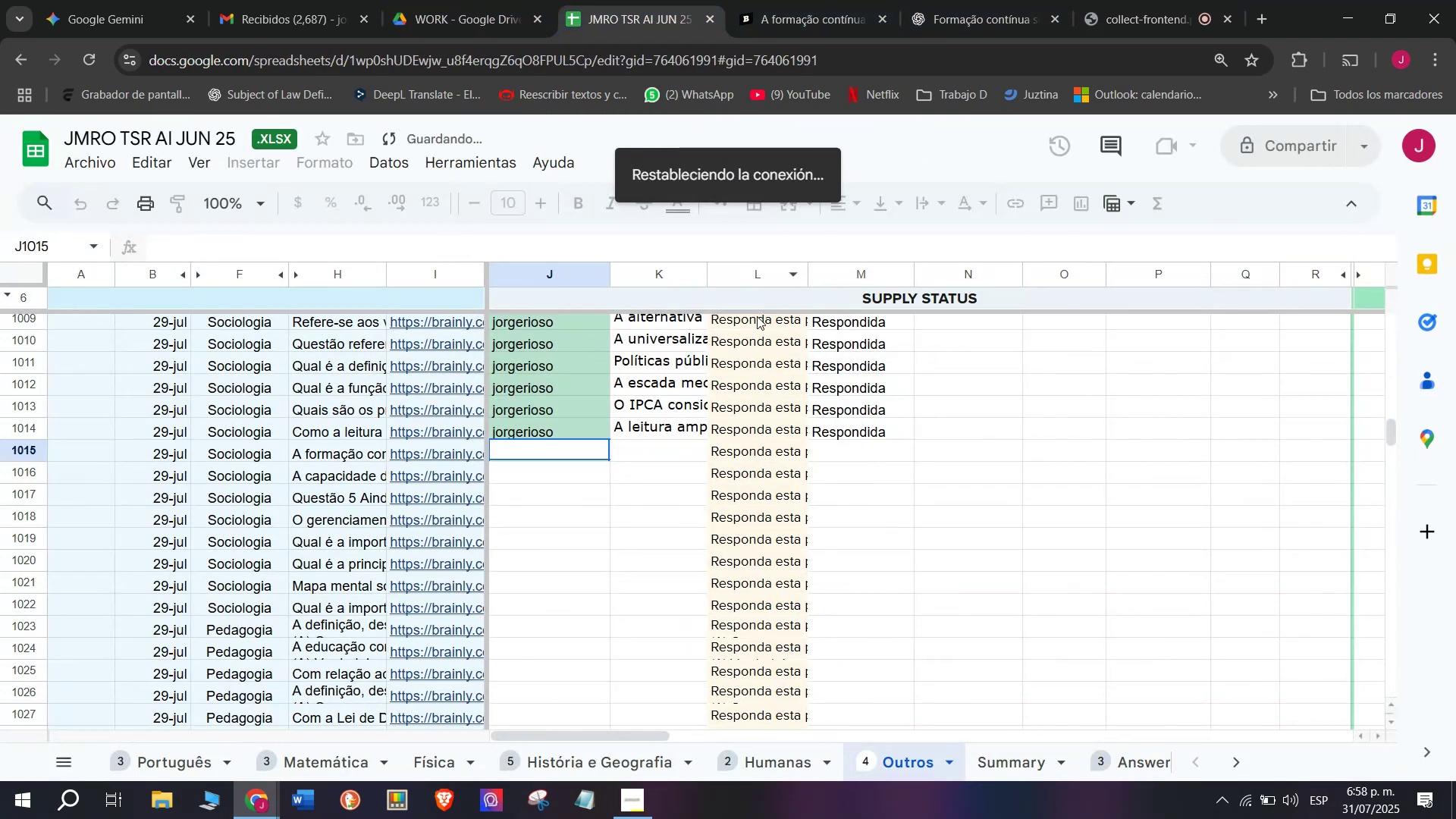 
scroll: coordinate [566, 502], scroll_direction: none, amount: 0.0
 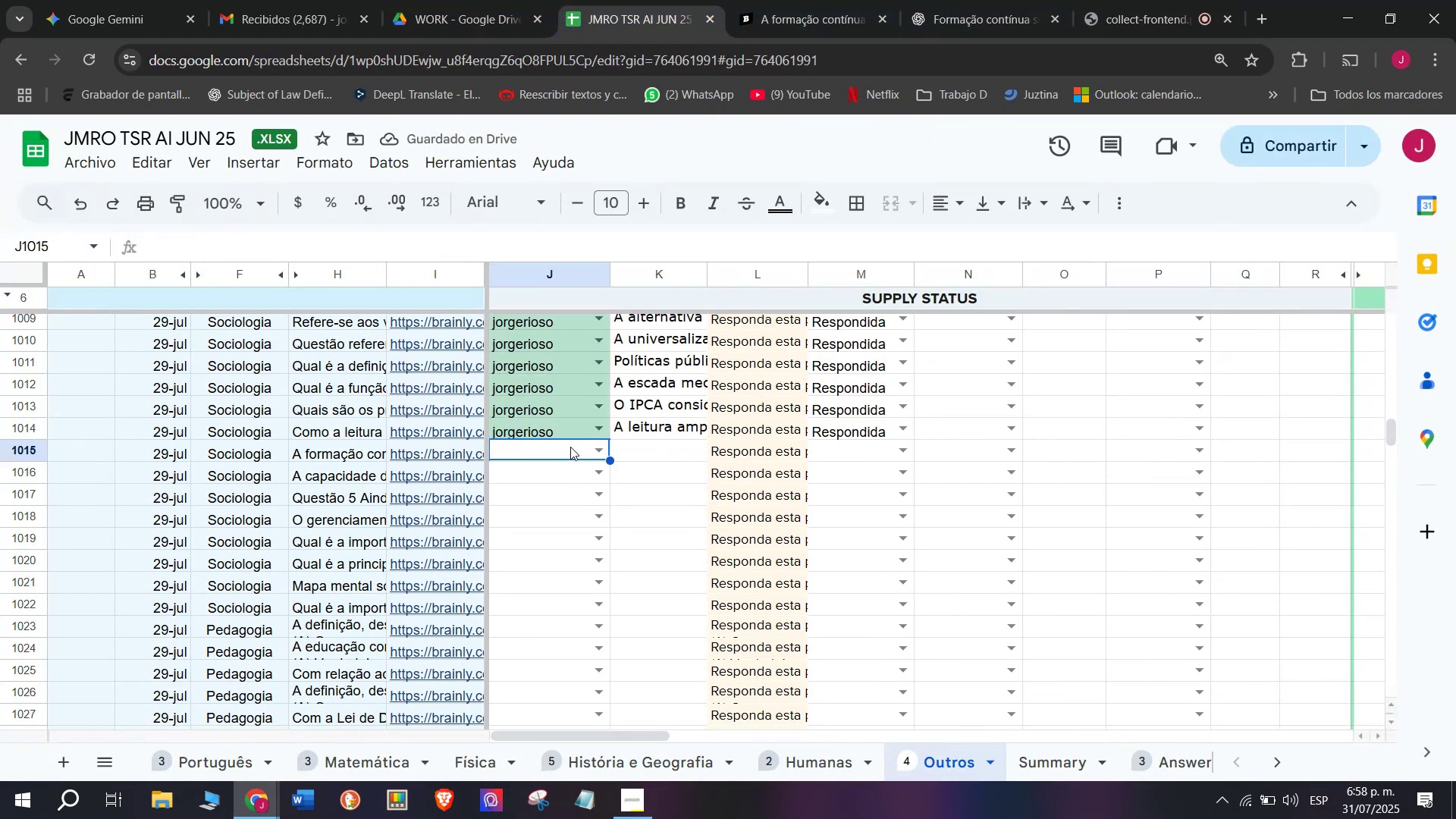 
key(J)
 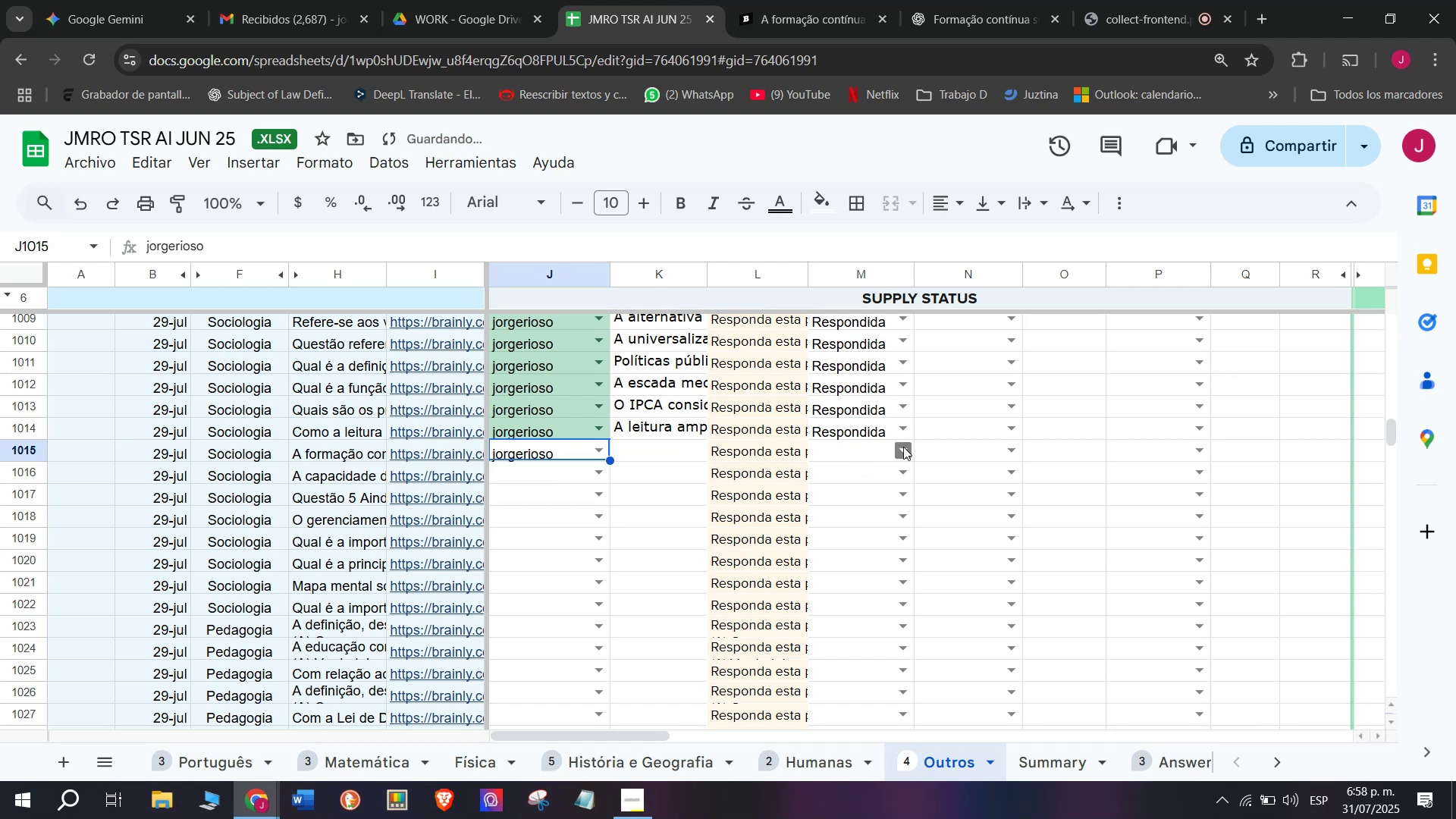 
left_click([883, 474])
 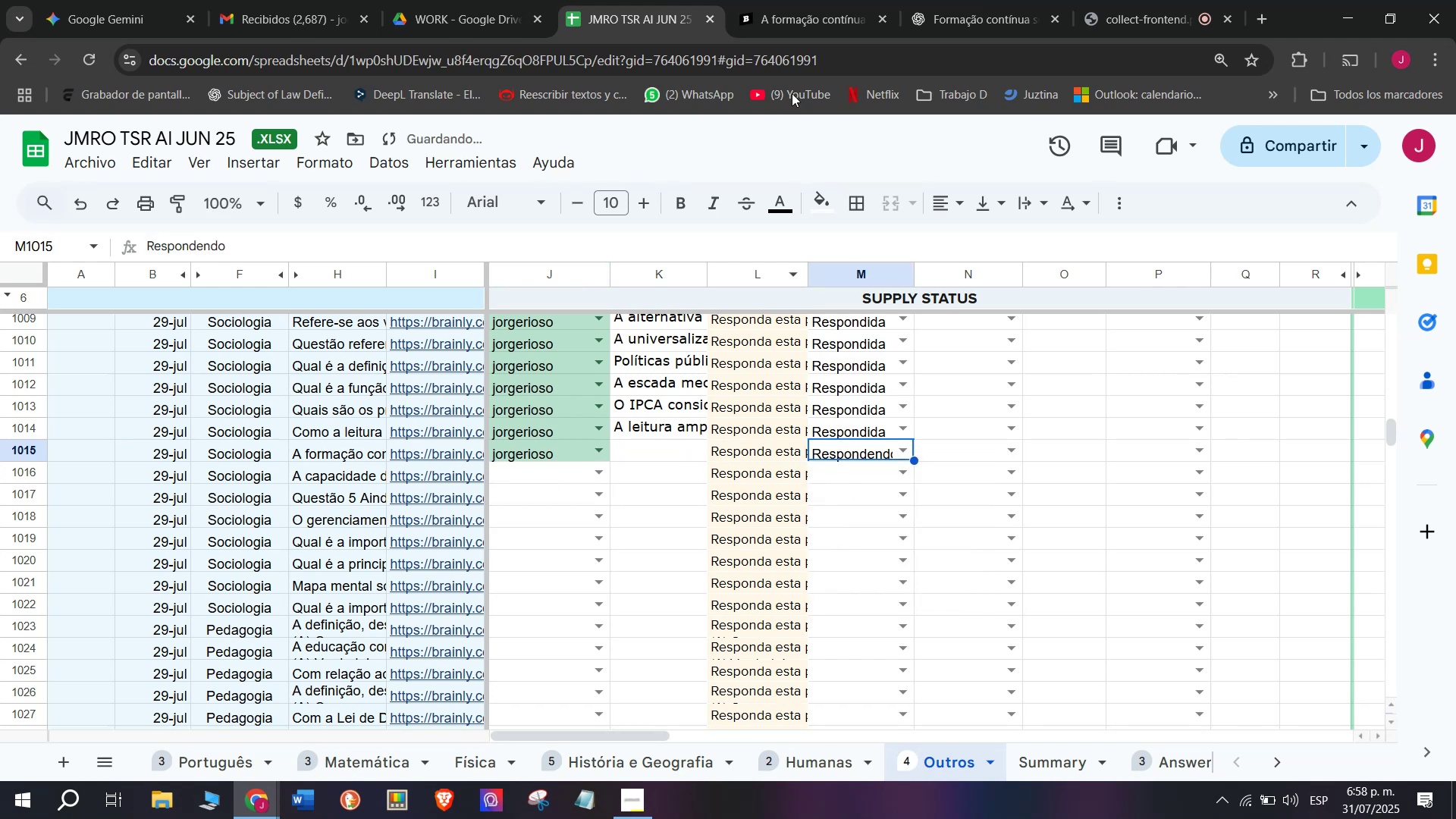 
left_click([802, 0])
 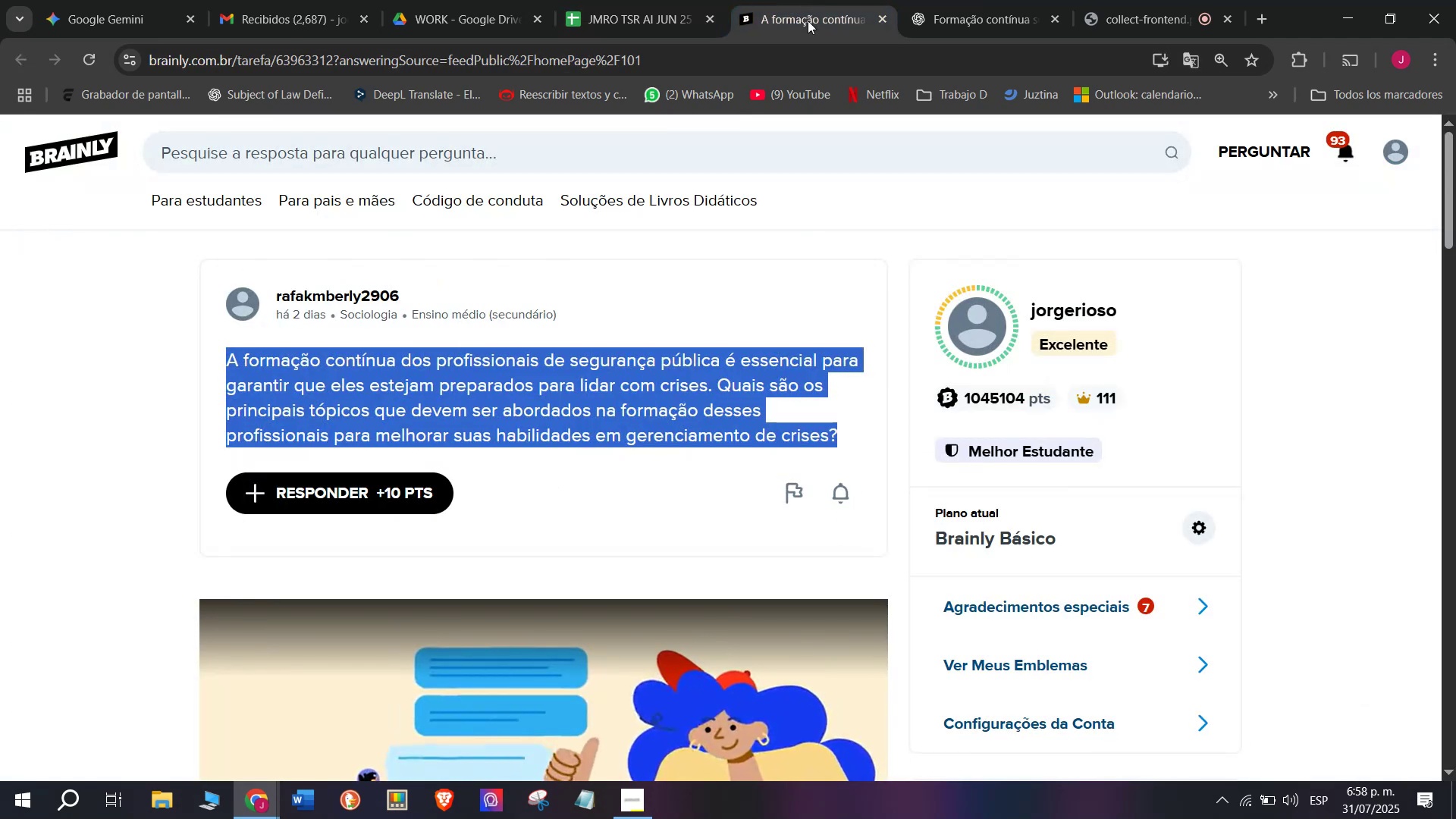 
left_click([962, 0])
 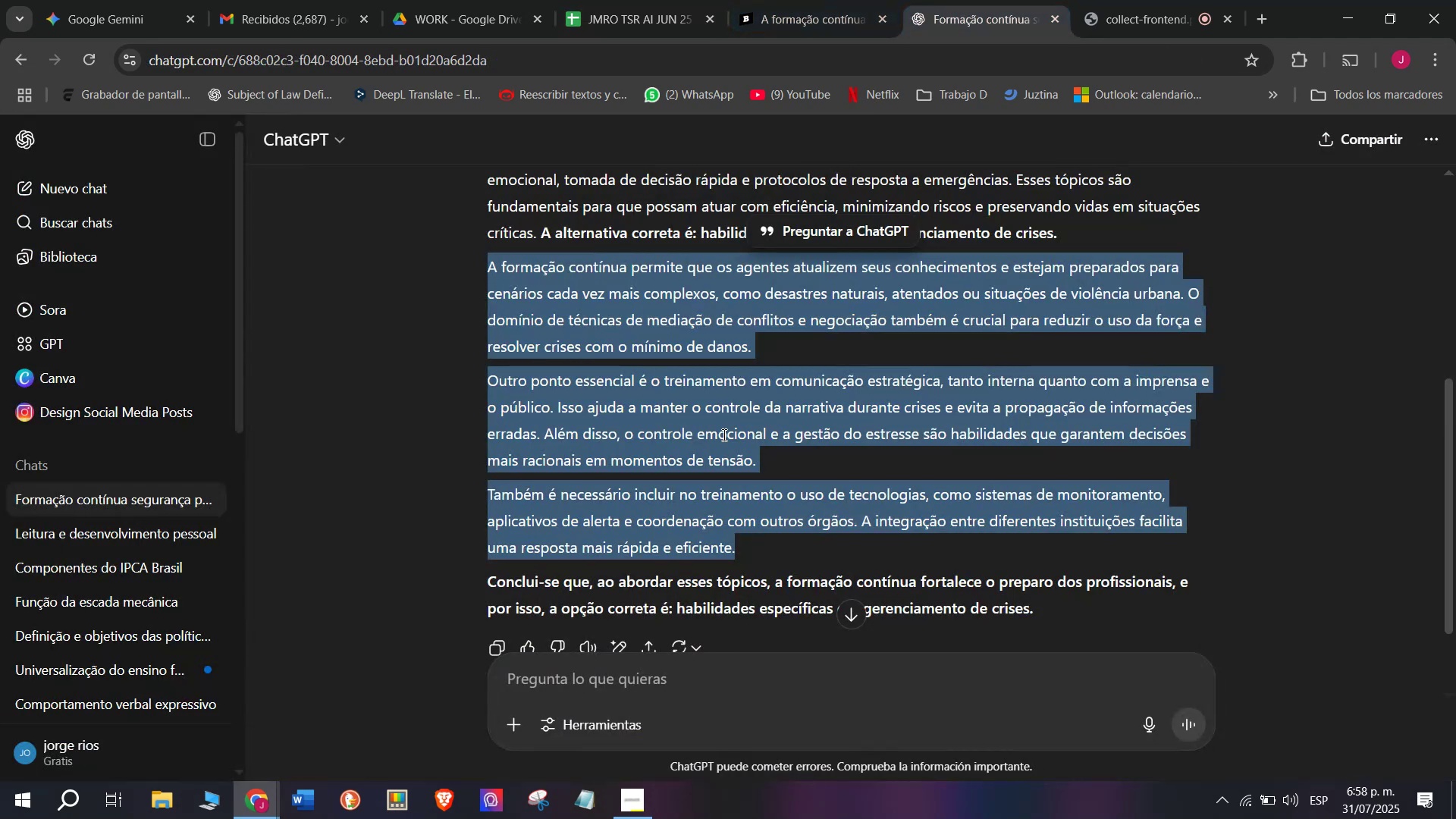 
scroll: coordinate [722, 434], scroll_direction: up, amount: 1.0
 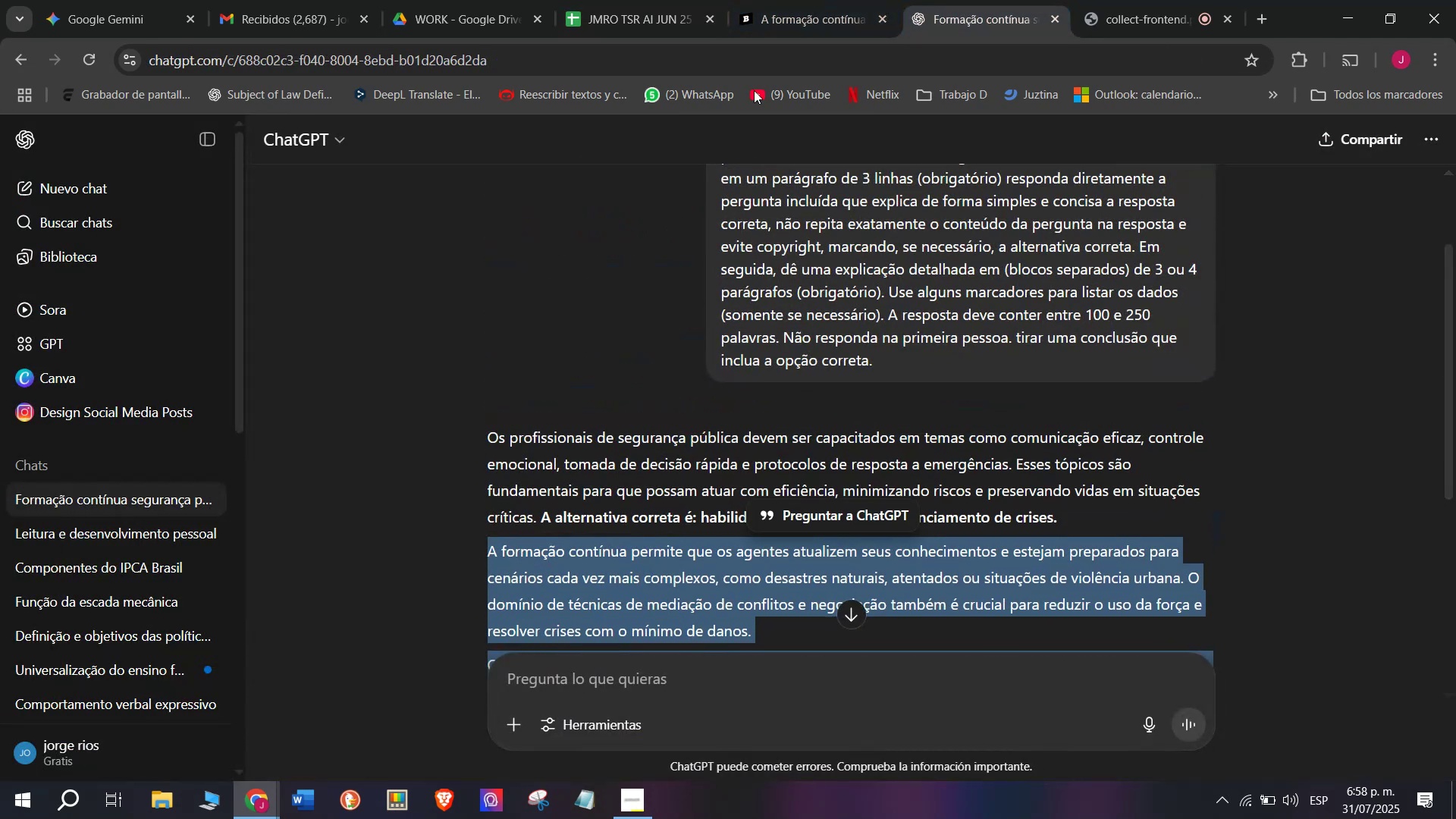 
left_click([772, 0])
 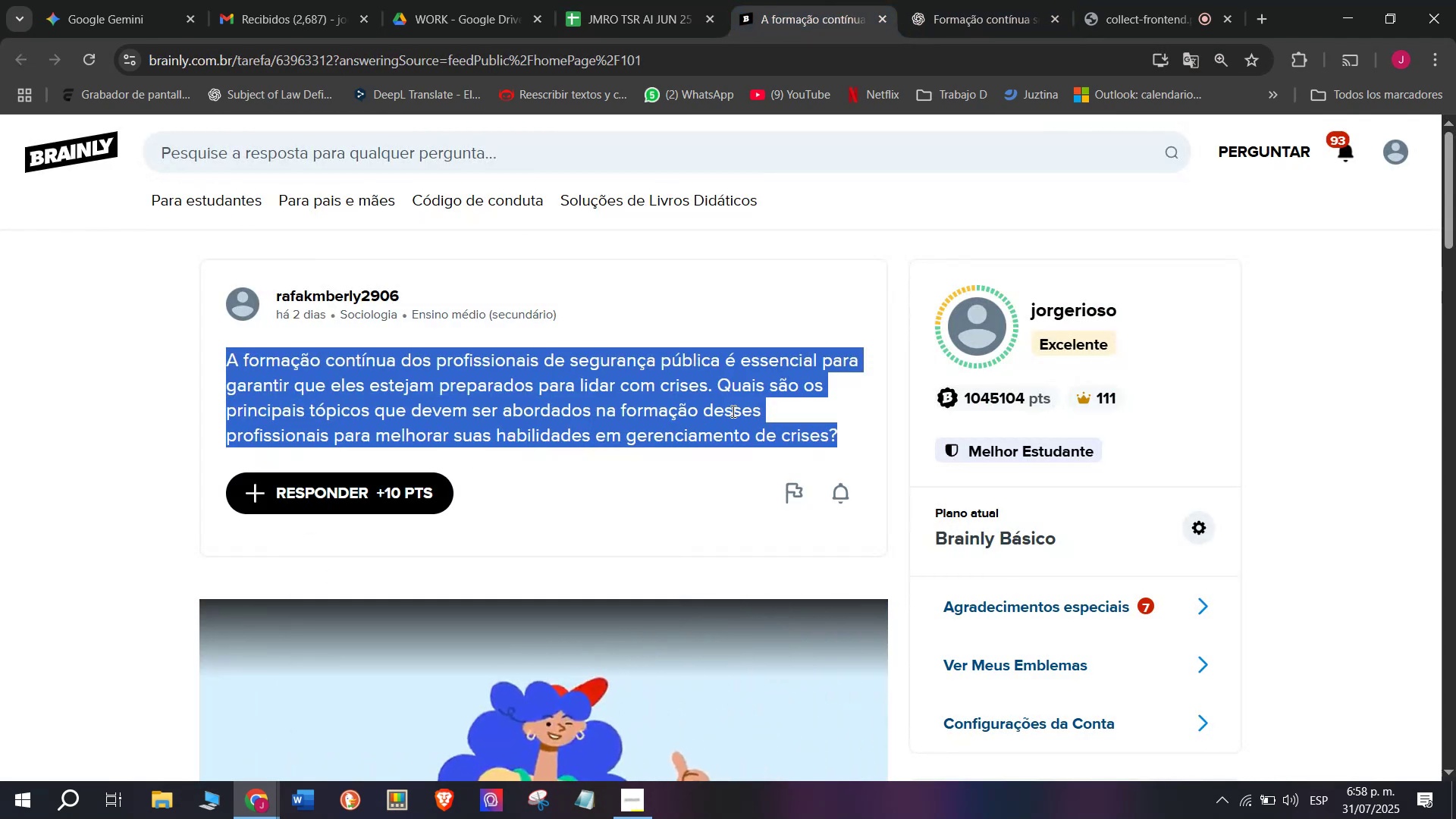 
left_click_drag(start_coordinate=[724, 398], to_coordinate=[467, 202])
 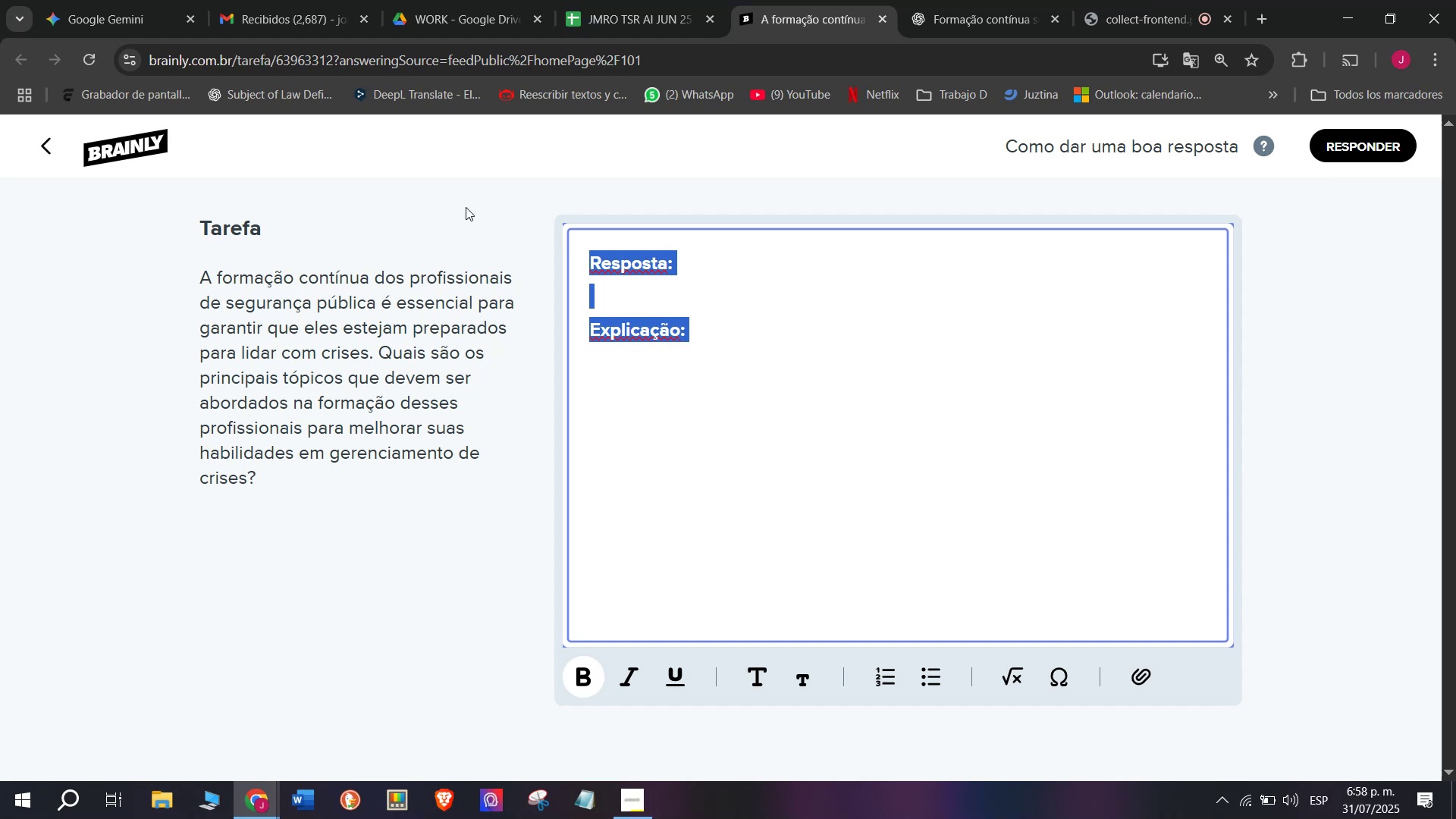 
key(Meta+MetaLeft)
 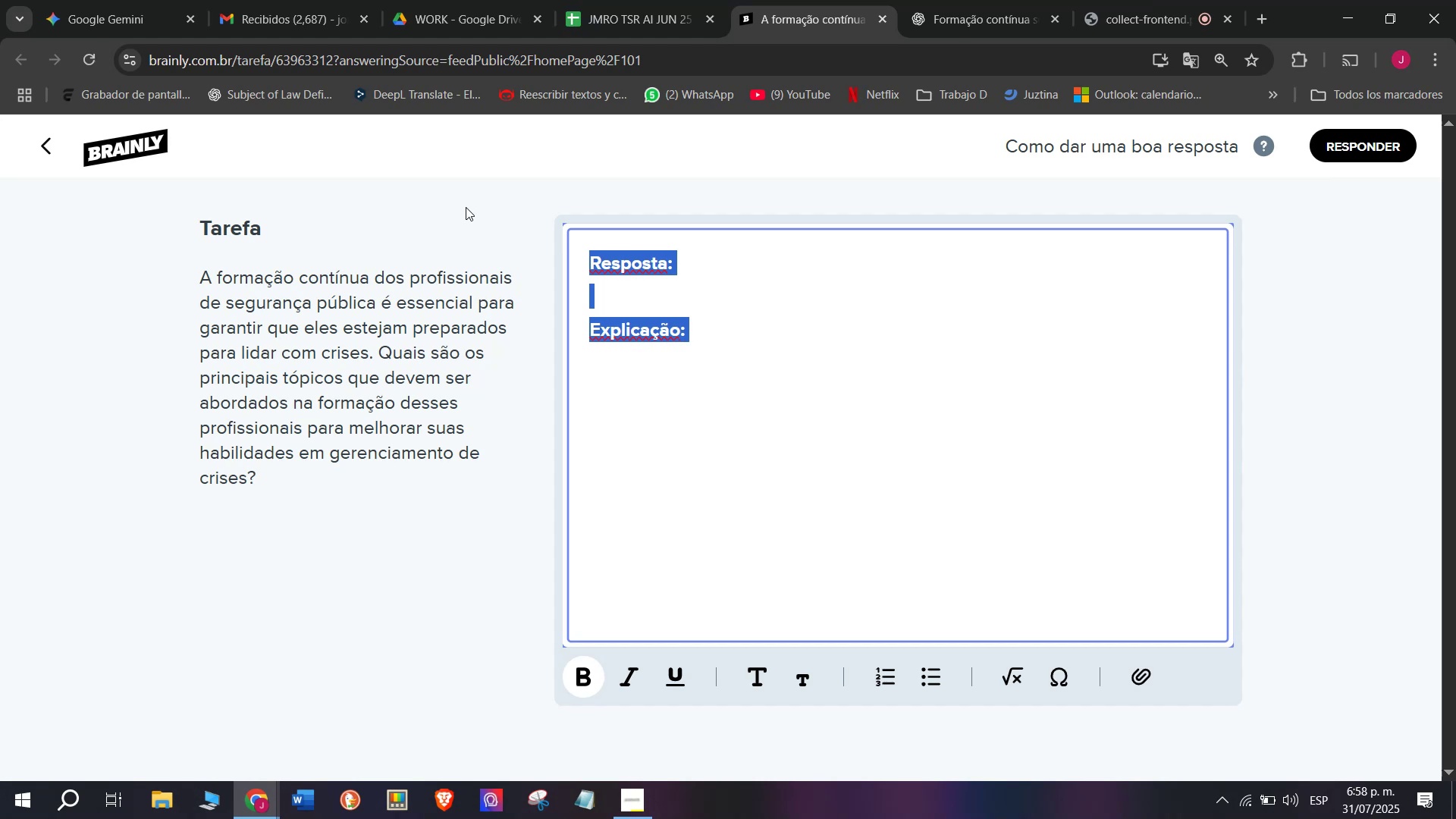 
key(Meta+V)
 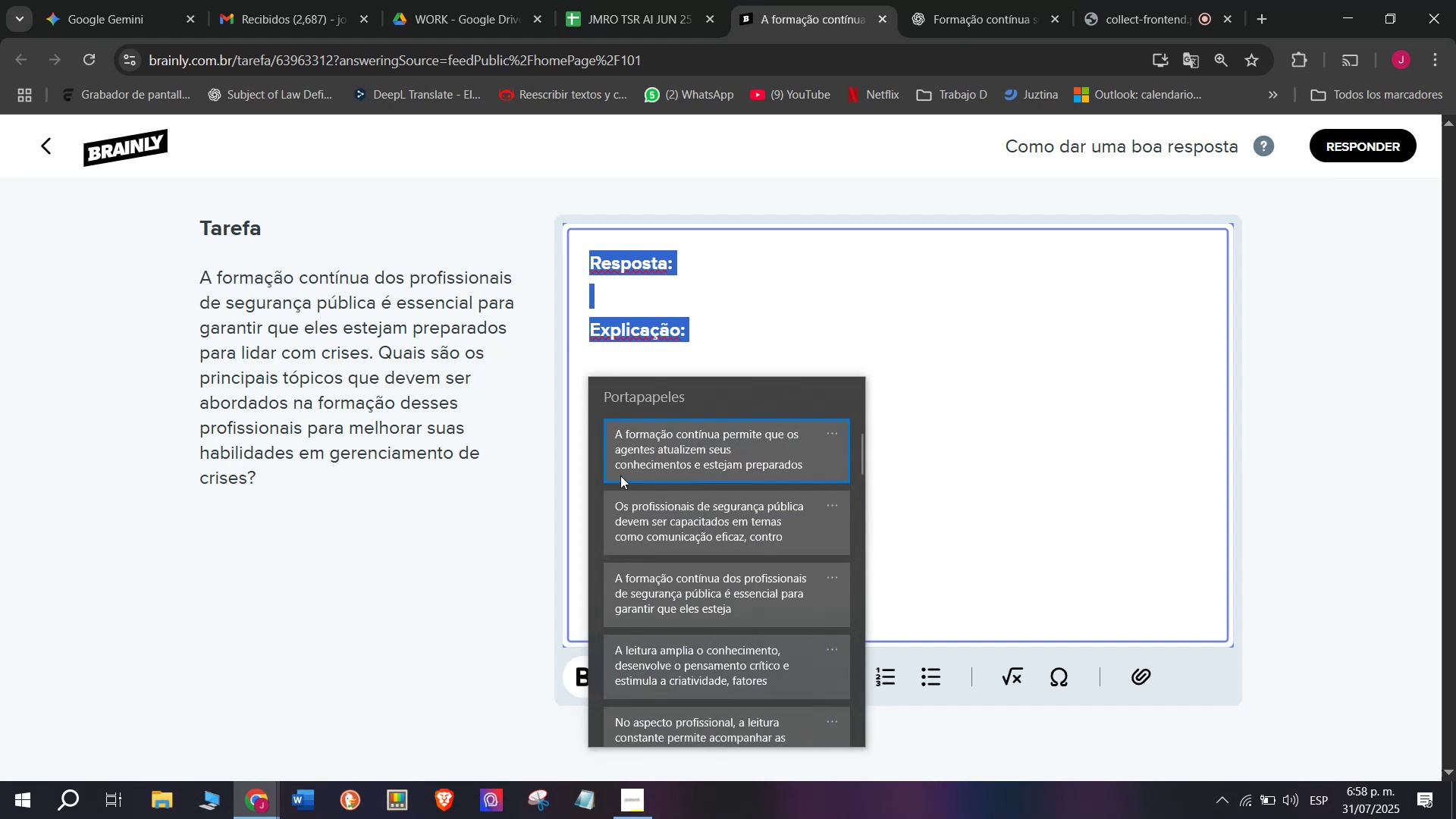 
key(Control+ControlLeft)
 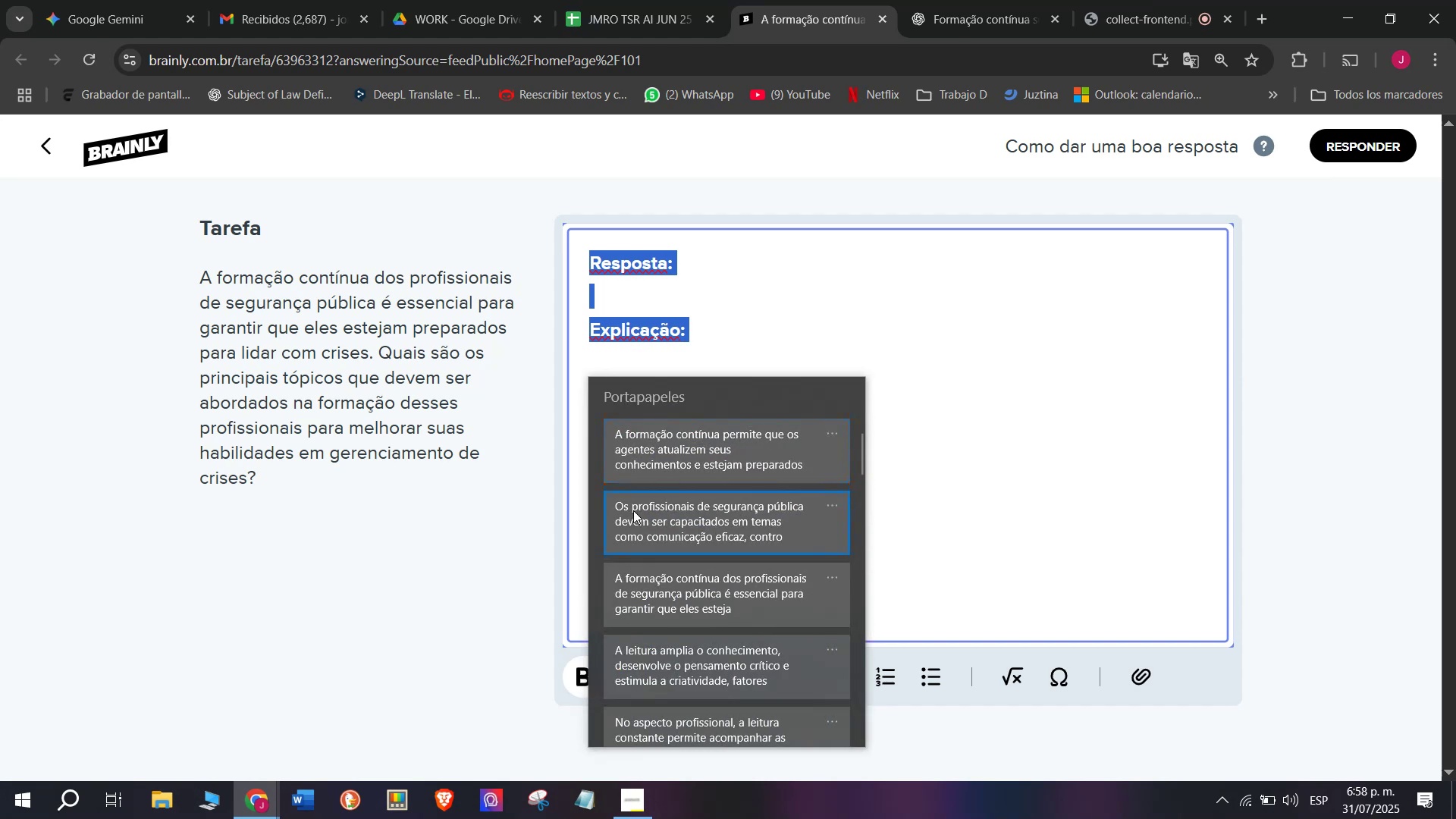 
key(Control+V)
 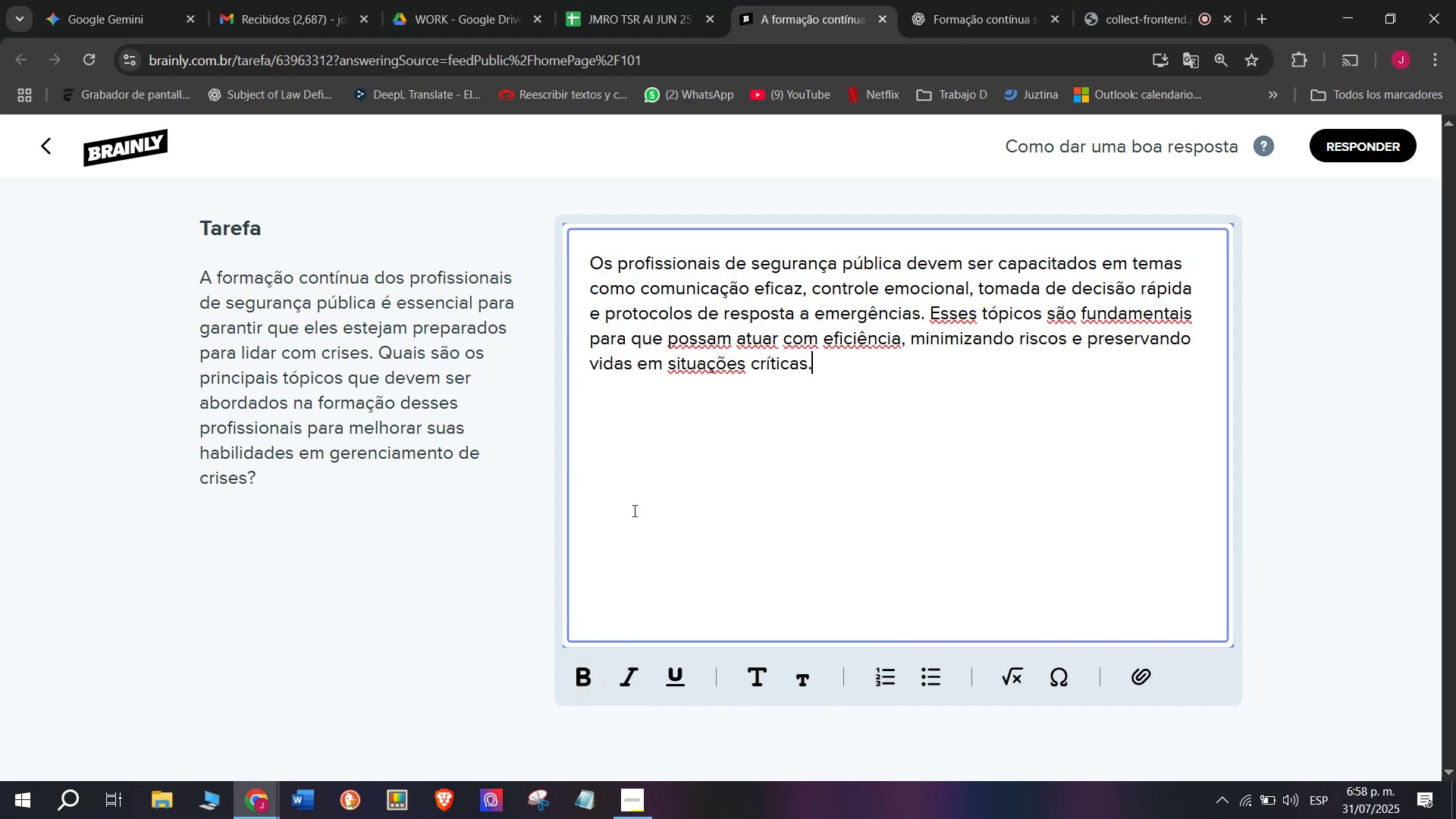 
key(Meta+V)
 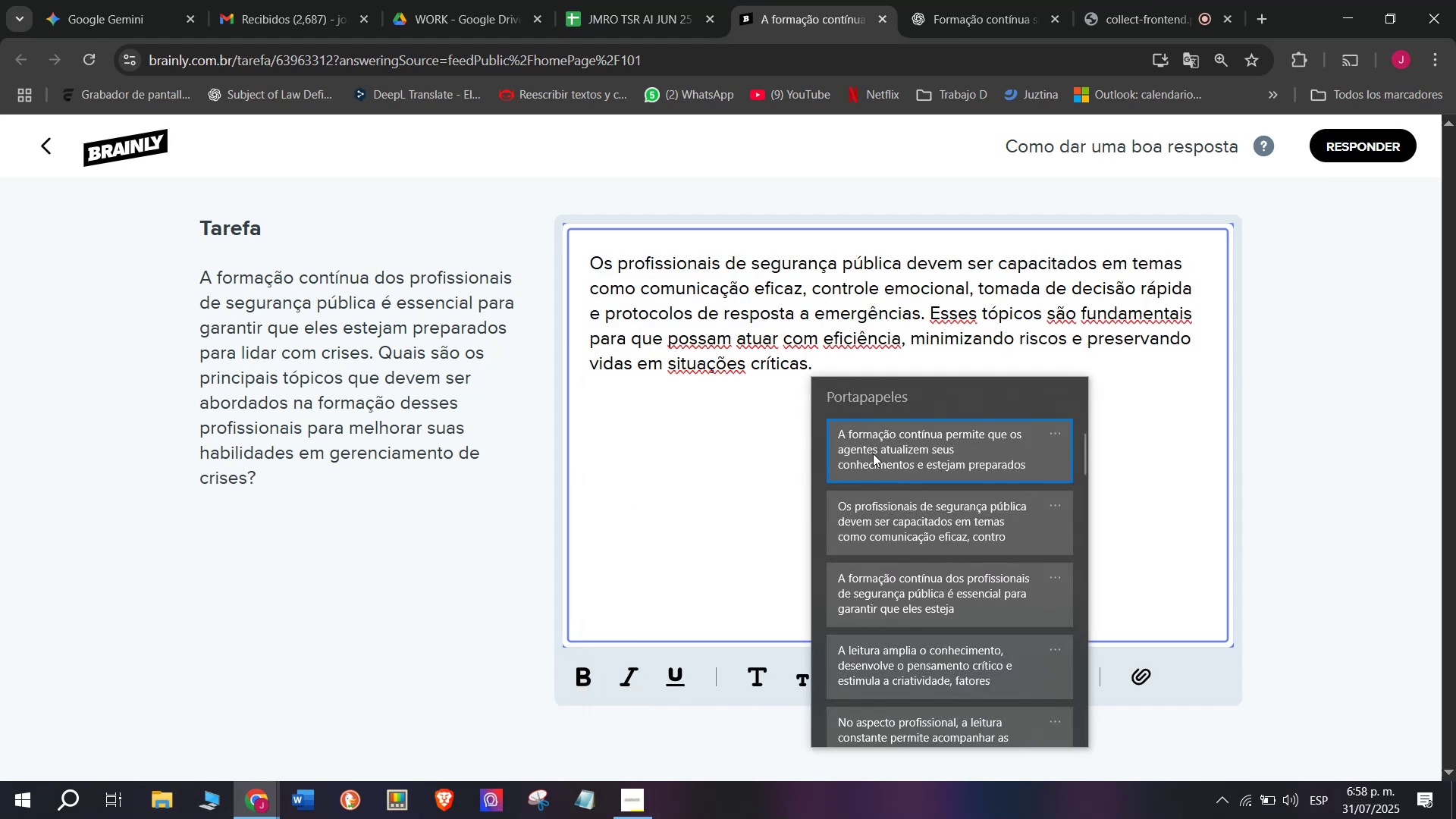 
key(Control+ControlLeft)
 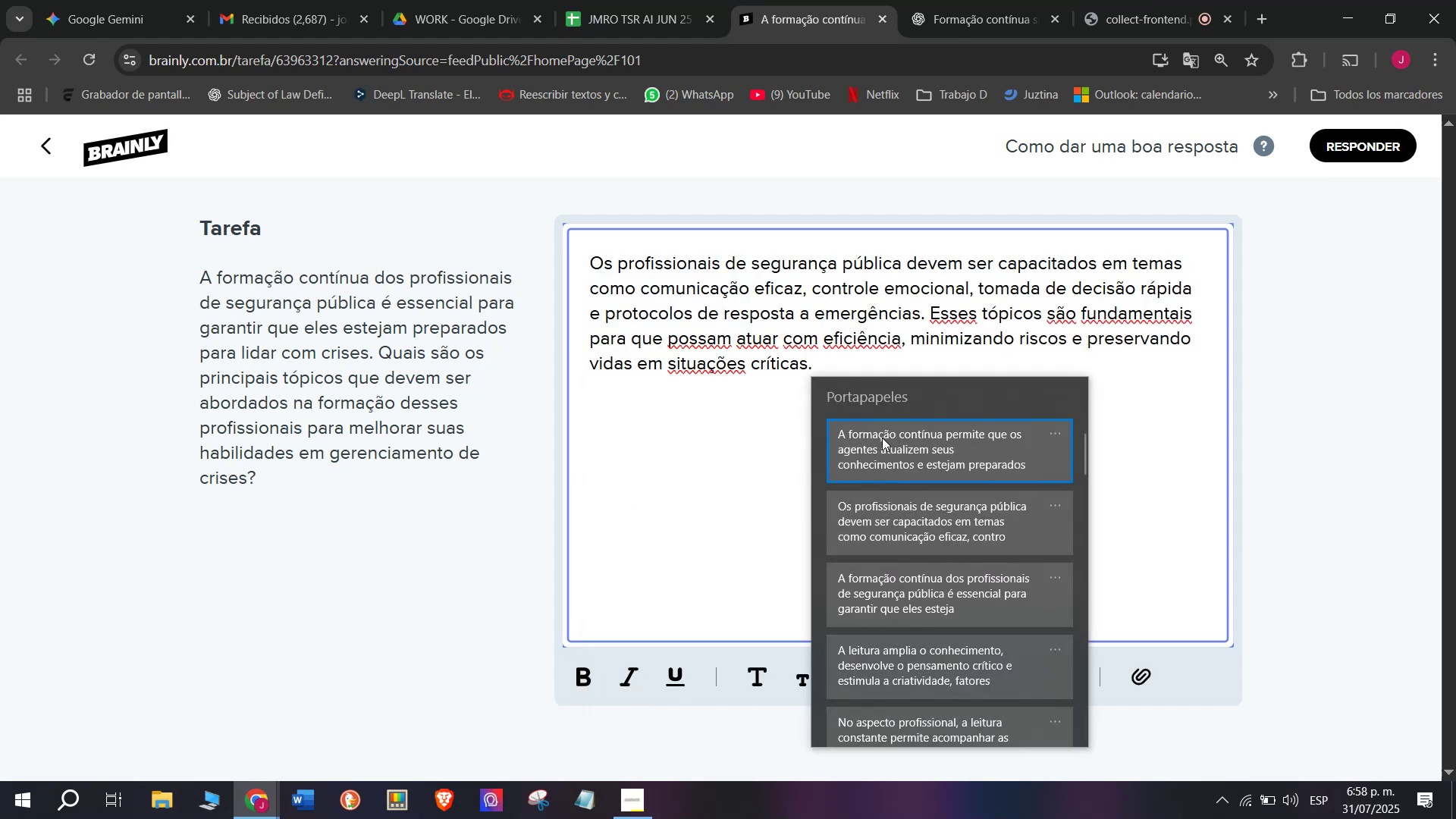 
key(Control+V)
 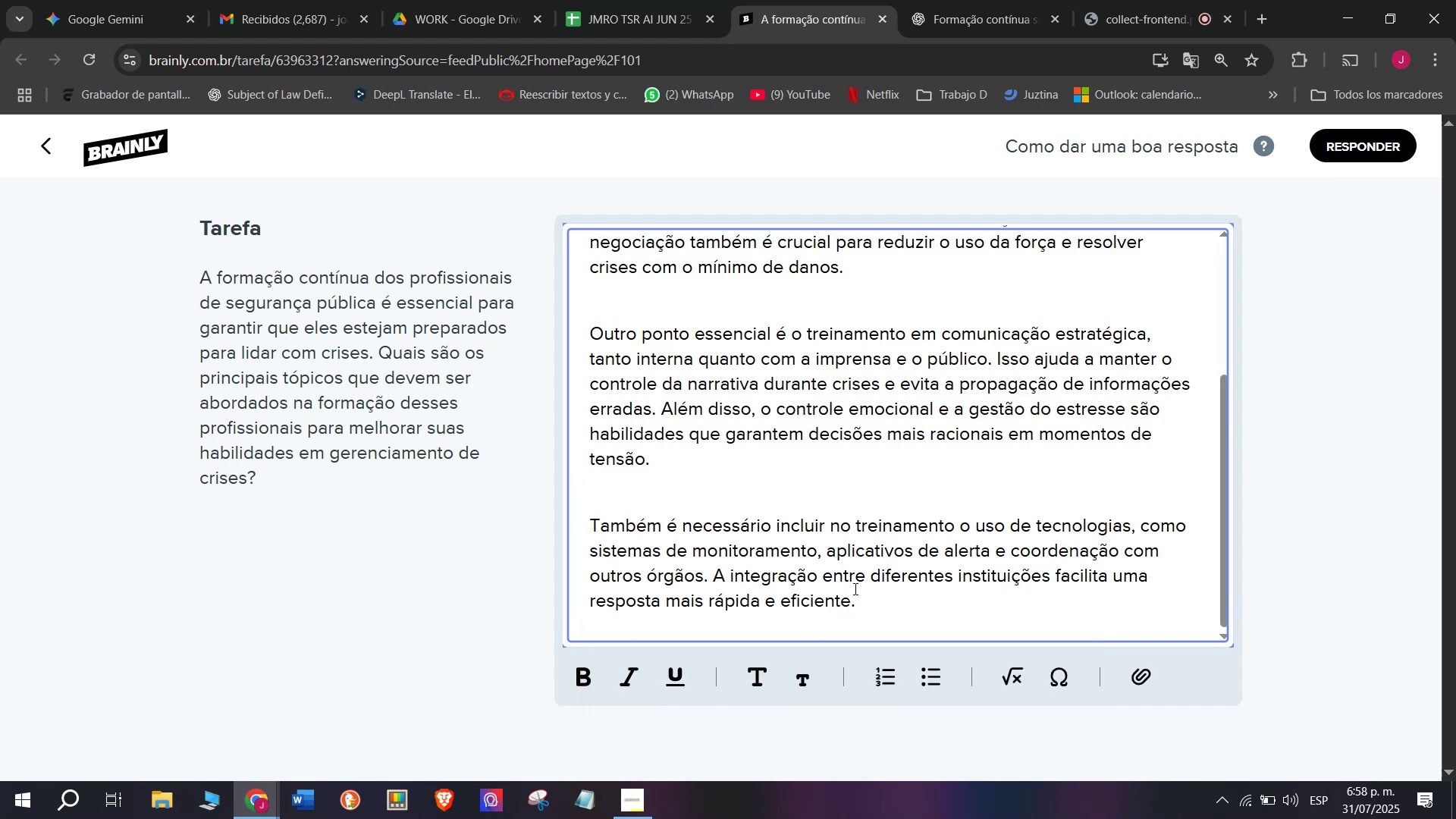 
left_click_drag(start_coordinate=[868, 604], to_coordinate=[429, 167])
 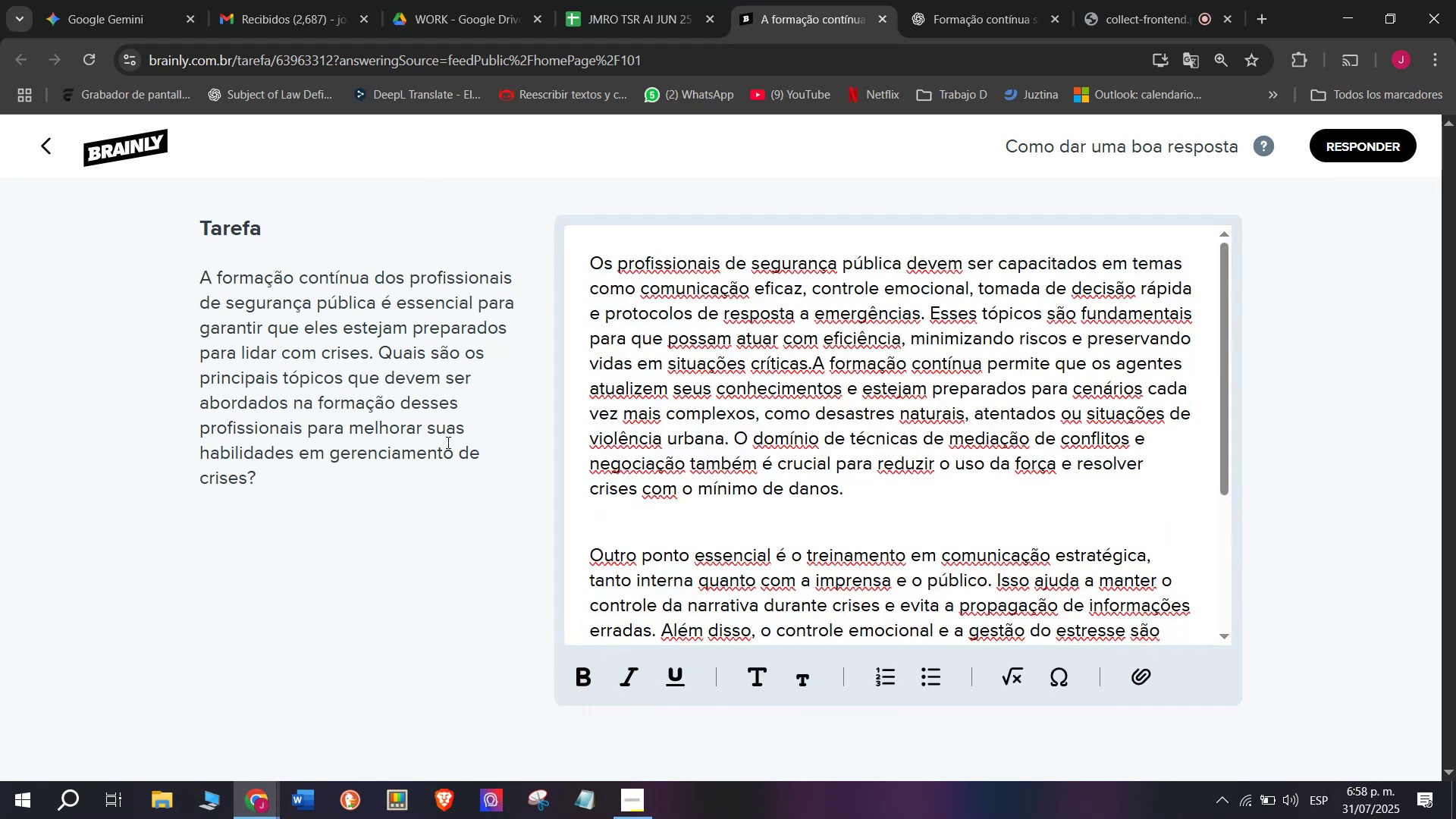 
scroll: coordinate [732, 491], scroll_direction: up, amount: 5.0
 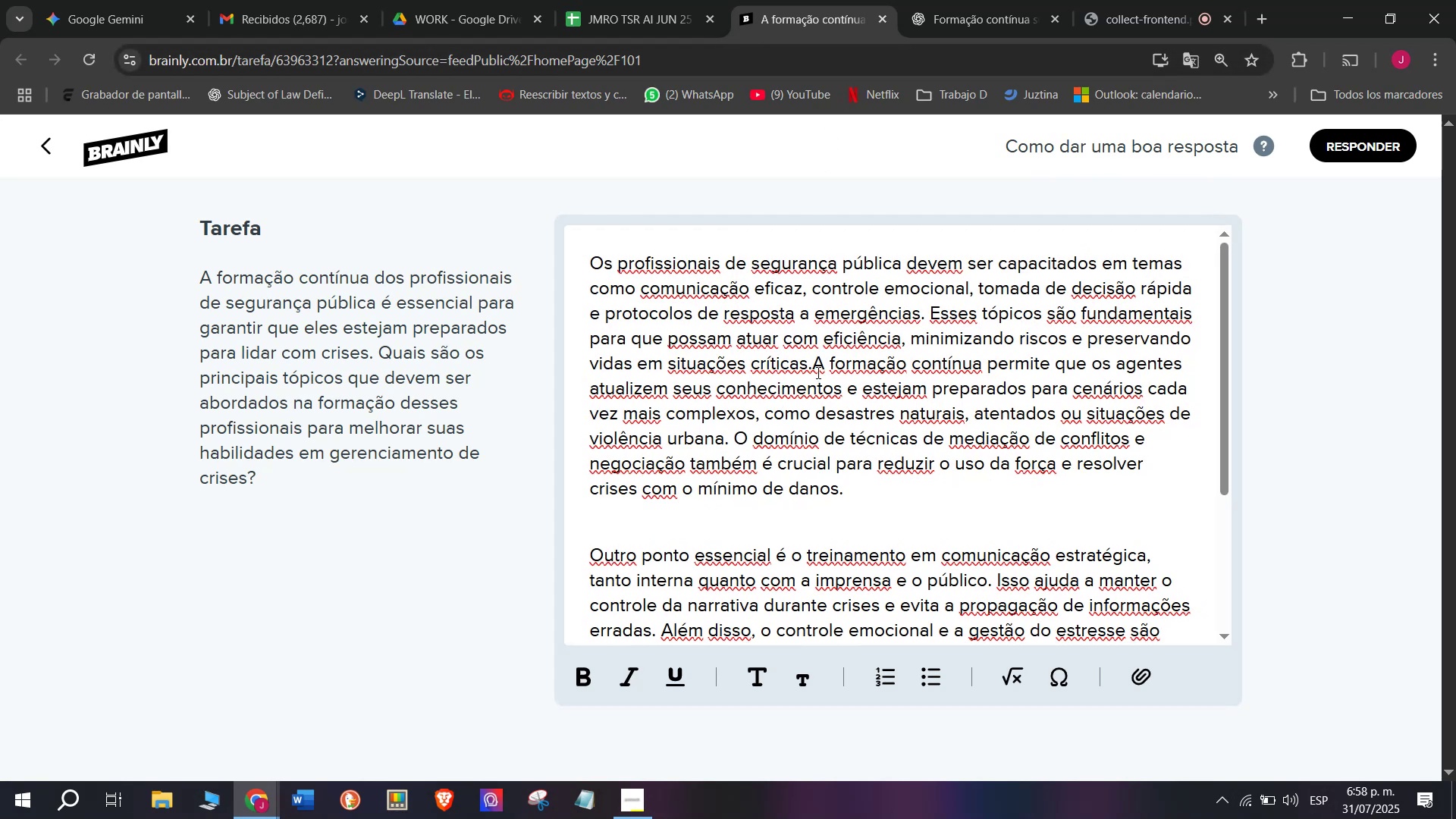 
key(Enter)
 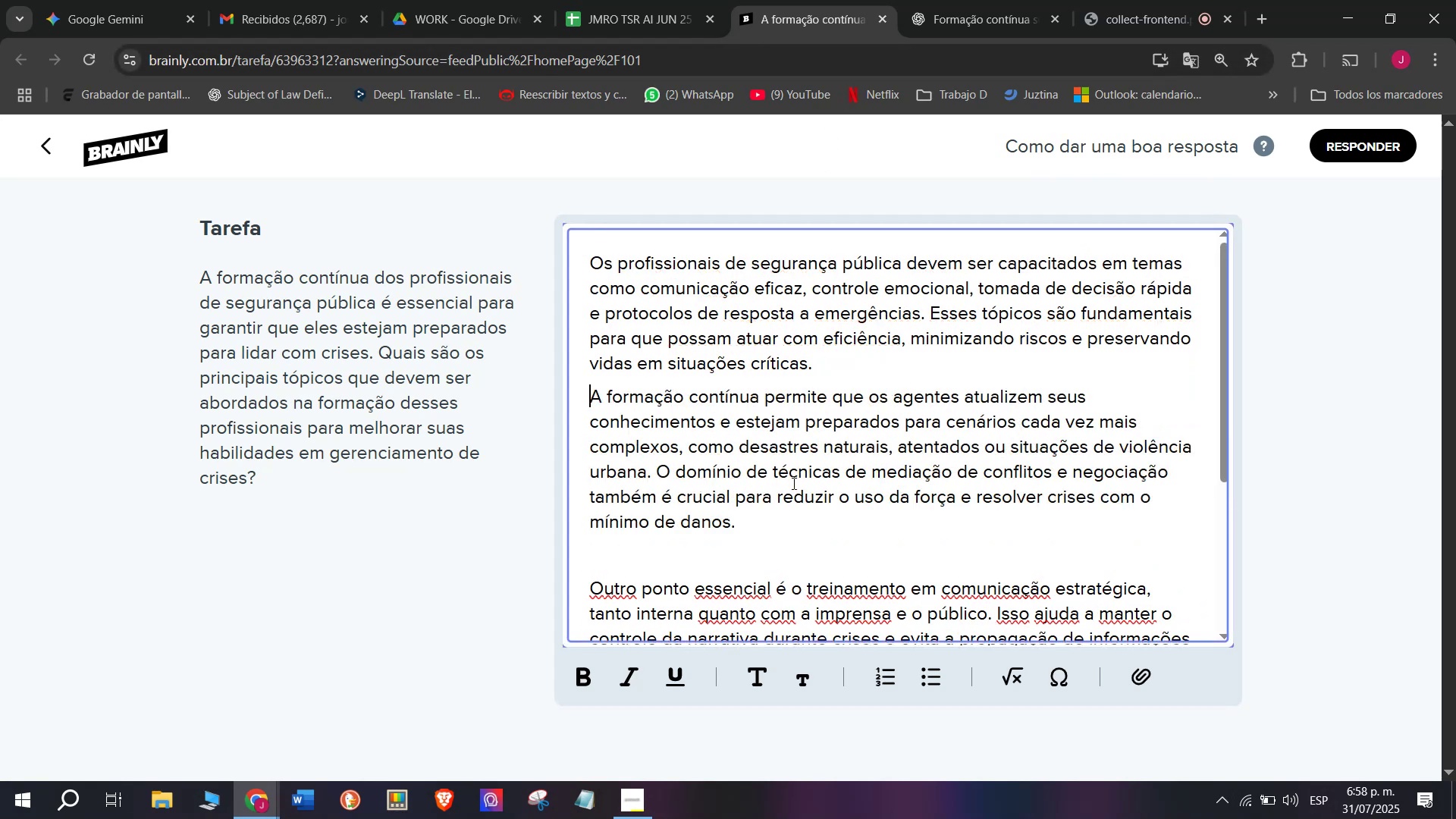 
key(Enter)
 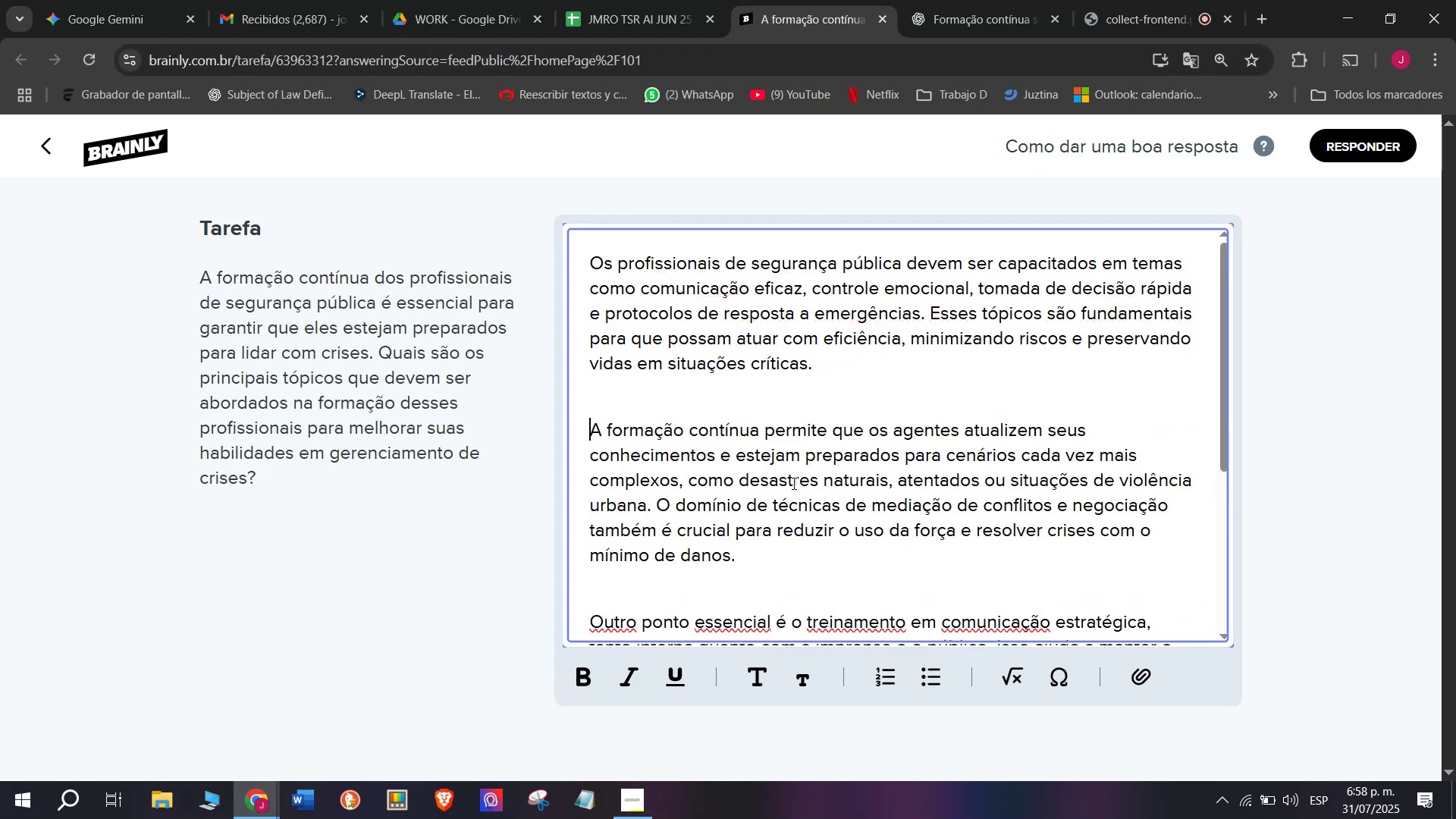 
key(Enter)
 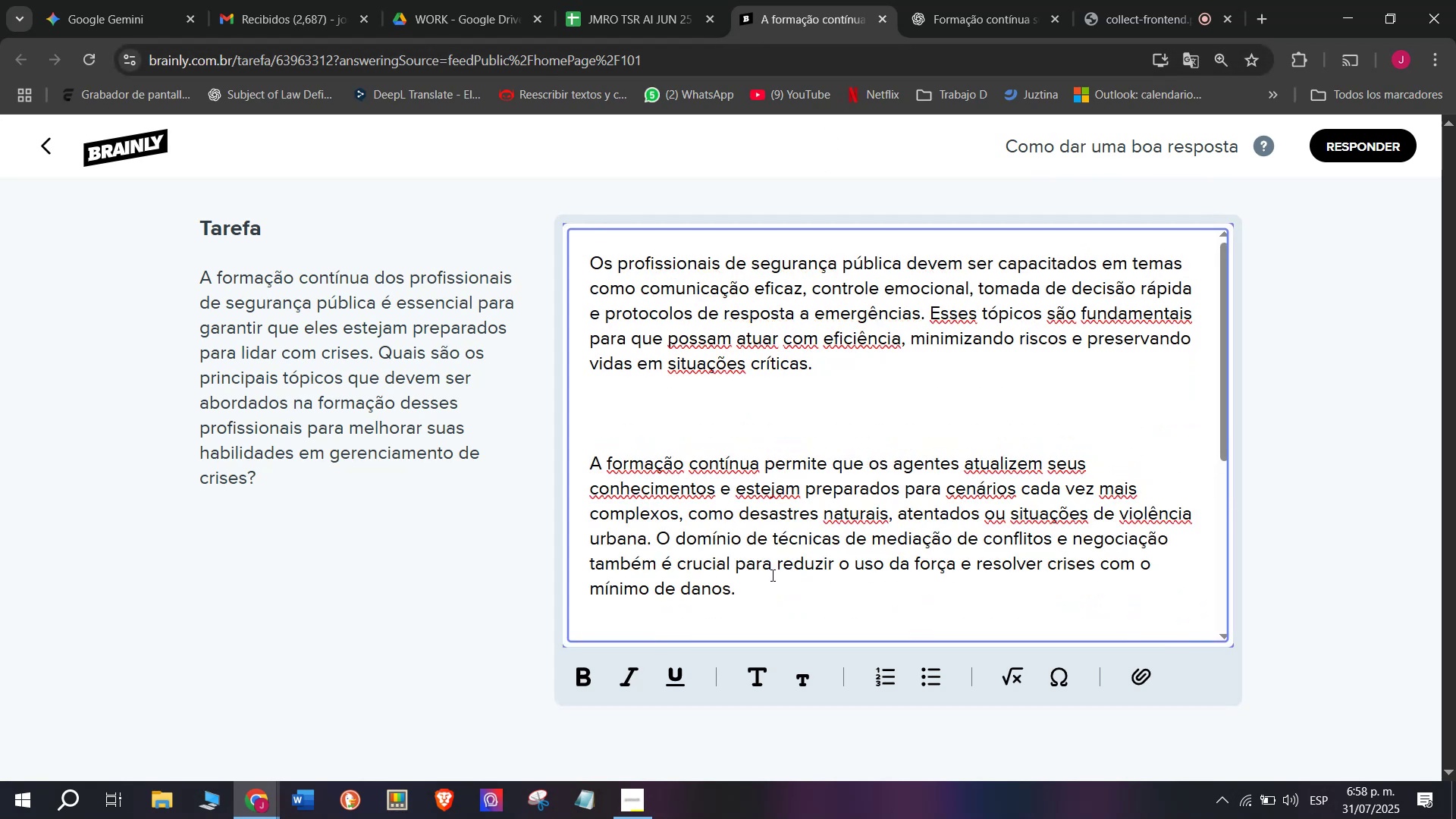 
left_click_drag(start_coordinate=[655, 539], to_coordinate=[839, 595])
 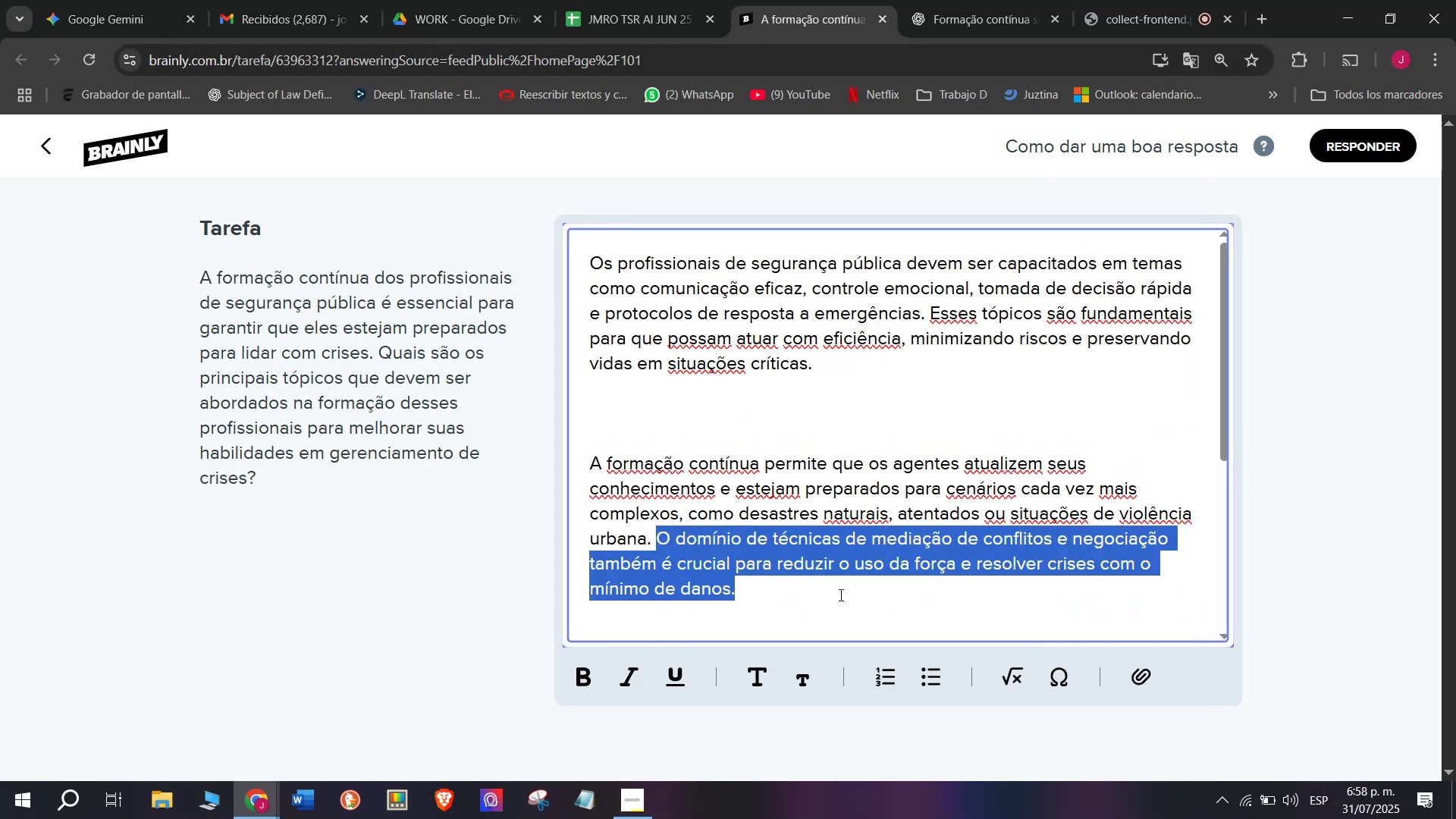 
key(Backspace)
 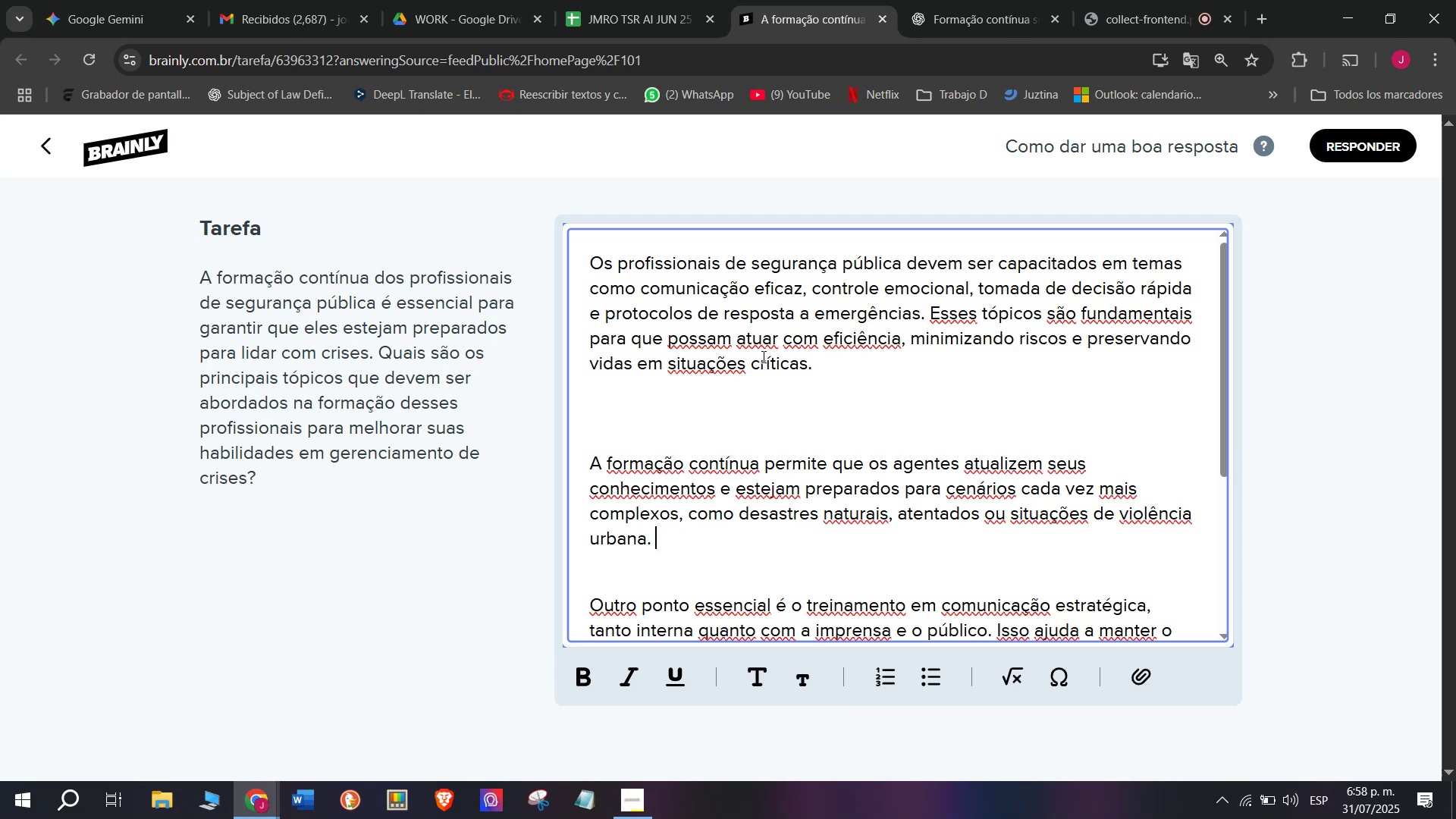 
scroll: coordinate [794, 465], scroll_direction: down, amount: 2.0
 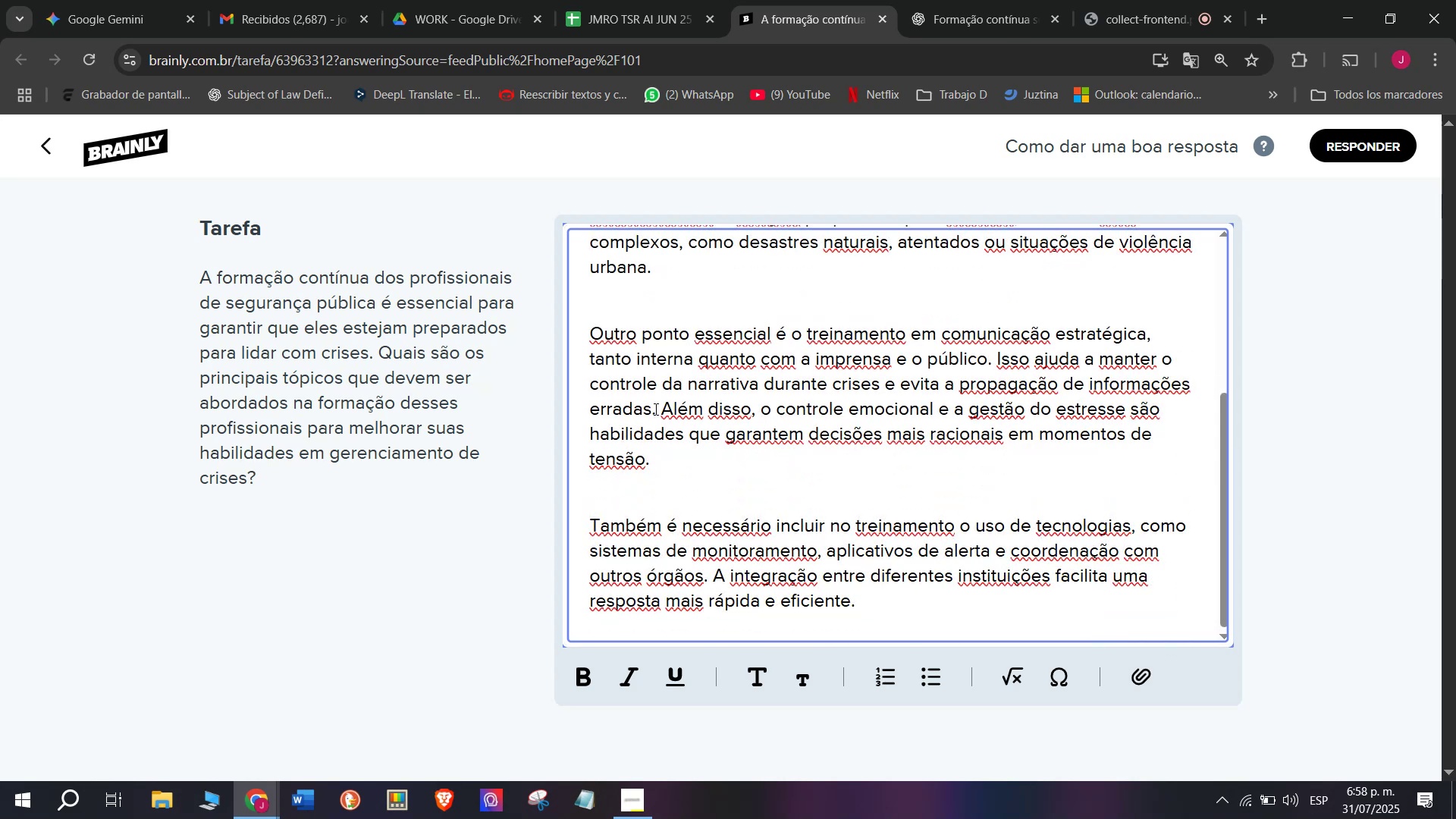 
left_click_drag(start_coordinate=[657, 408], to_coordinate=[703, 458])
 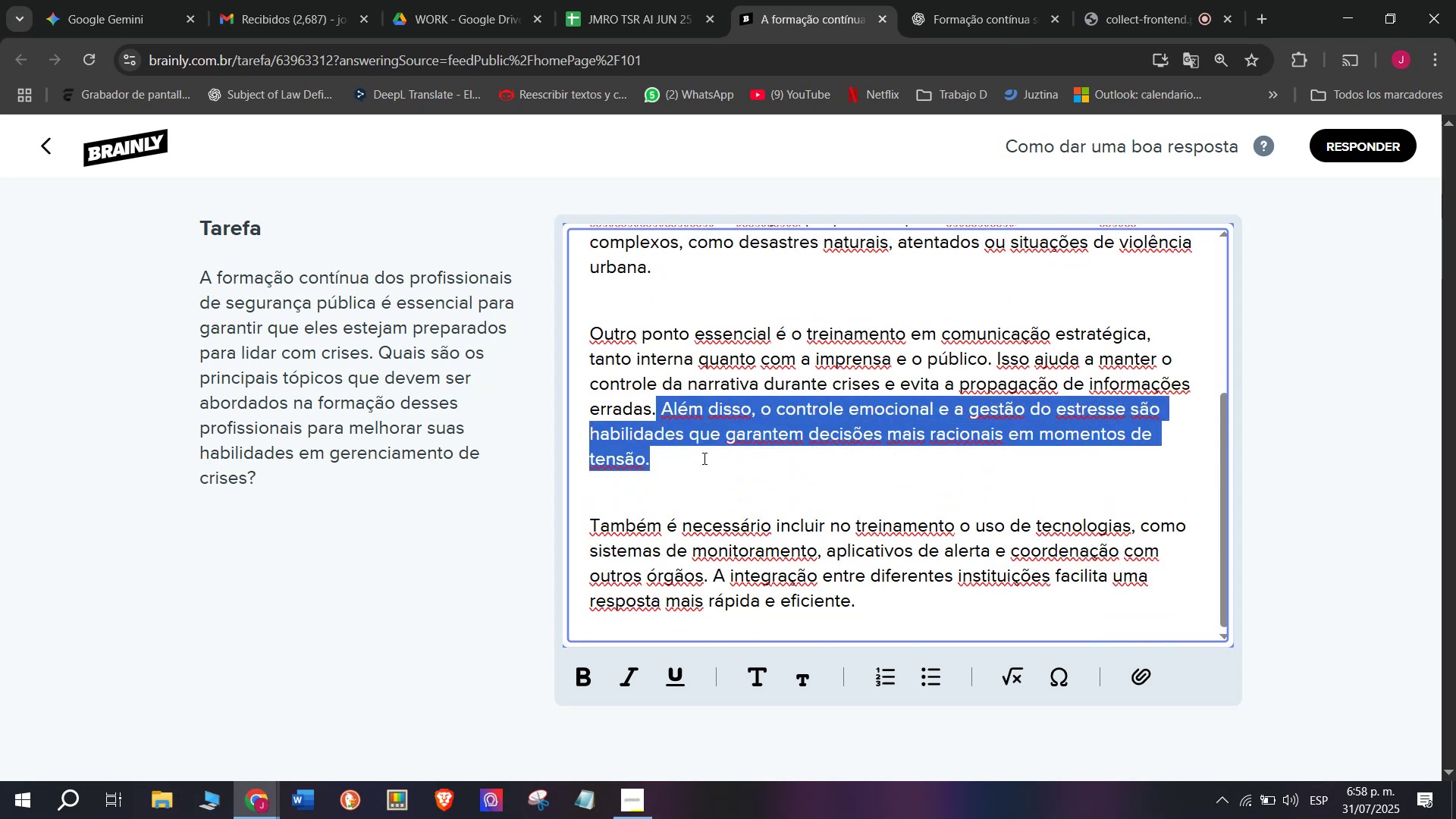 
key(Backspace)
 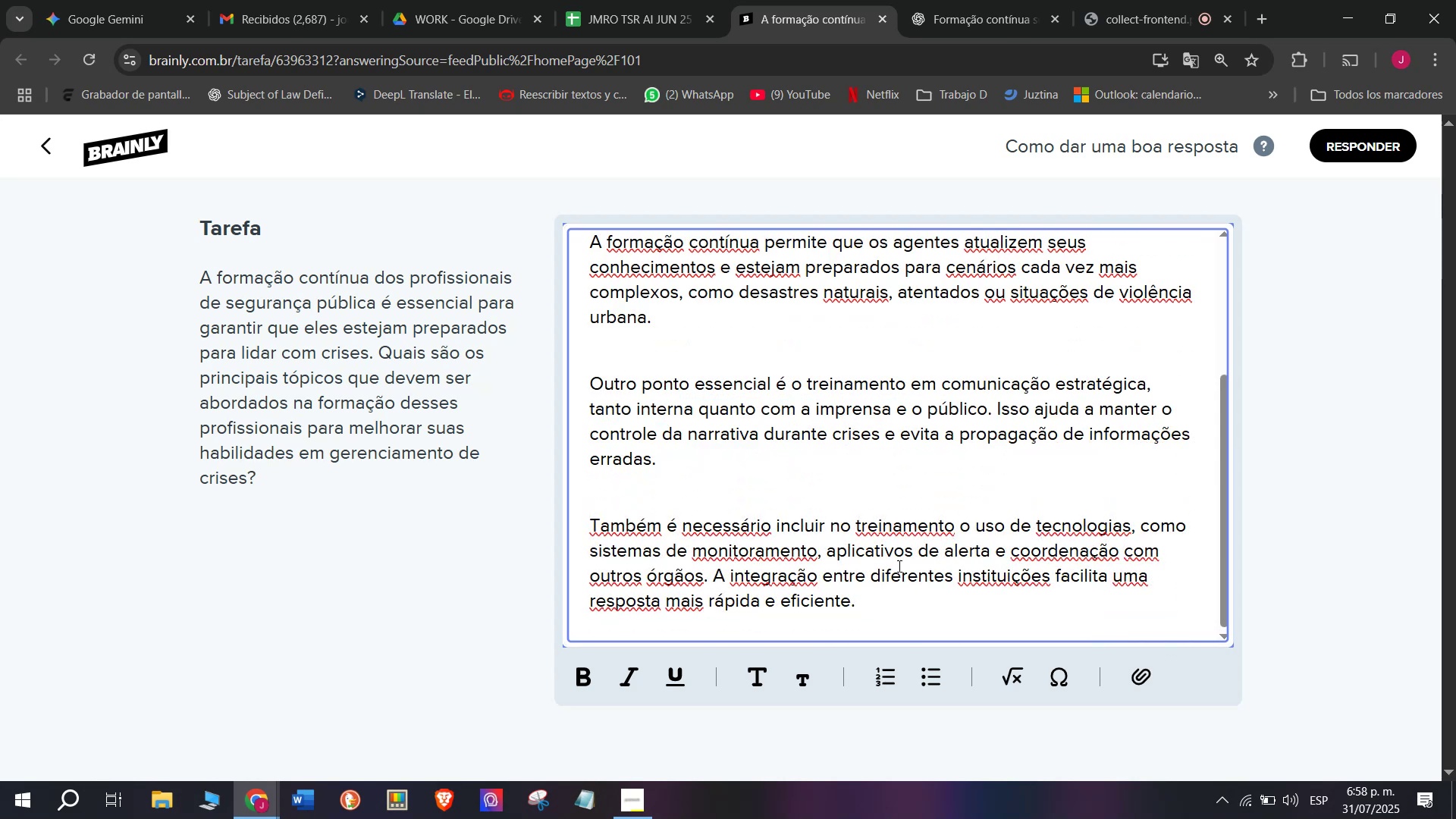 
left_click_drag(start_coordinate=[885, 605], to_coordinate=[467, 145])
 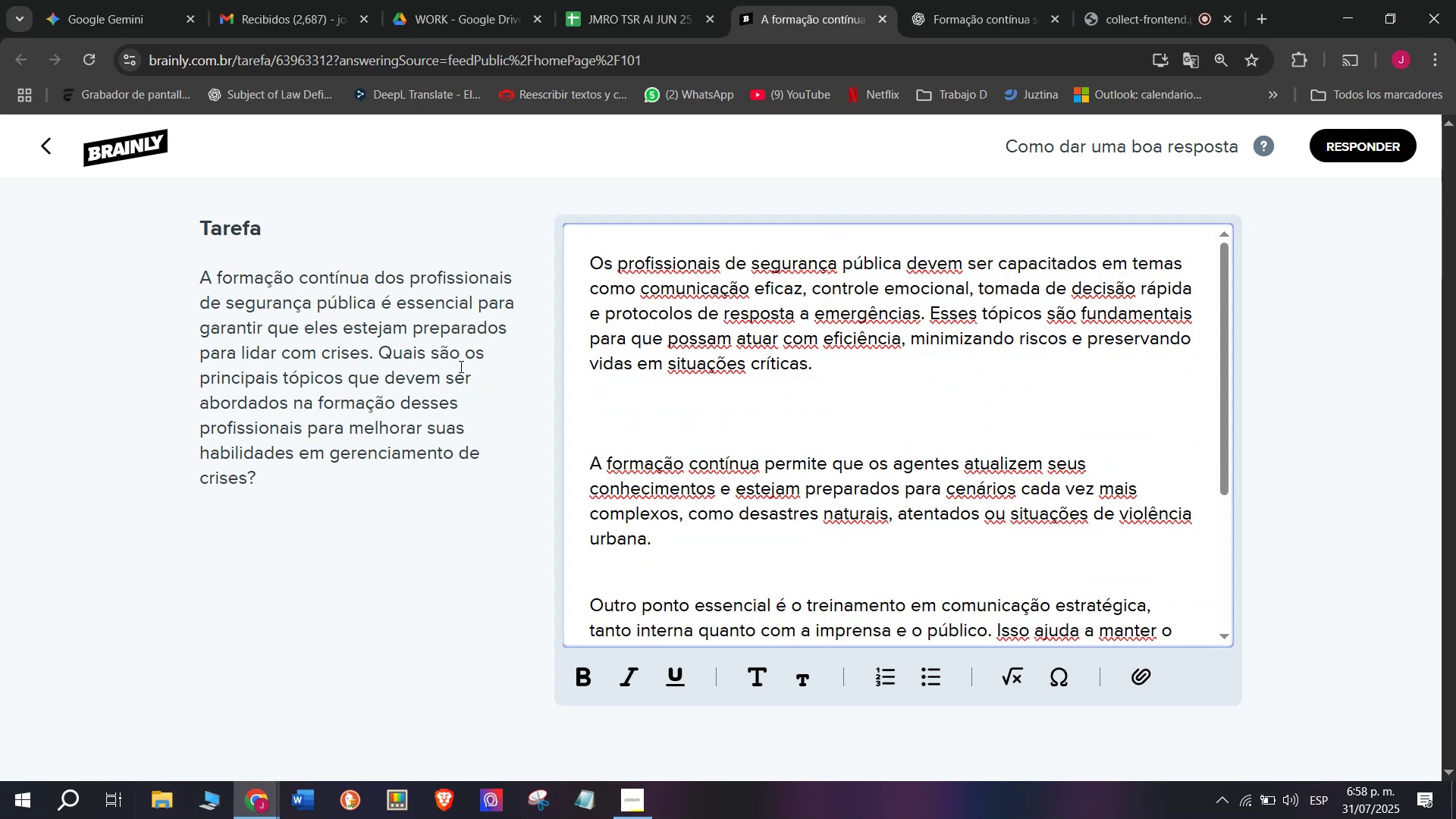 
left_click_drag(start_coordinate=[601, 429], to_coordinate=[601, 425])
 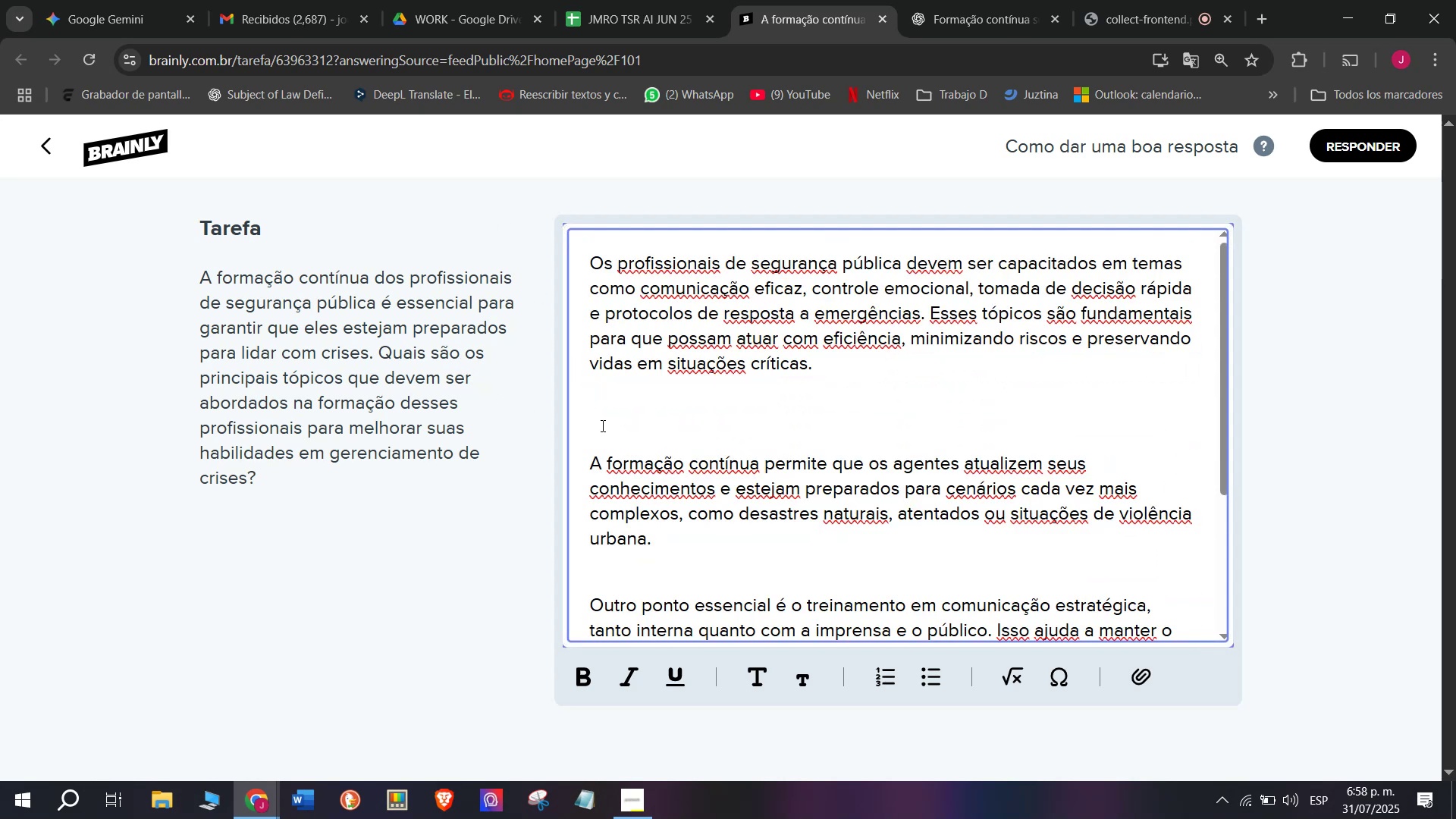 
key(Backspace)
 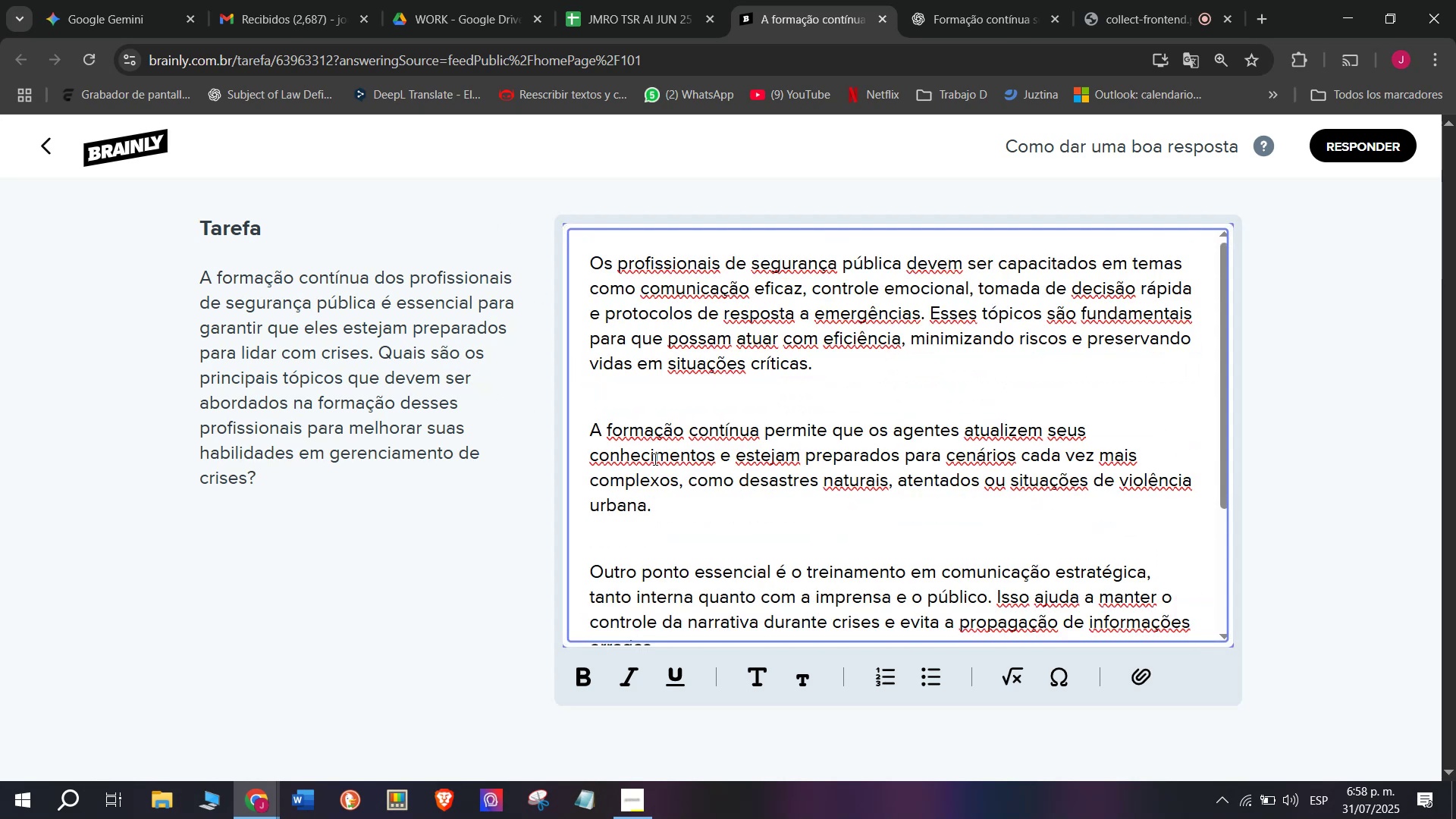 
scroll: coordinate [662, 465], scroll_direction: down, amount: 4.0
 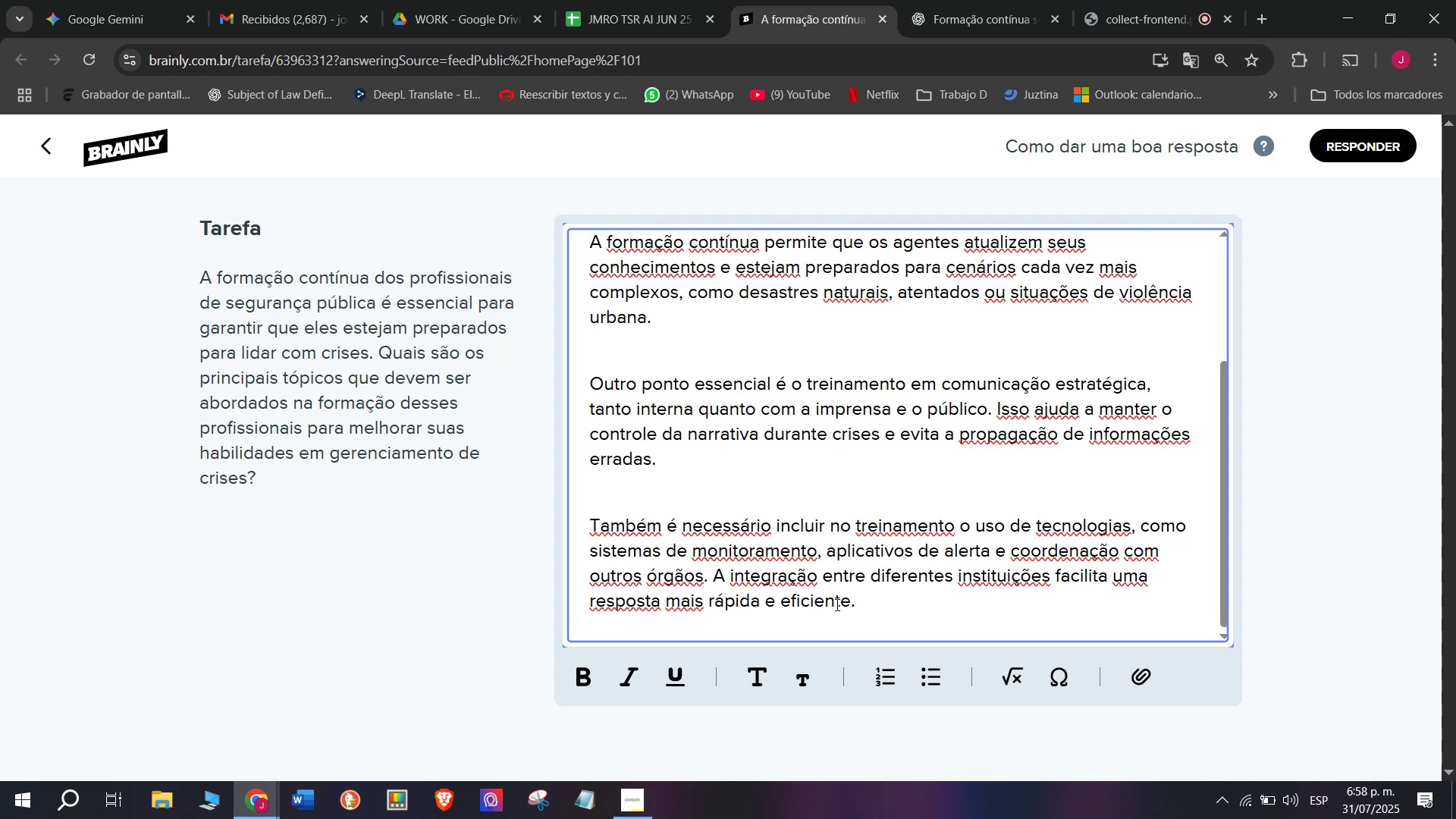 
left_click_drag(start_coordinate=[863, 596], to_coordinate=[410, 167])
 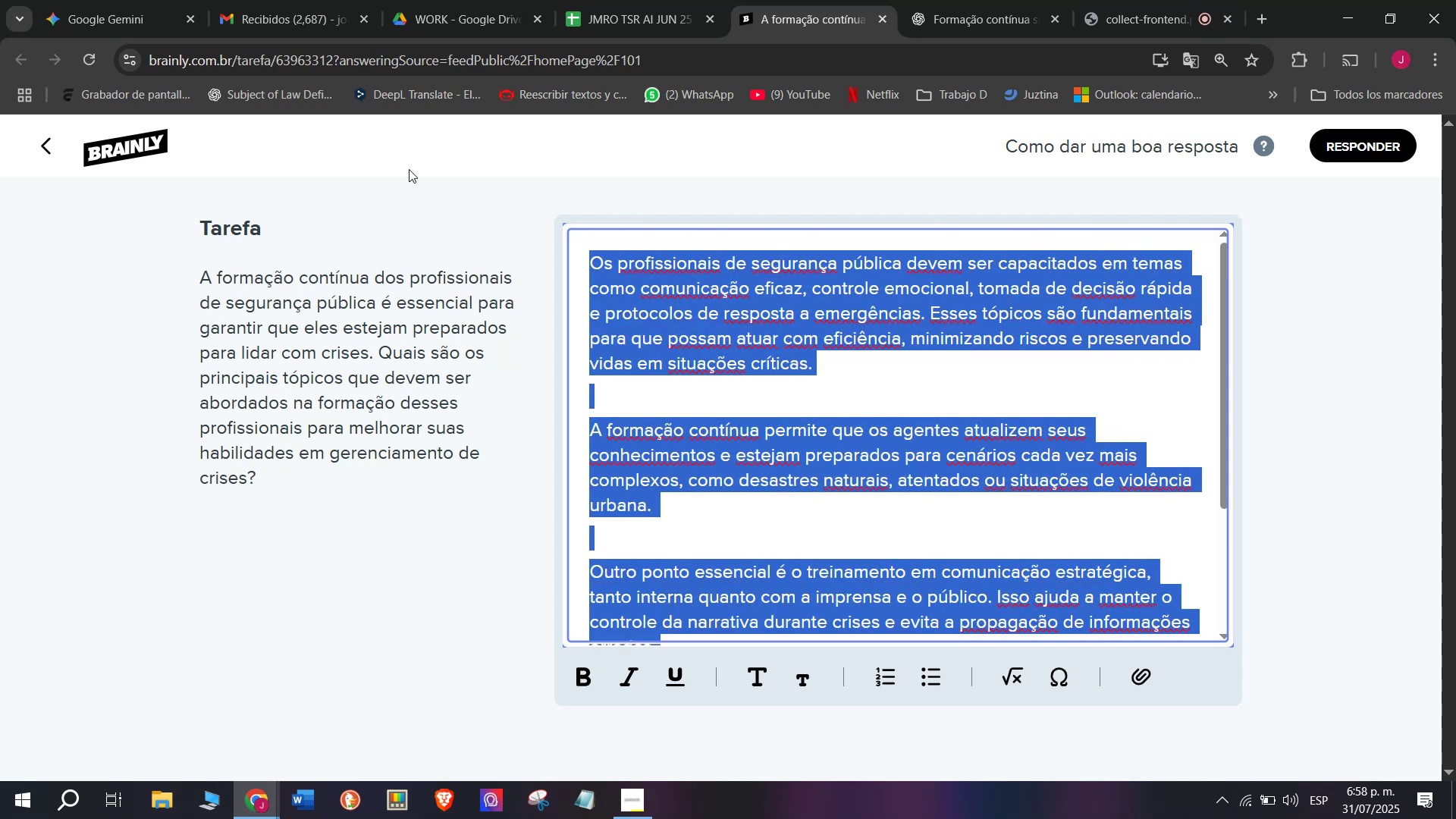 
key(Control+C)
 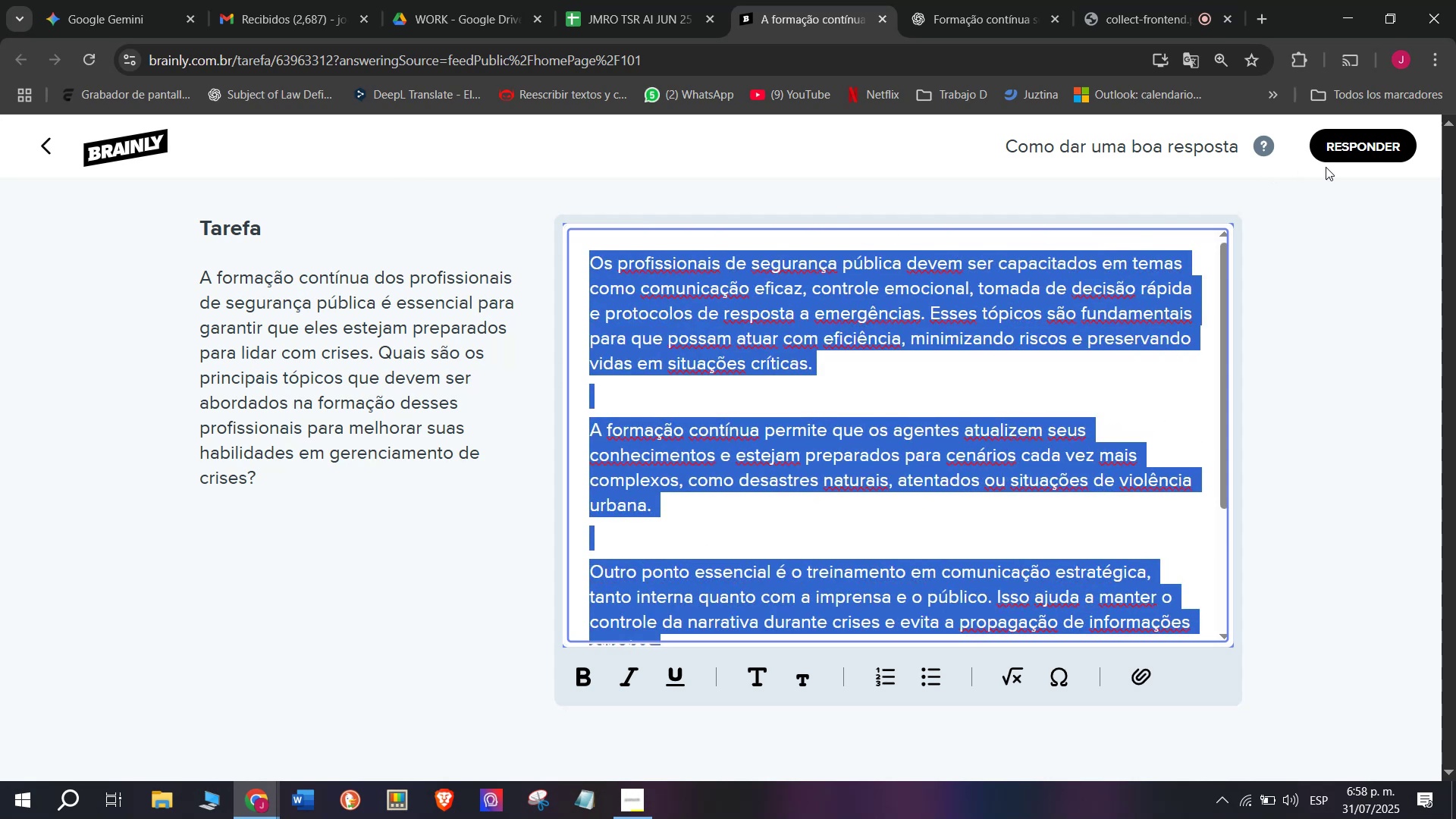 
left_click([1358, 148])
 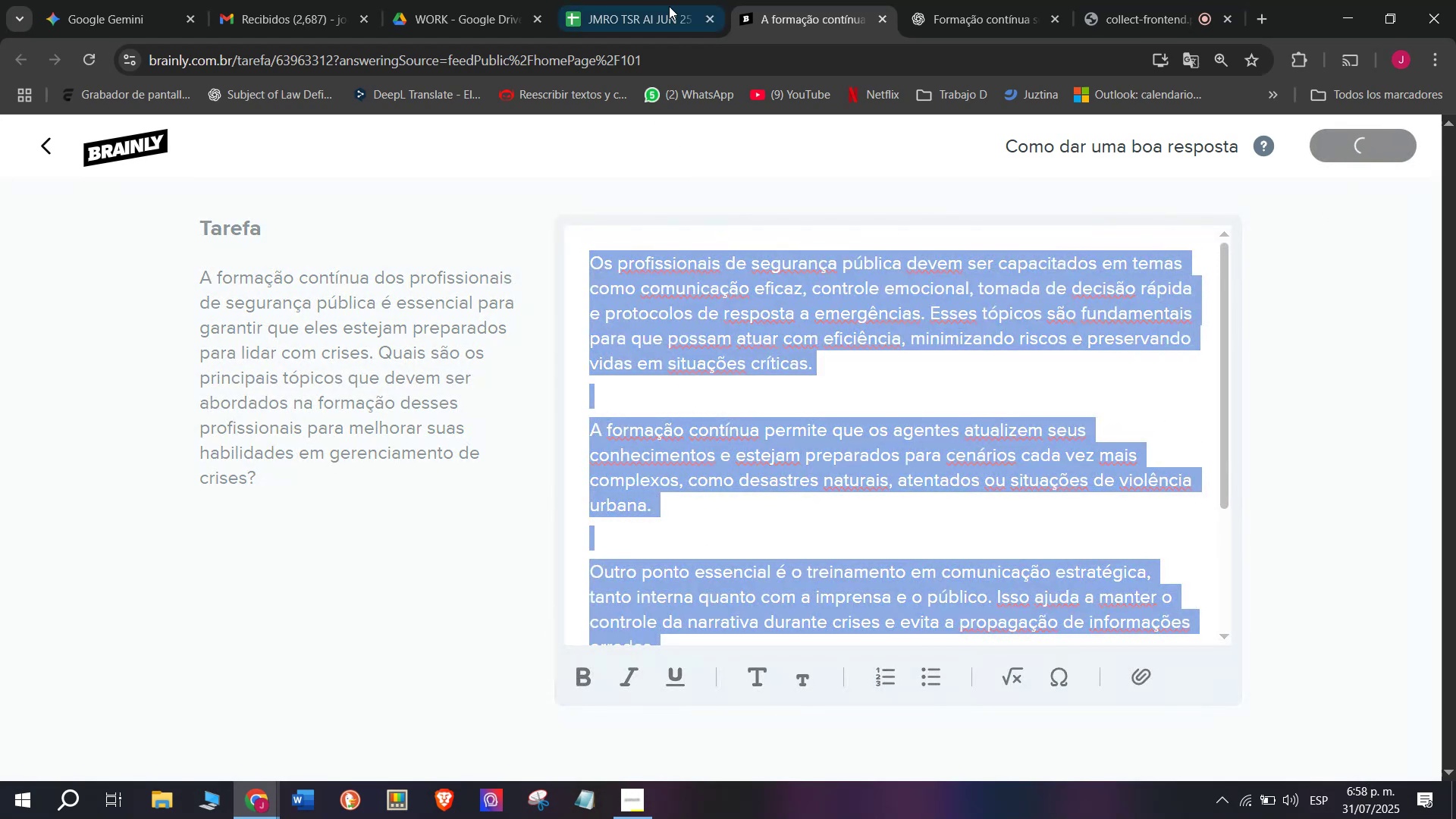 
left_click([661, 0])
 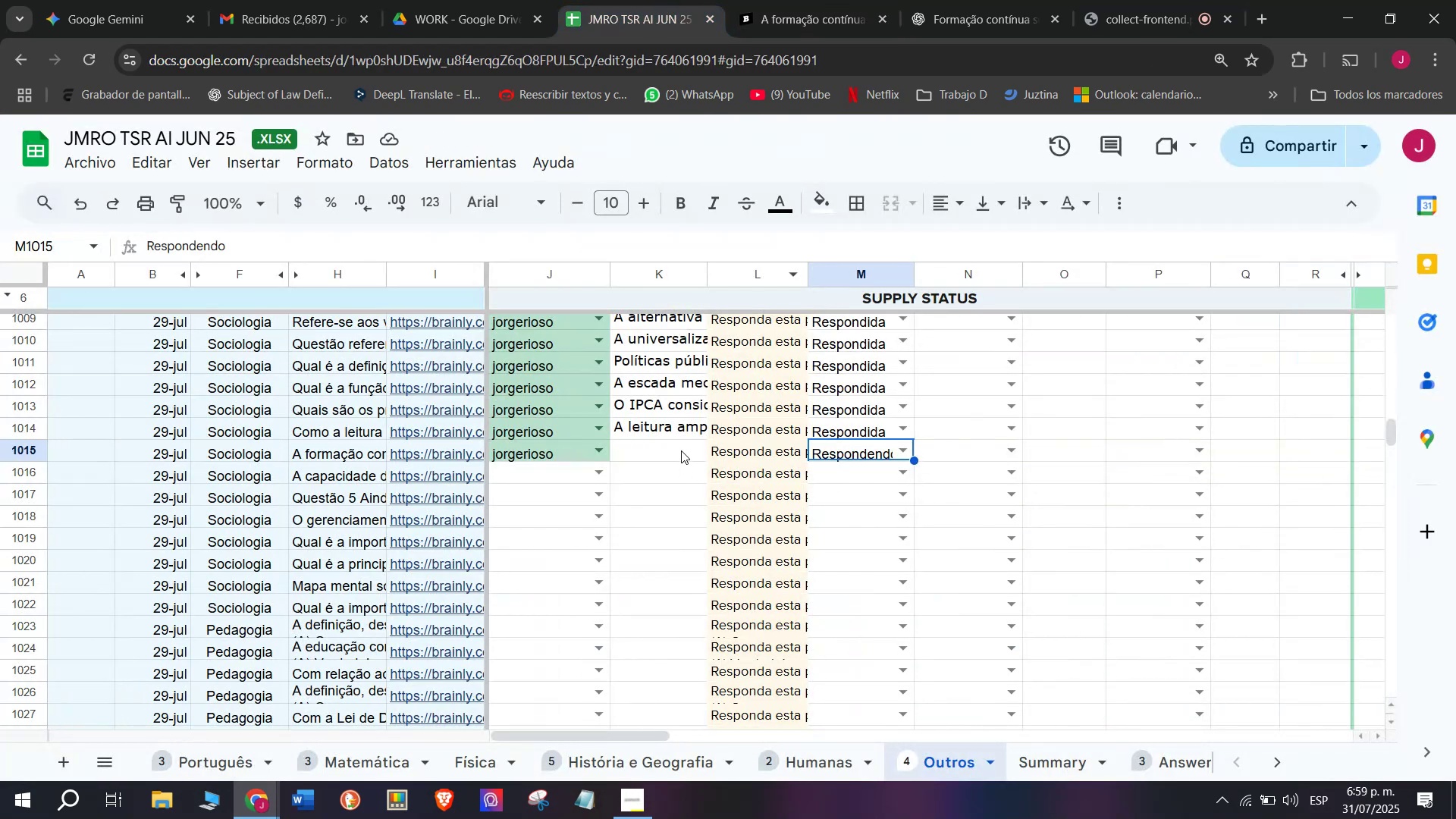 
double_click([681, 448])
 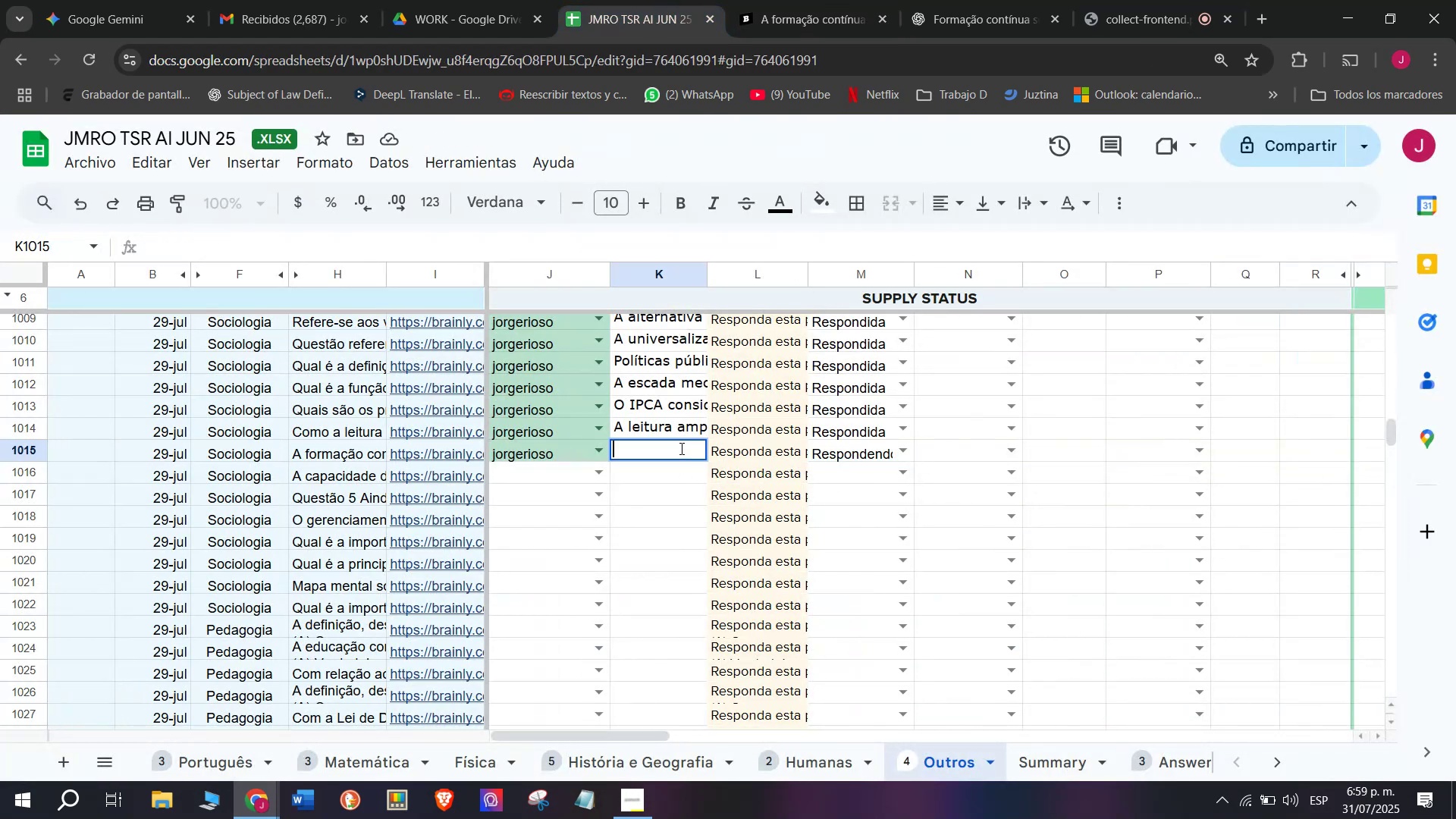 
key(Control+V)
 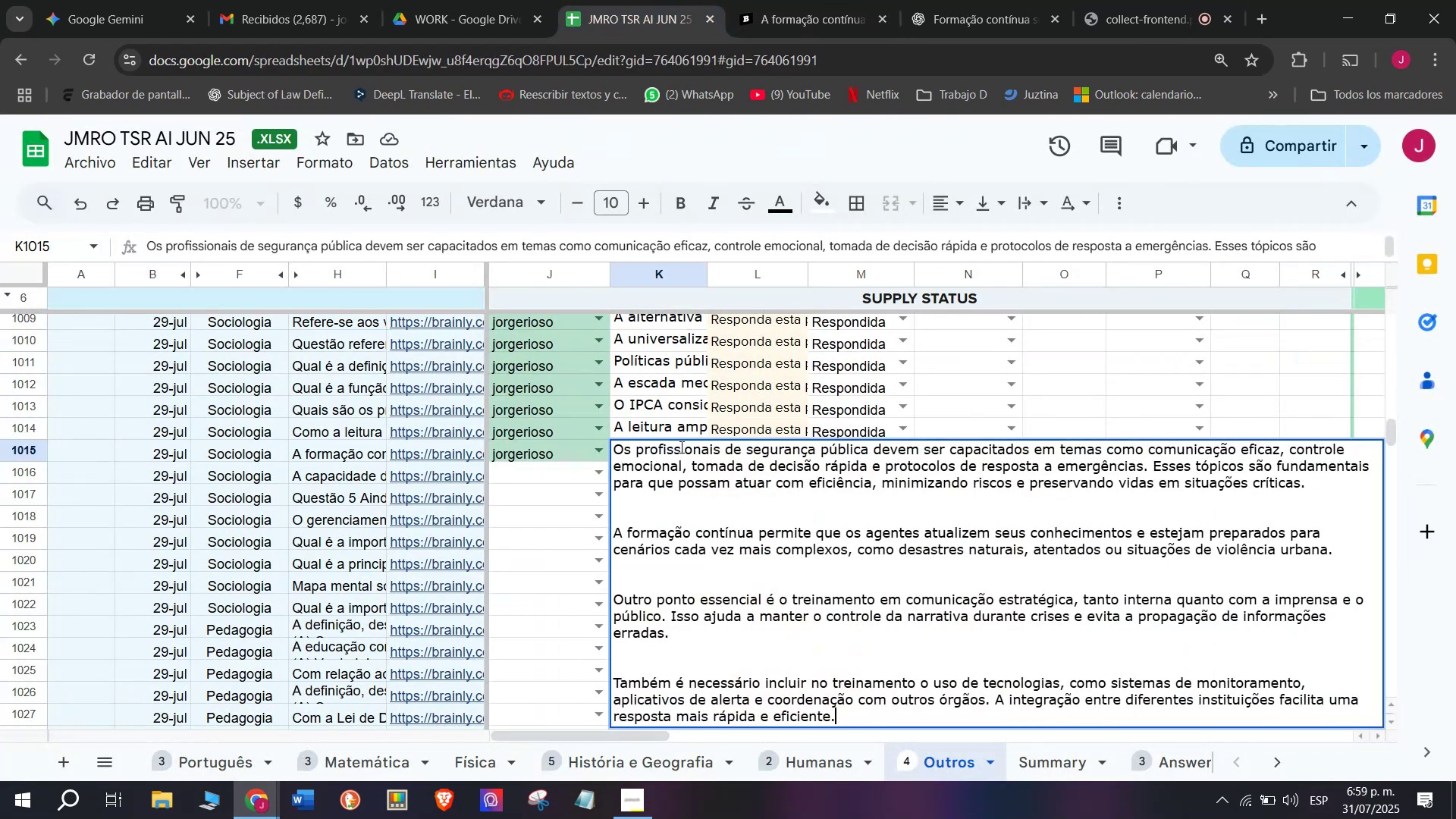 
key(Enter)
 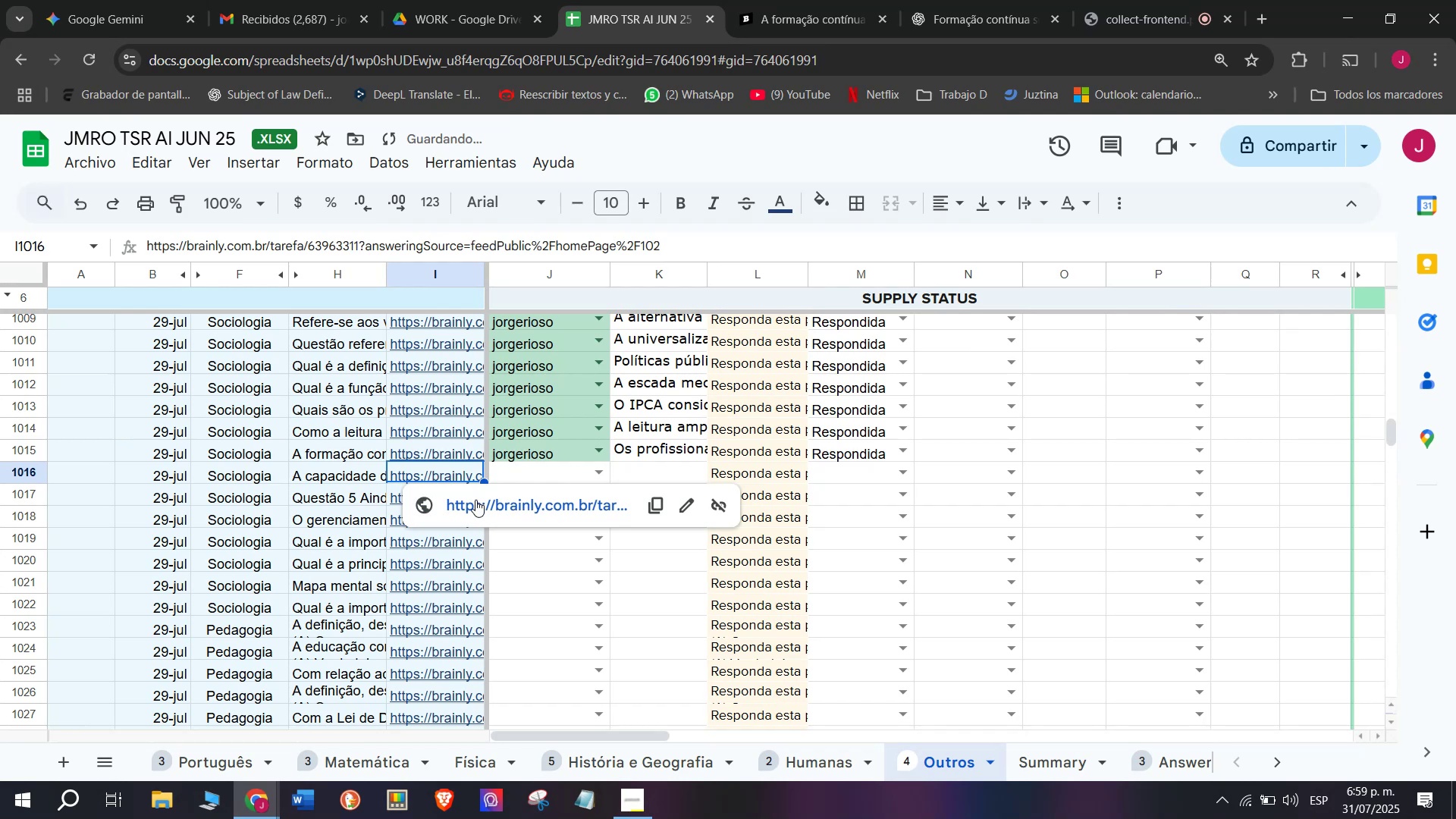 
wait(5.28)
 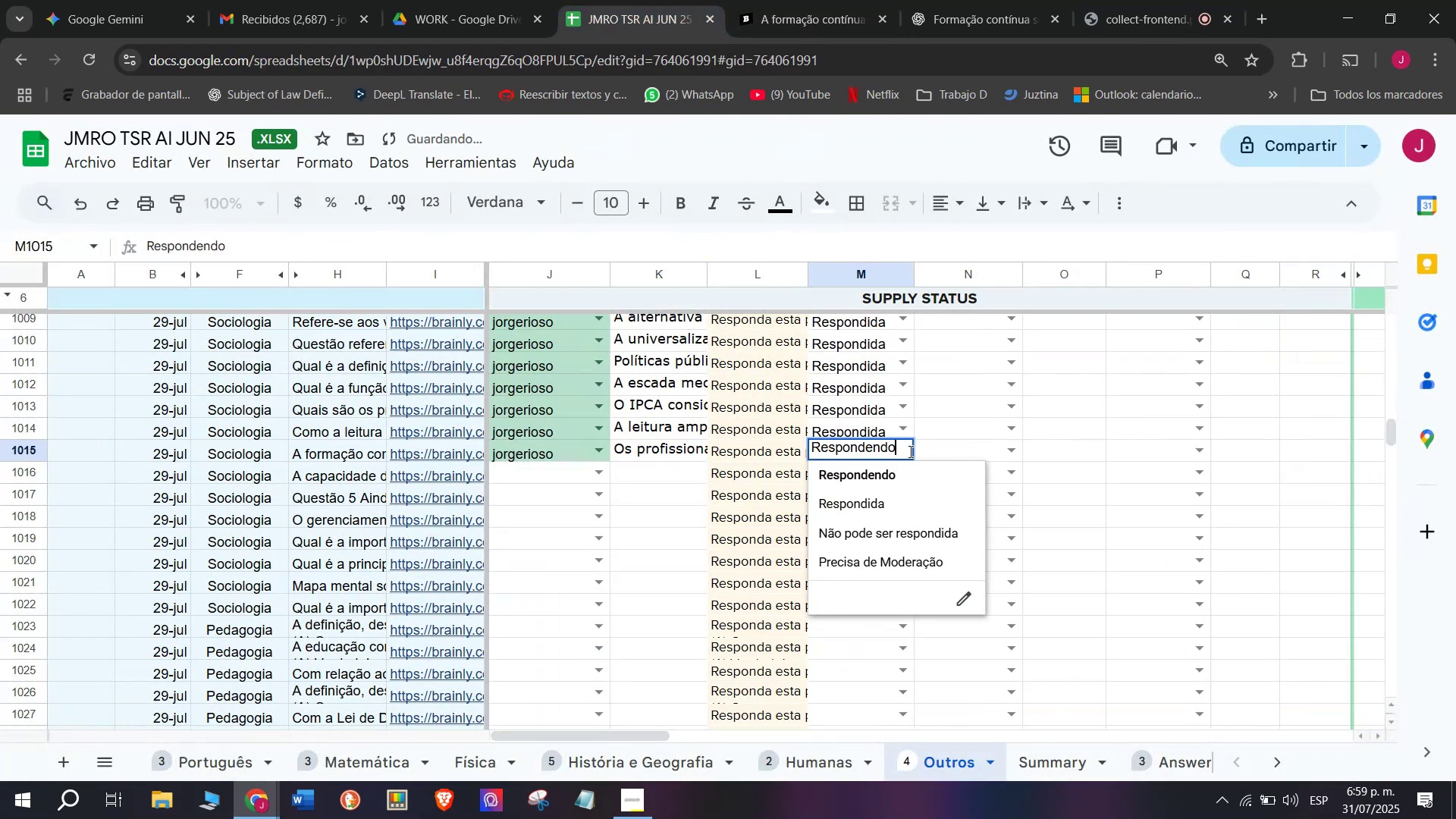 
left_click([814, 0])
 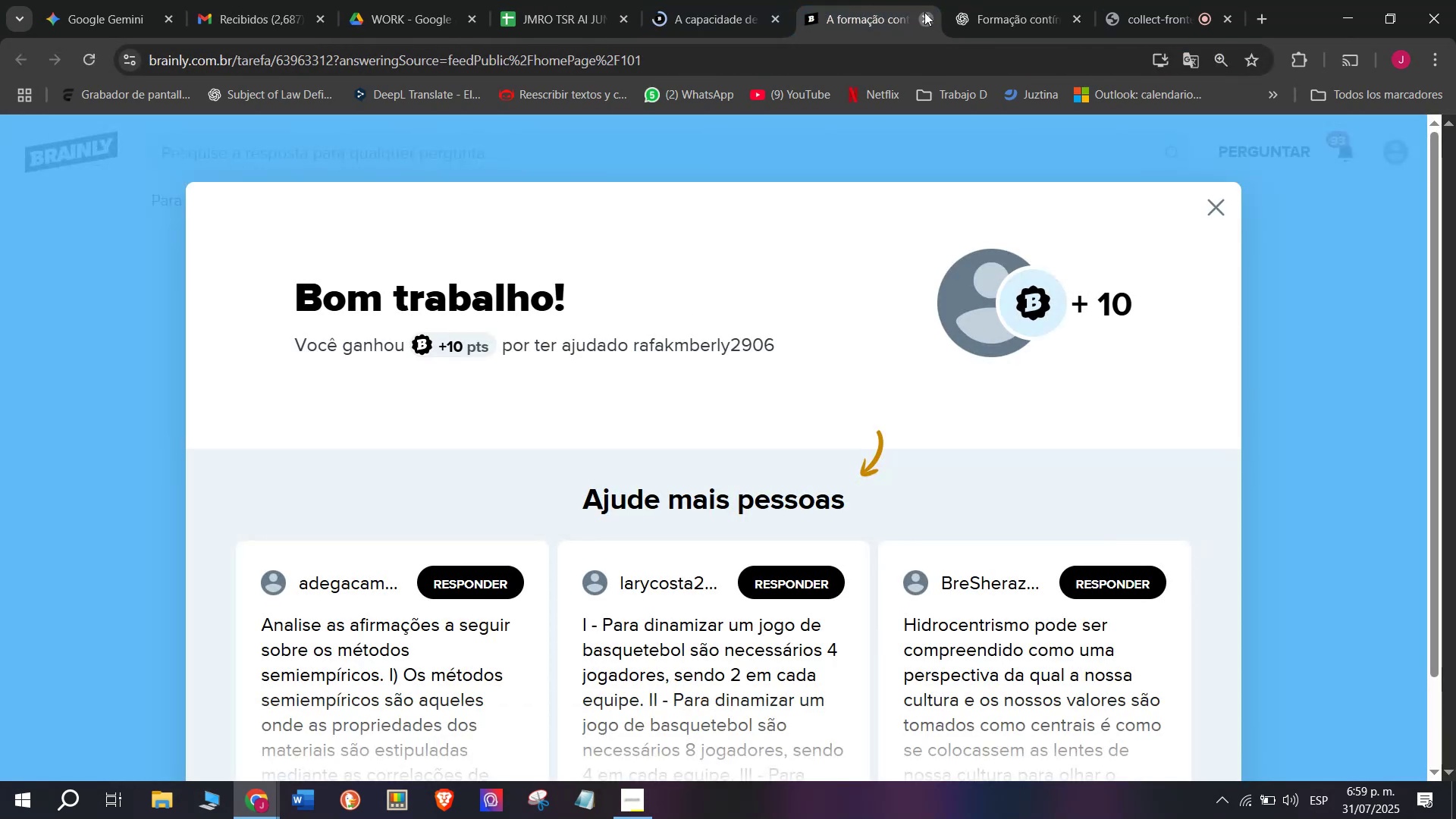 
double_click([712, 0])
 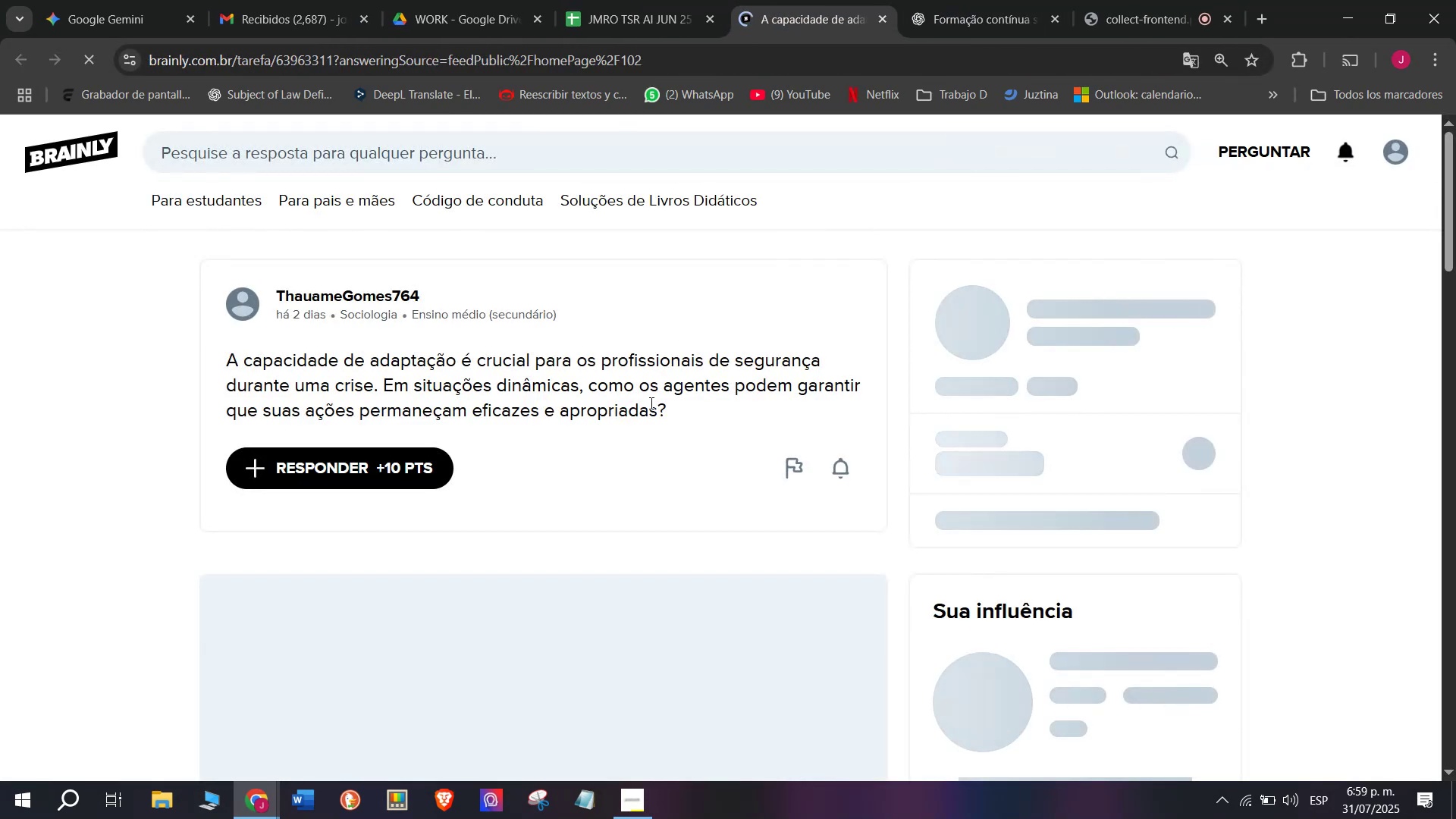 
left_click_drag(start_coordinate=[679, 422], to_coordinate=[229, 349])
 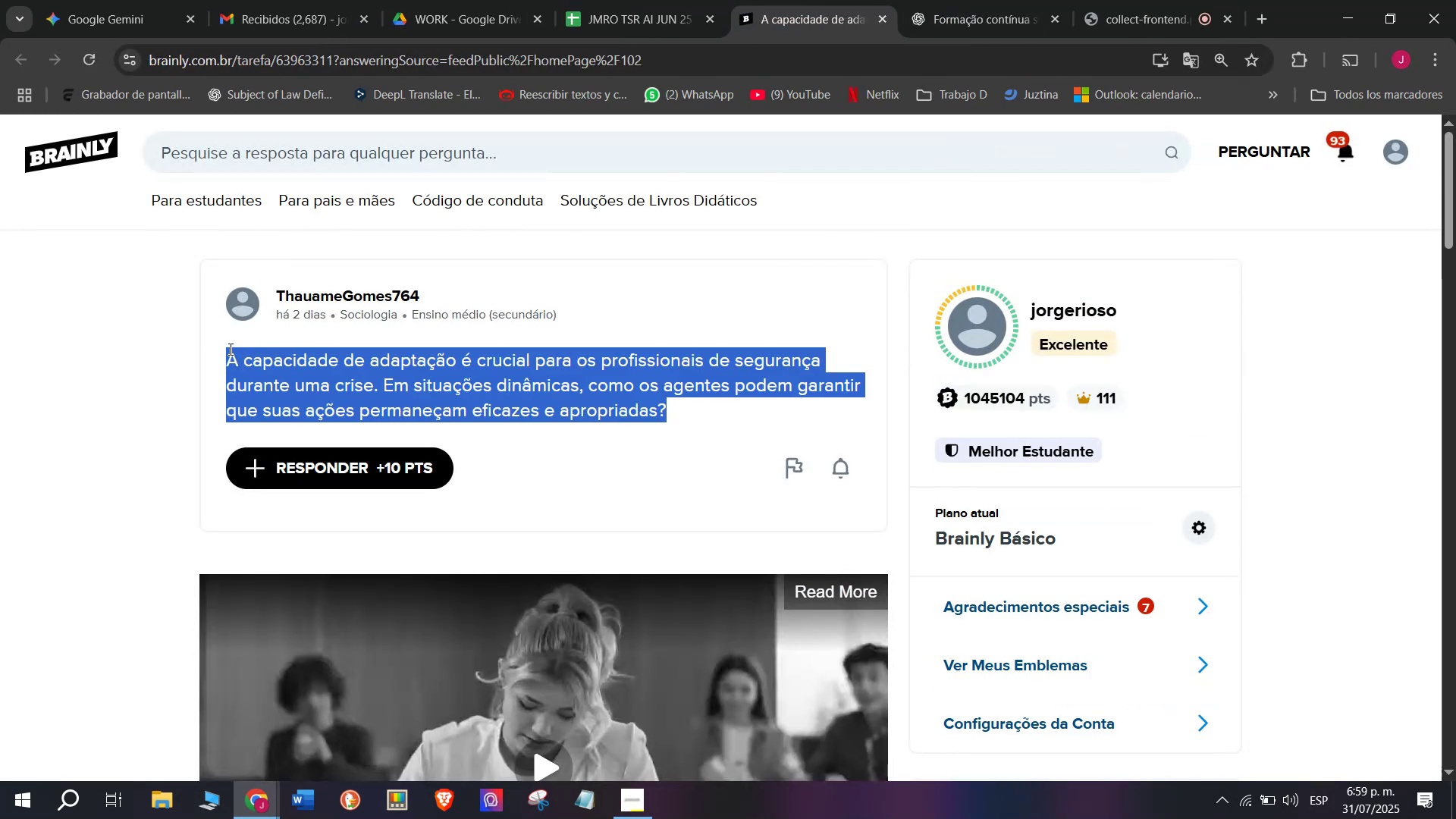 
key(Control+C)
 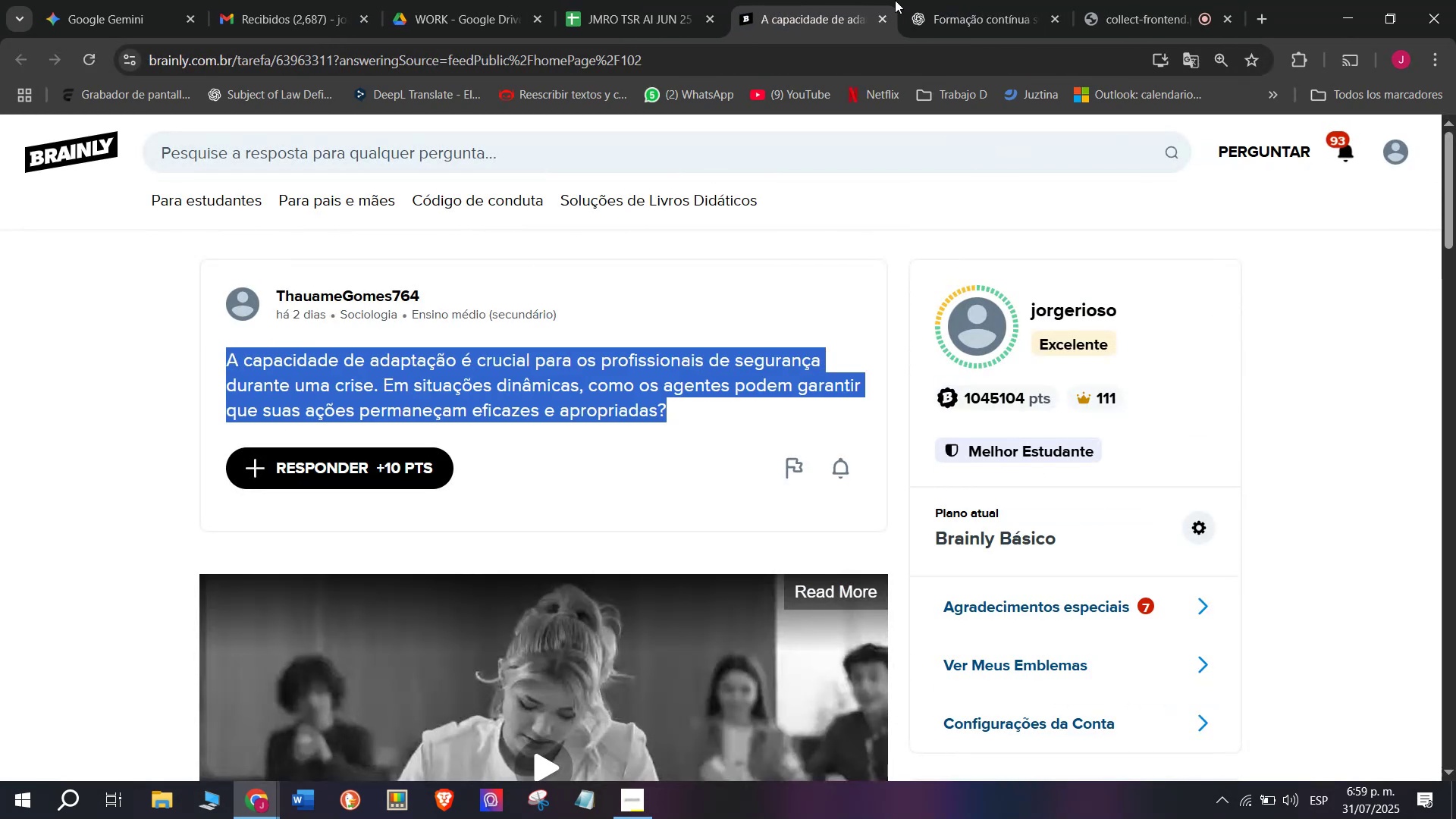 
left_click([937, 0])
 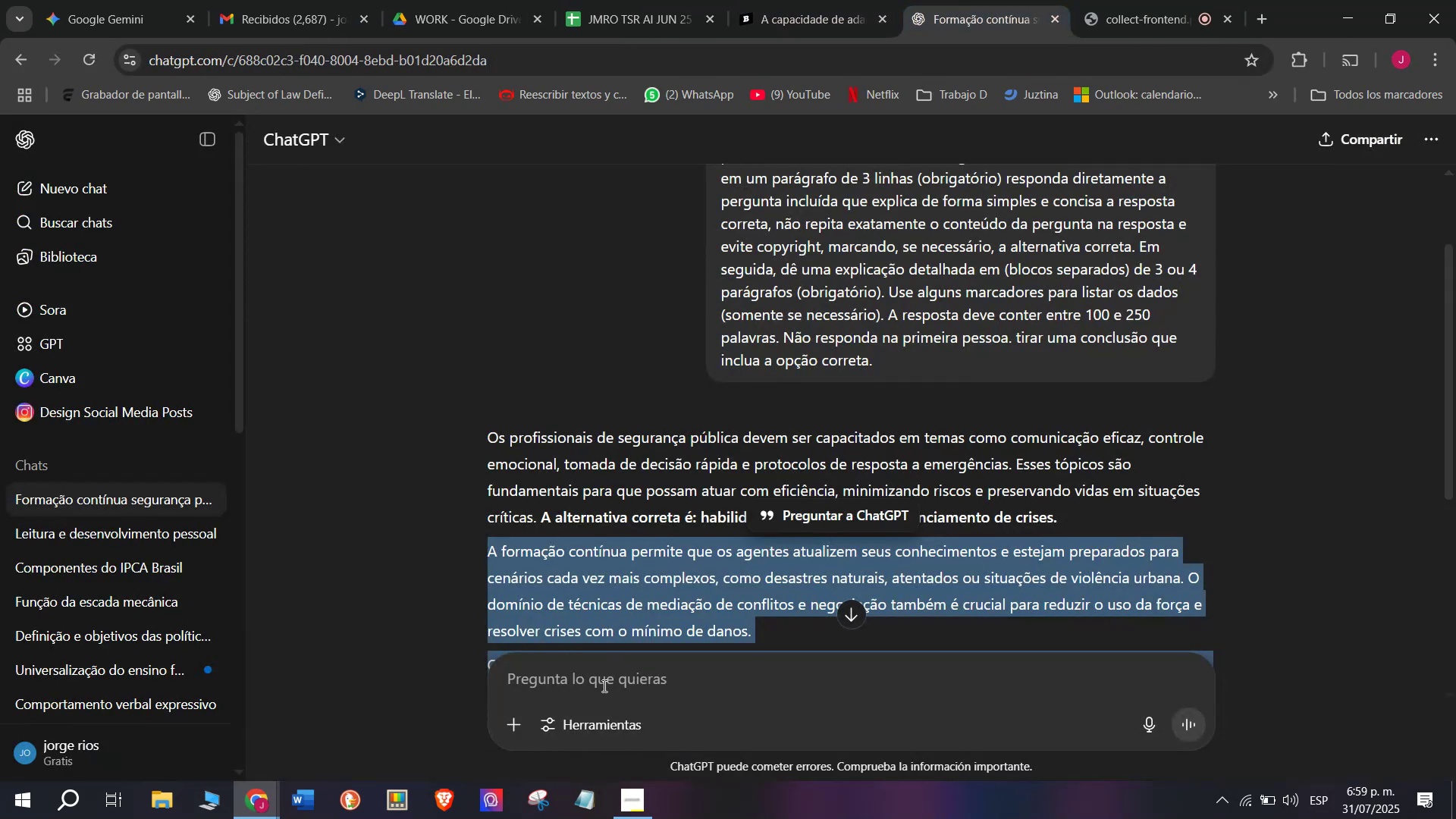 
key(Meta+MetaLeft)
 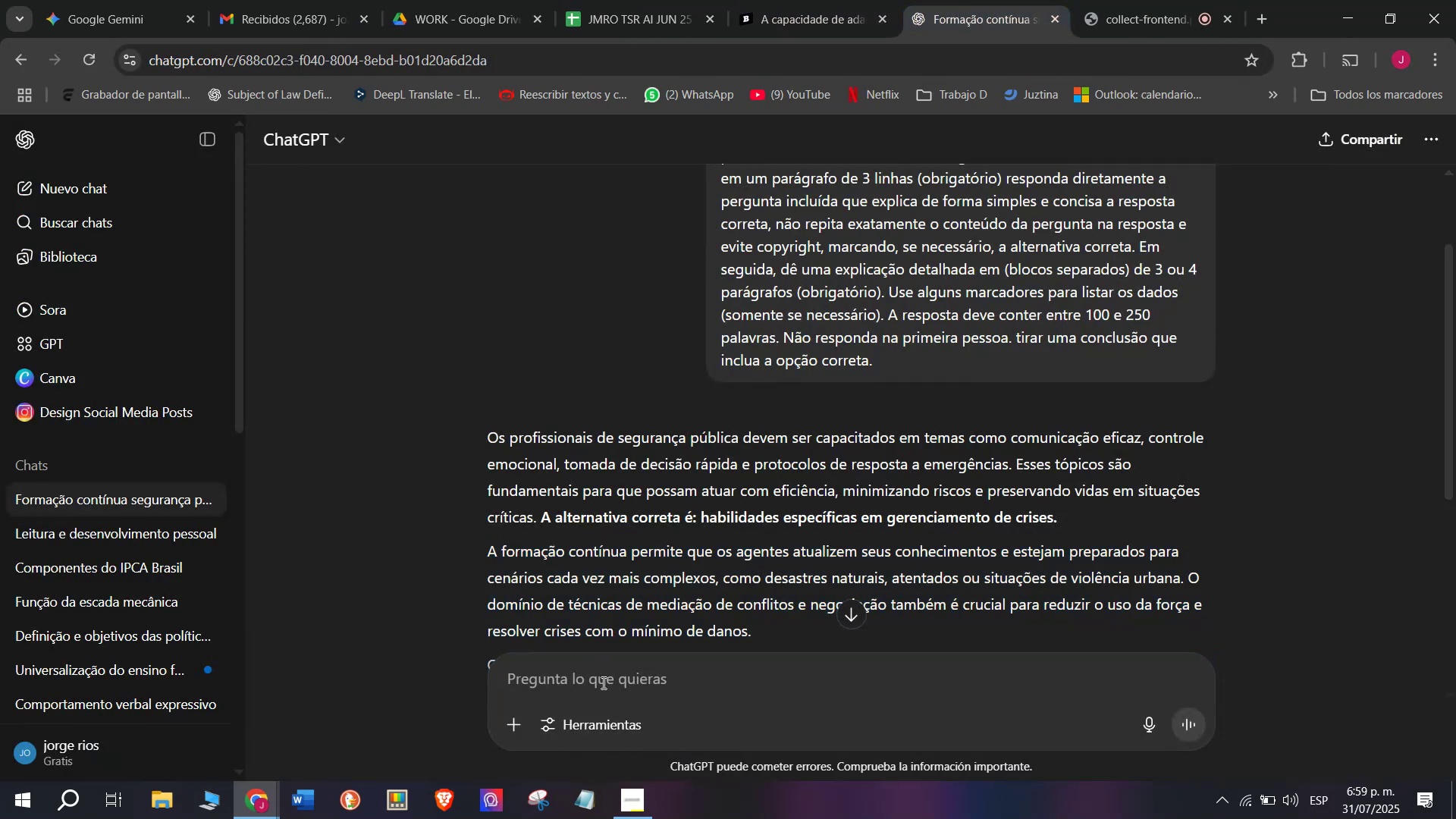 
key(Meta+V)
 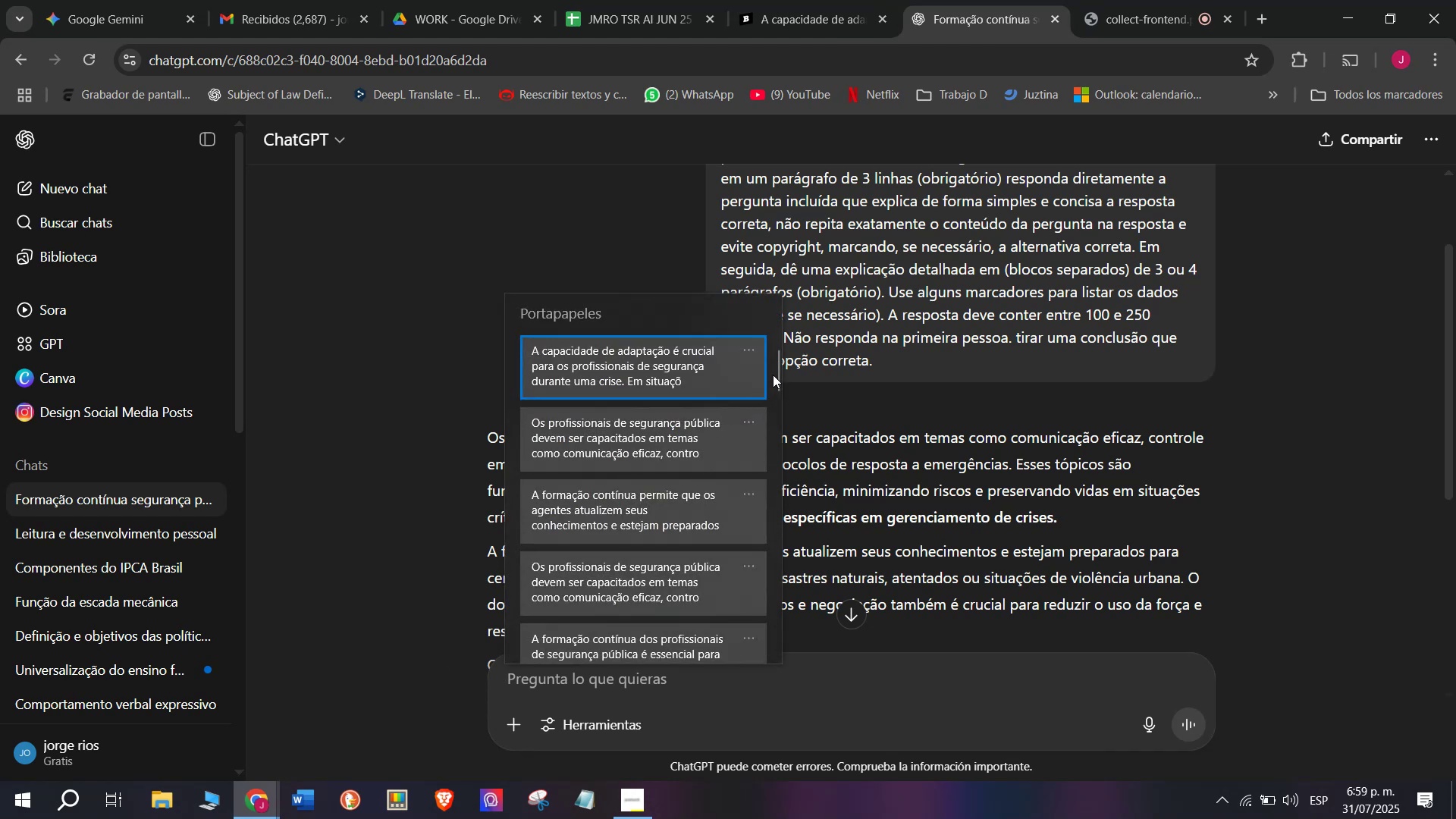 
left_click_drag(start_coordinate=[773, 375], to_coordinate=[768, 680])
 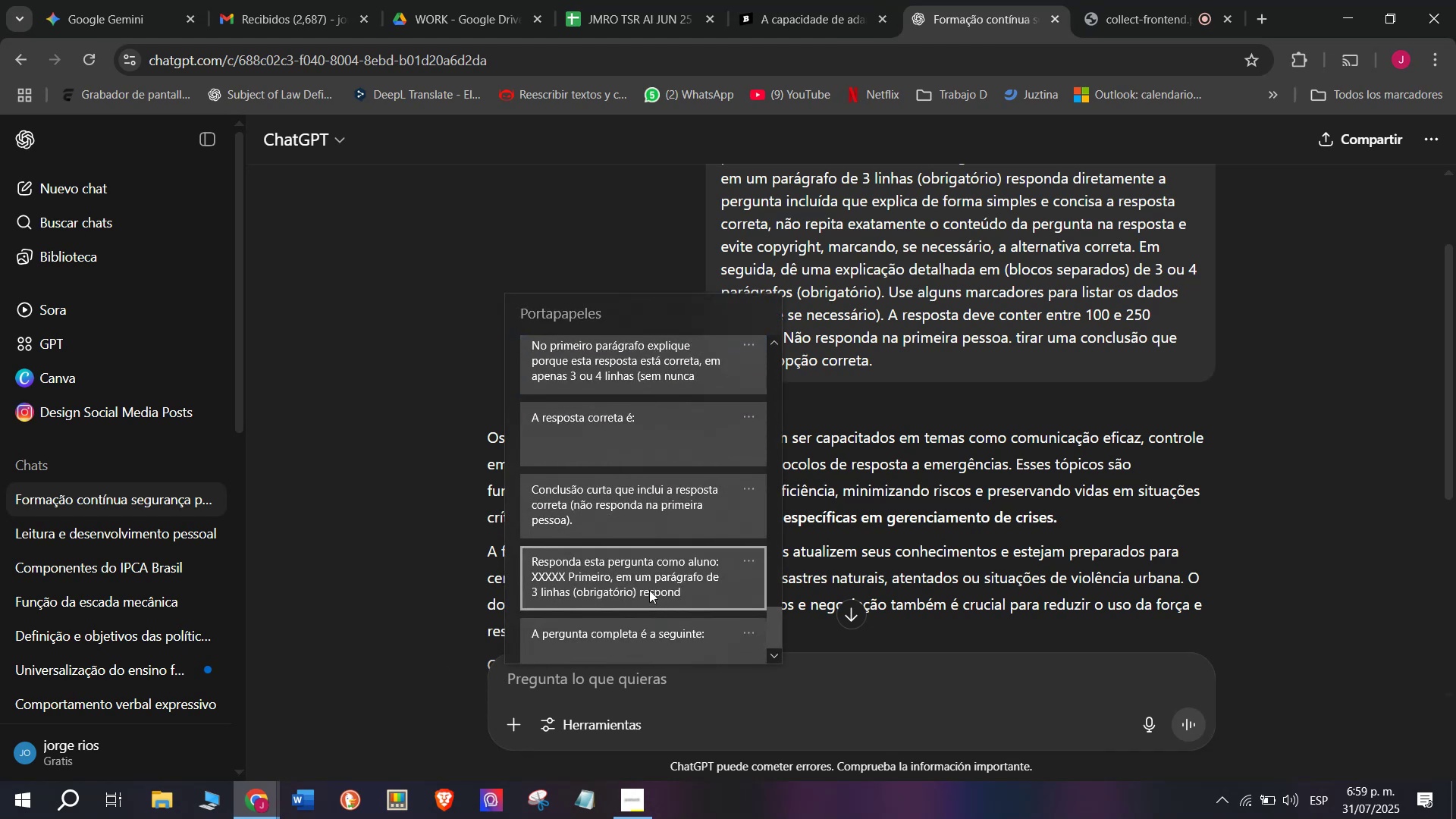 
key(Control+ControlLeft)
 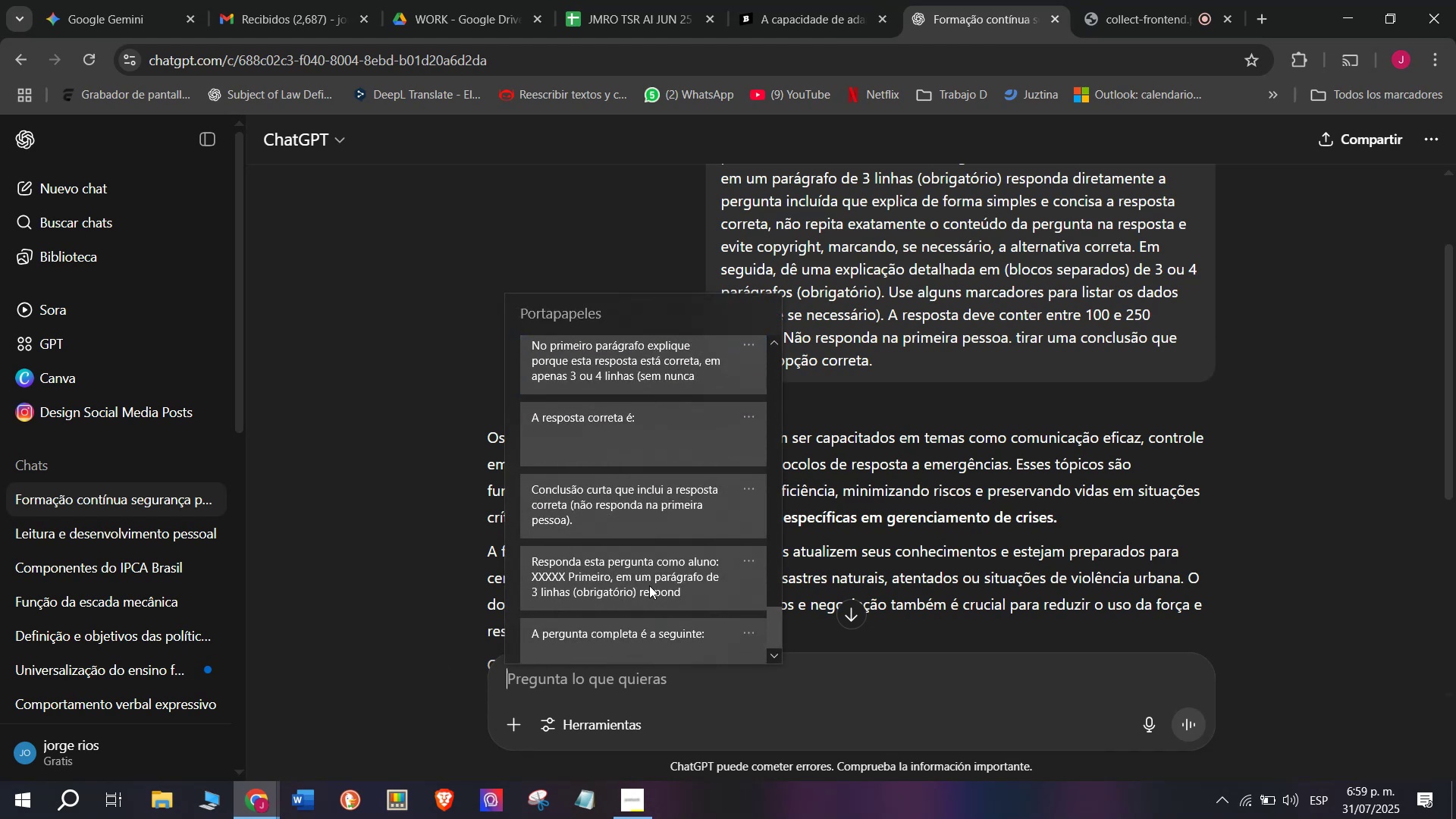 
key(Control+V)
 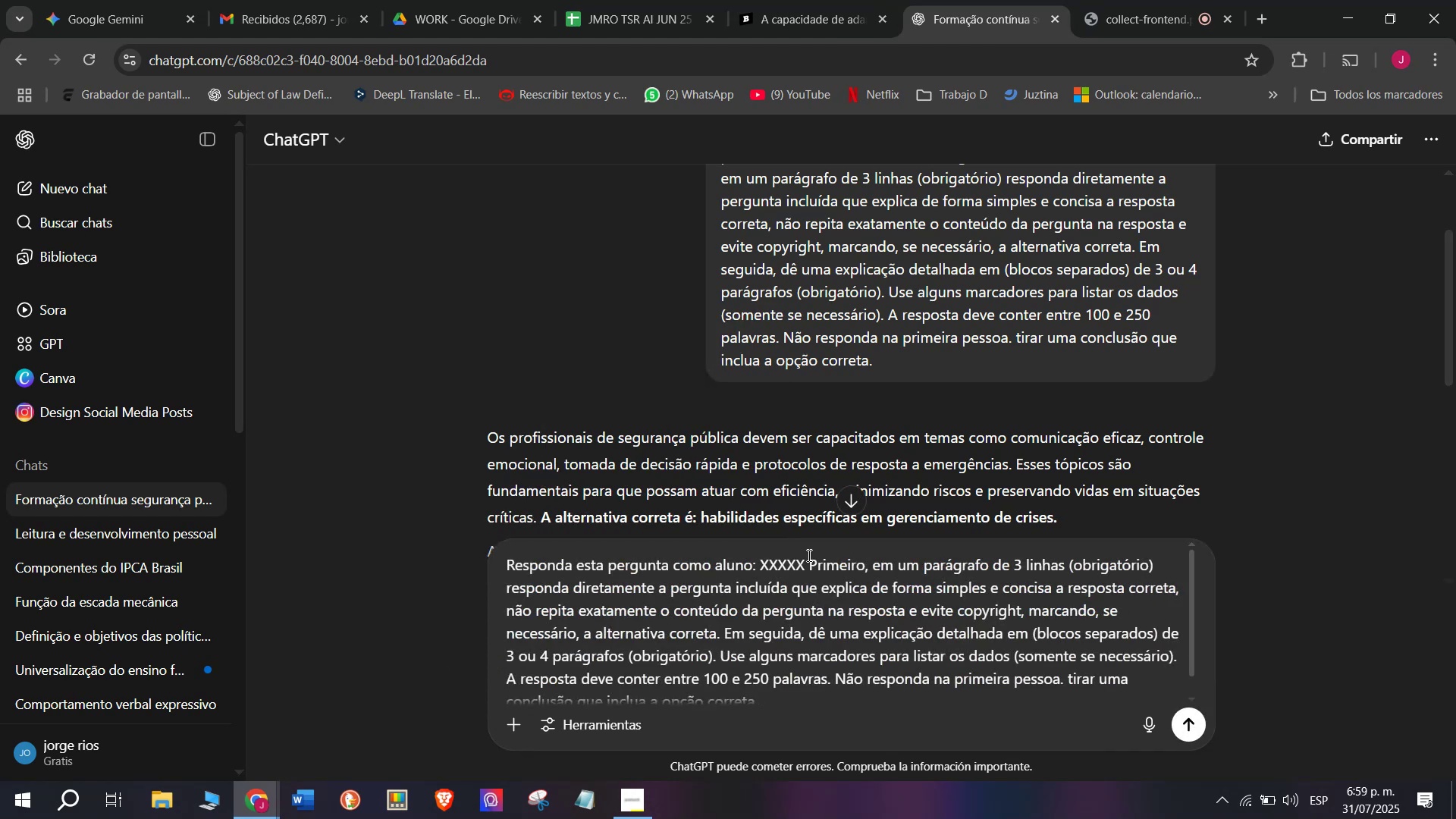 
left_click_drag(start_coordinate=[808, 552], to_coordinate=[768, 551])
 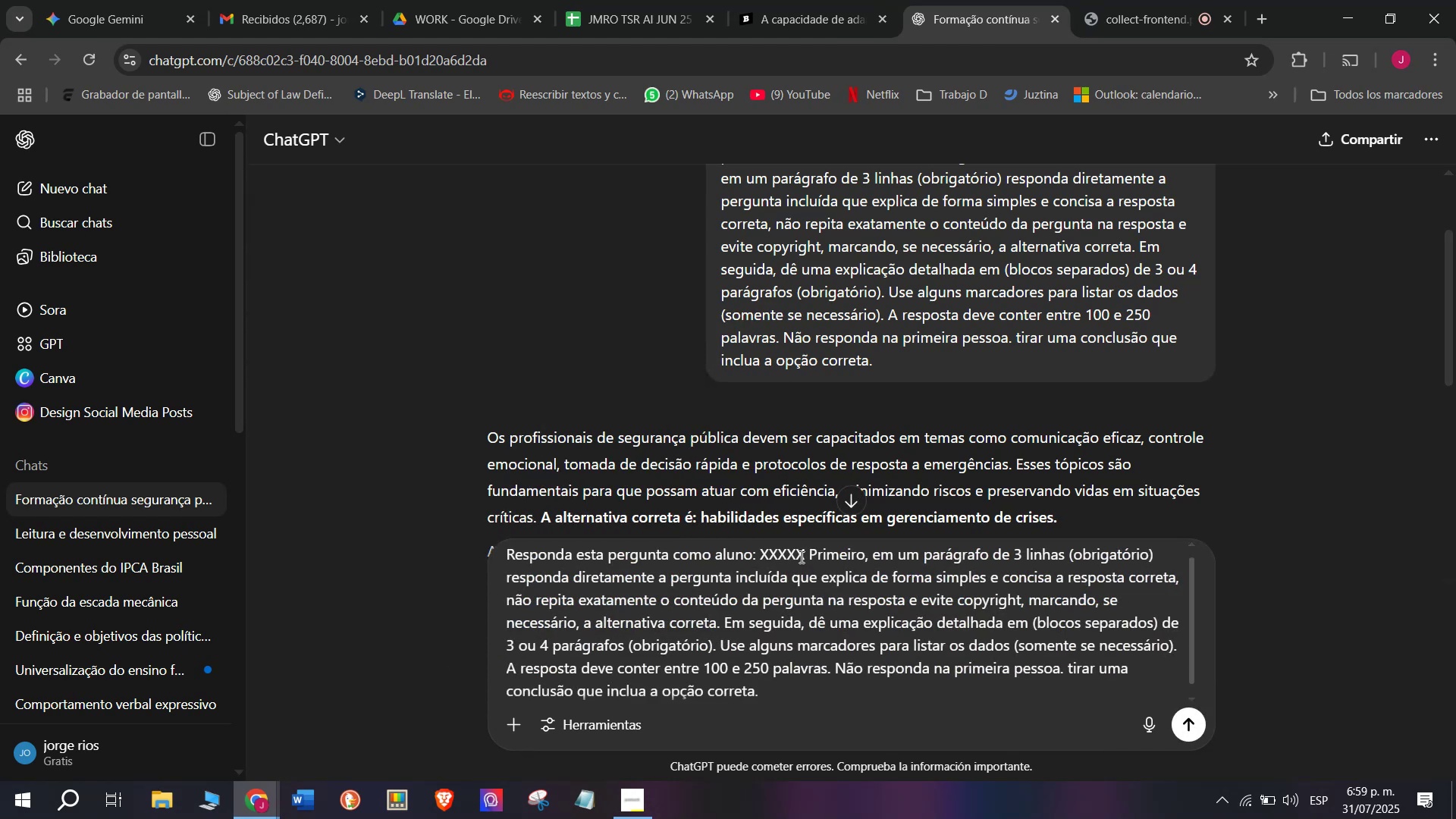 
left_click_drag(start_coordinate=[806, 554], to_coordinate=[758, 551])
 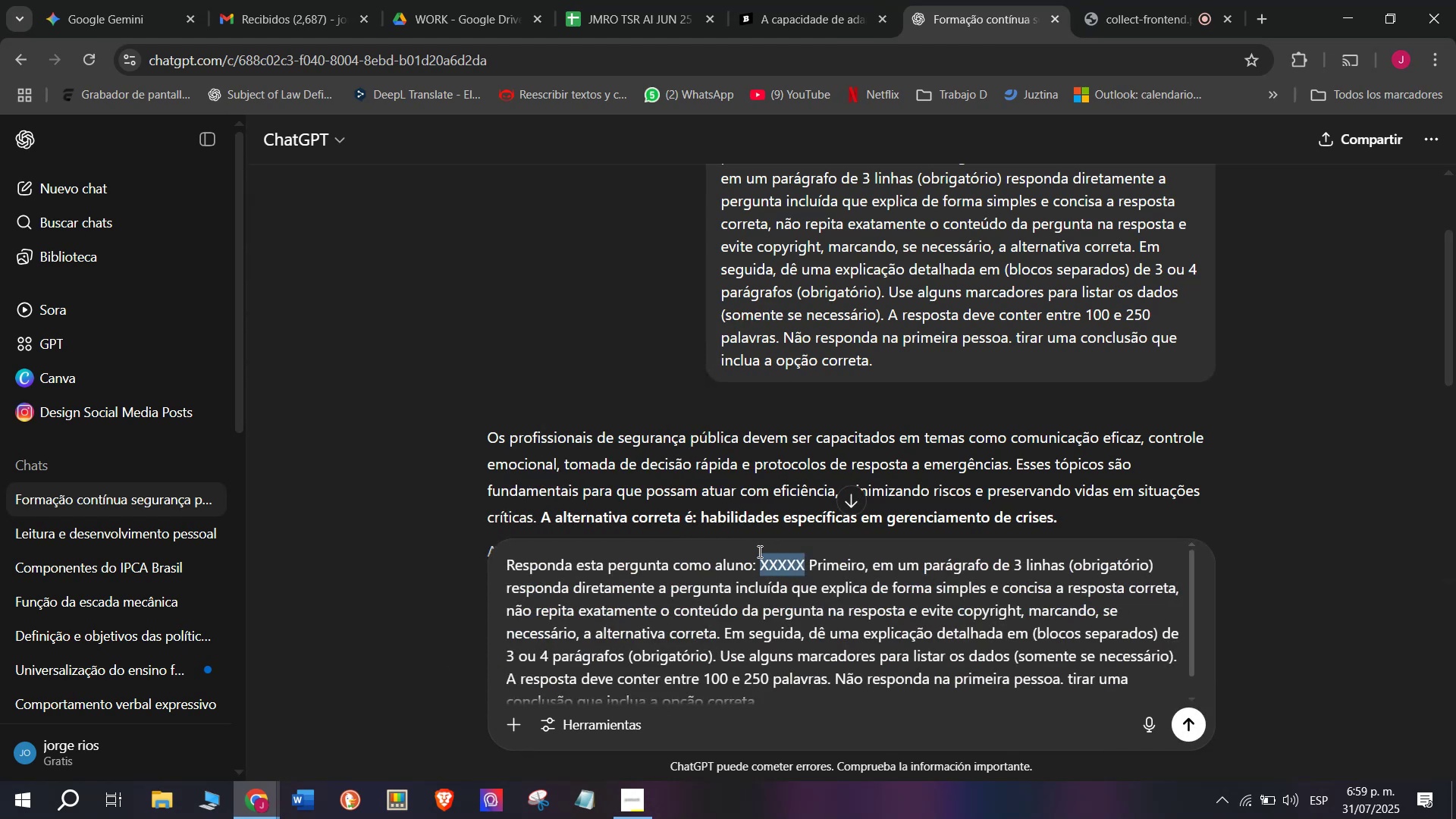 
key(Meta+MetaLeft)
 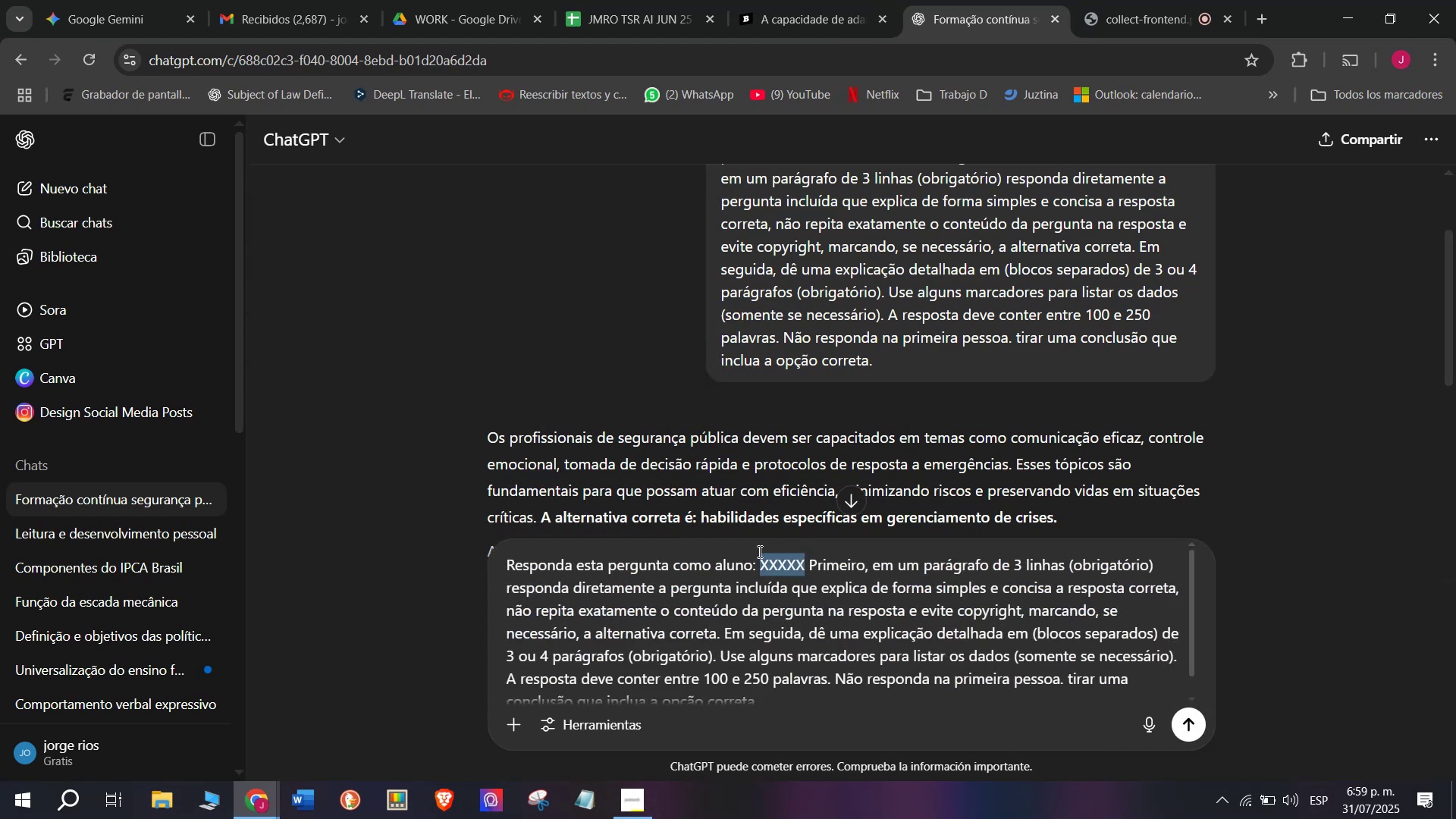 
key(Meta+V)
 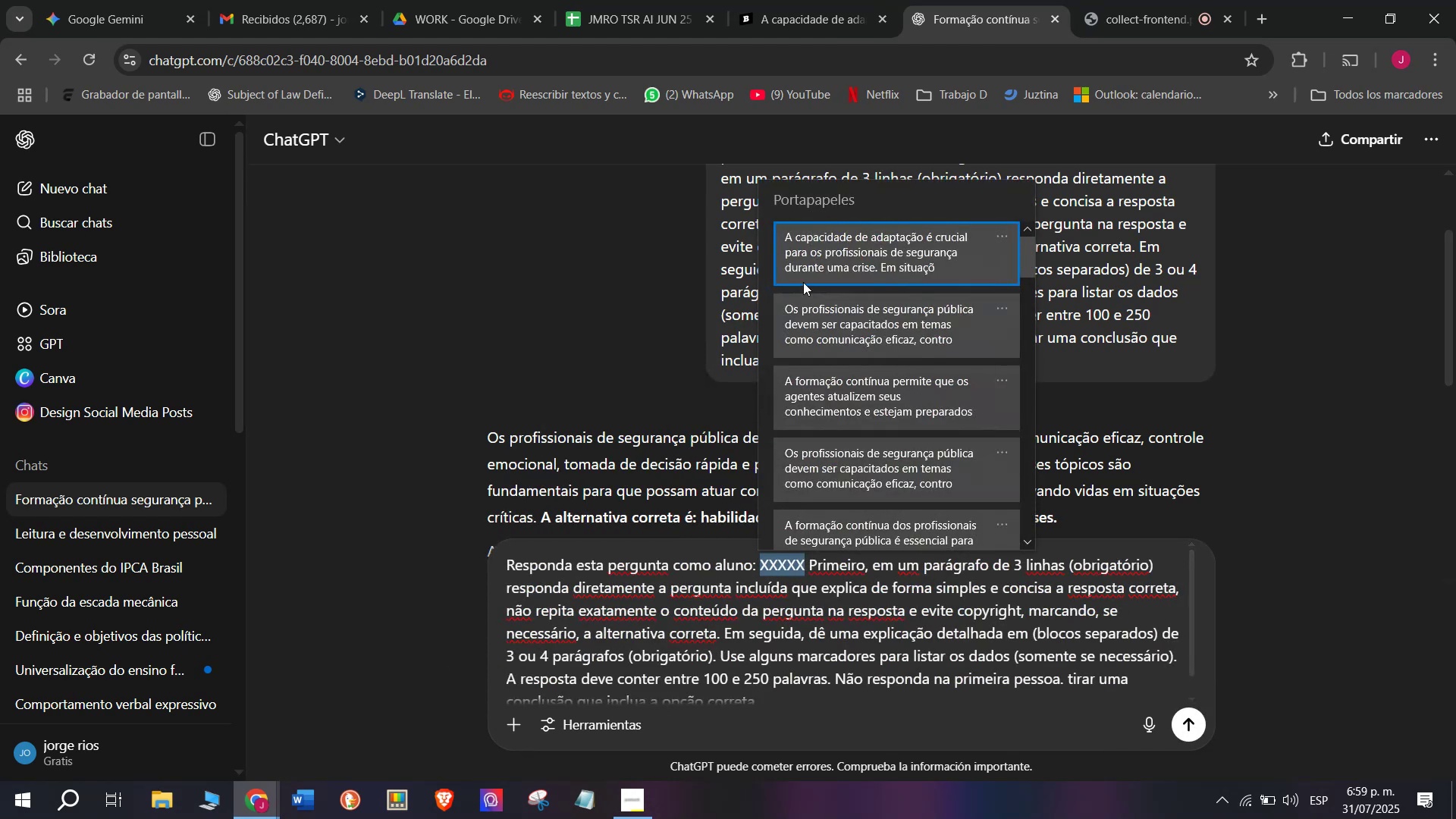 
key(Control+ControlLeft)
 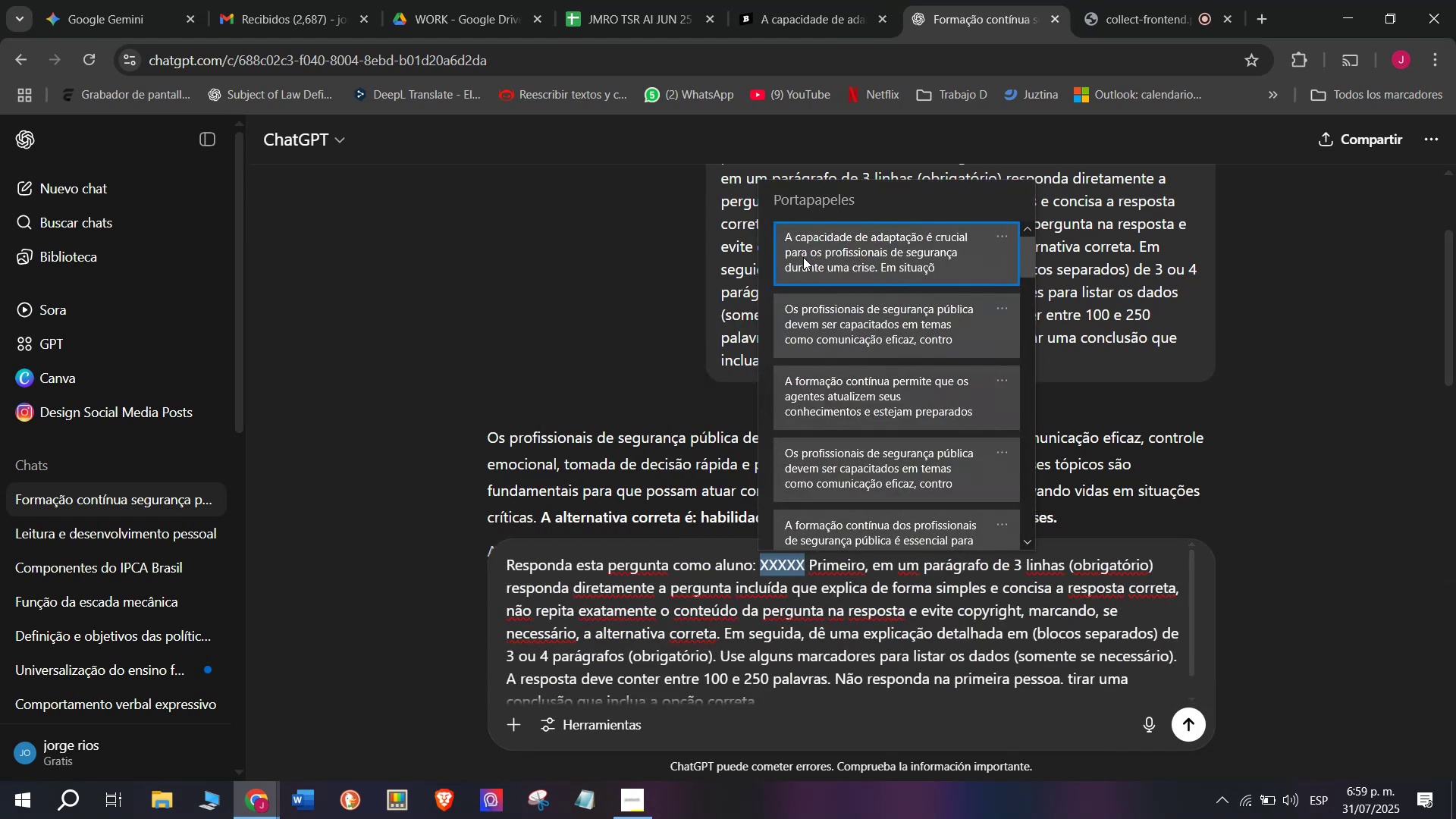 
key(Control+V)
 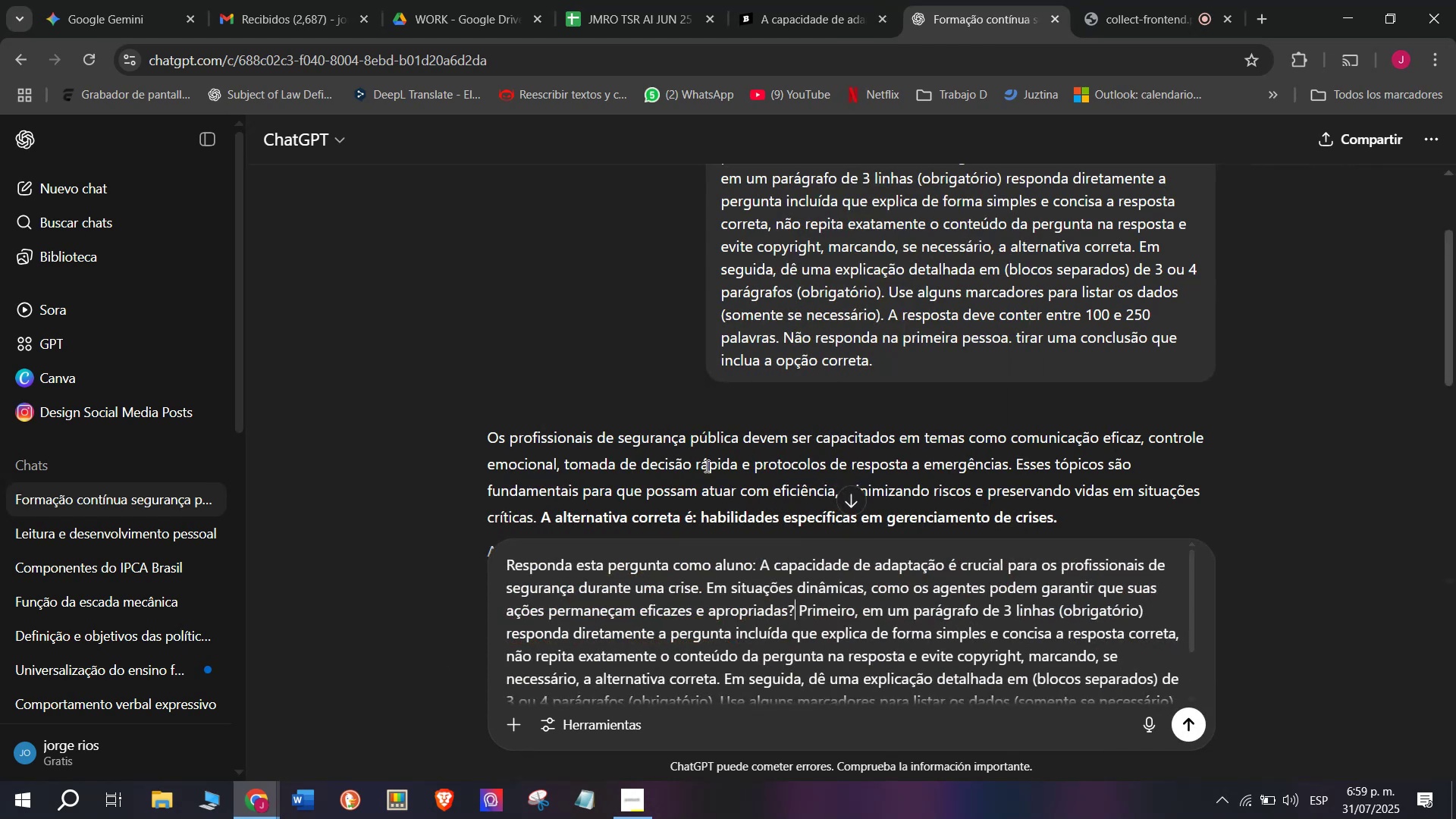 
key(Enter)
 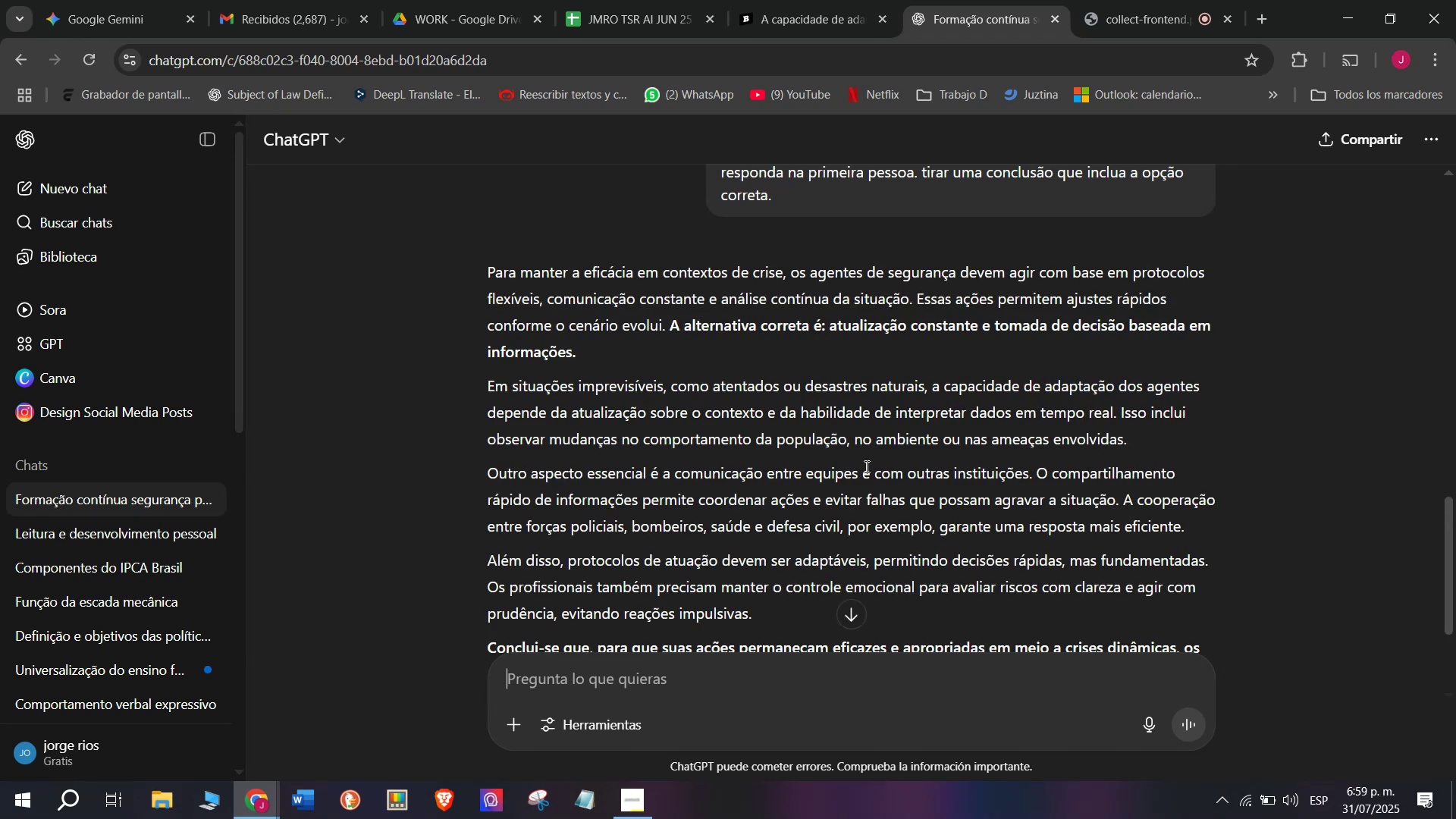 
wait(6.41)
 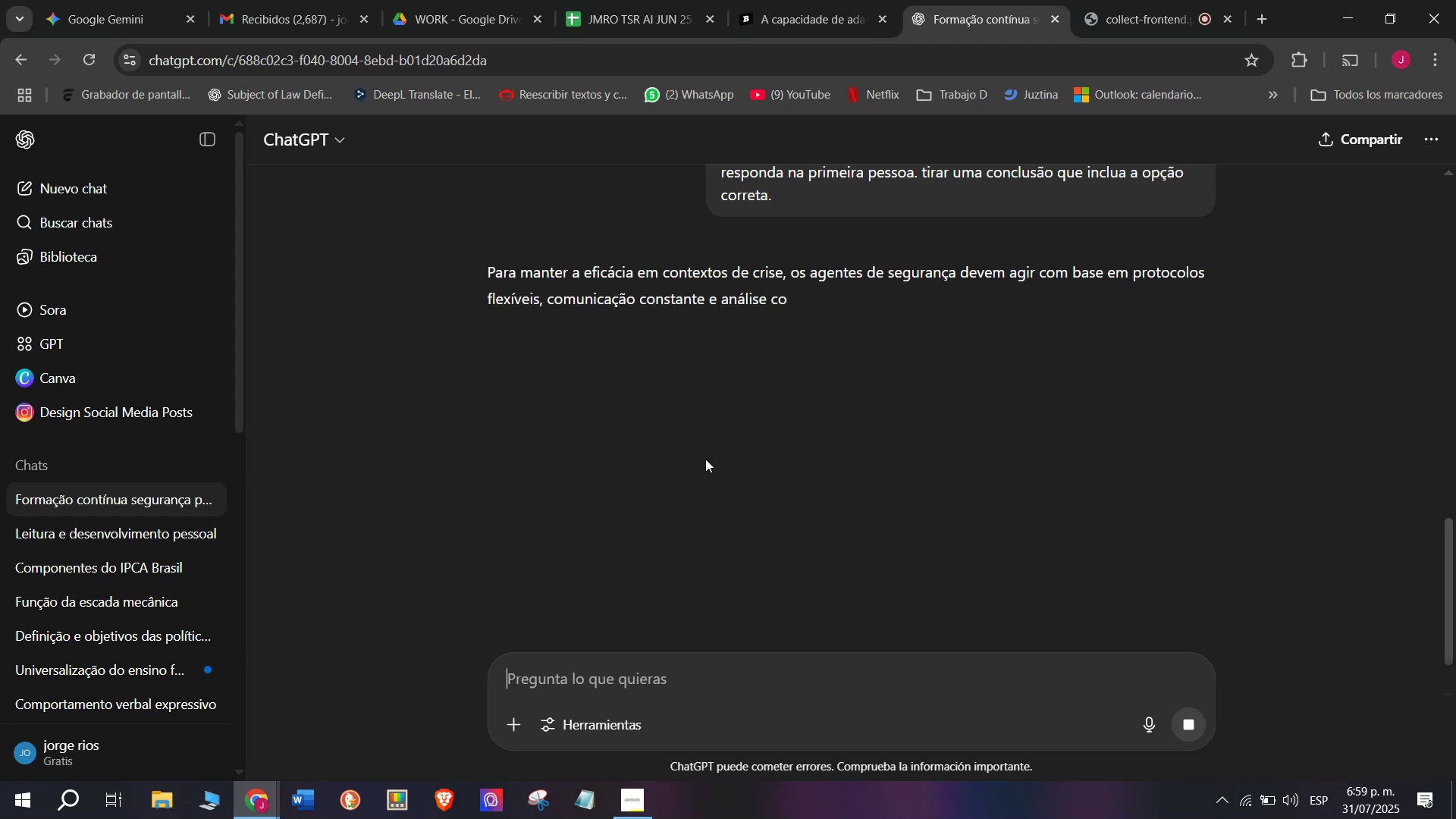 
left_click_drag(start_coordinate=[1189, 521], to_coordinate=[491, 272])
 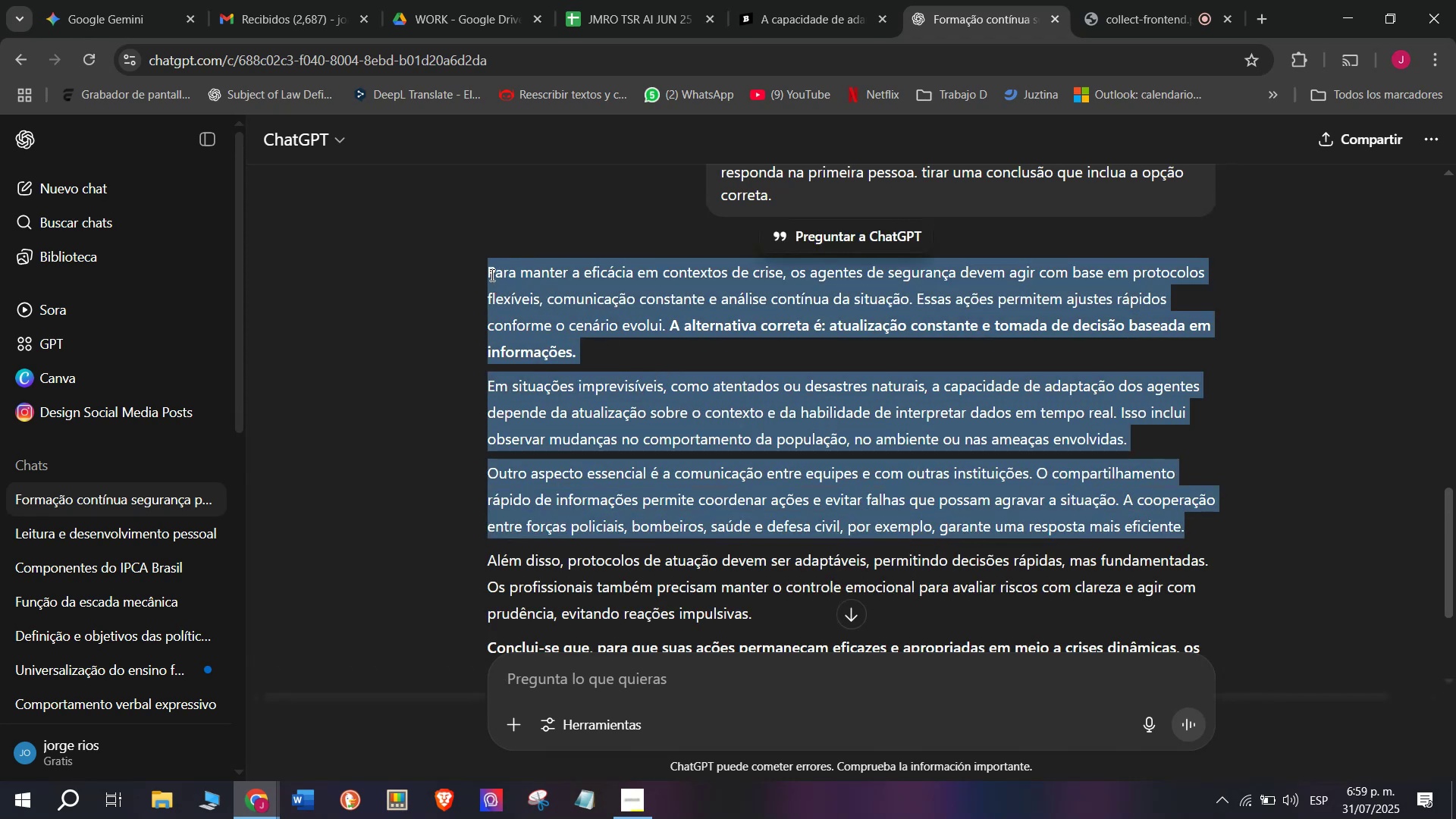 
key(Control+C)
 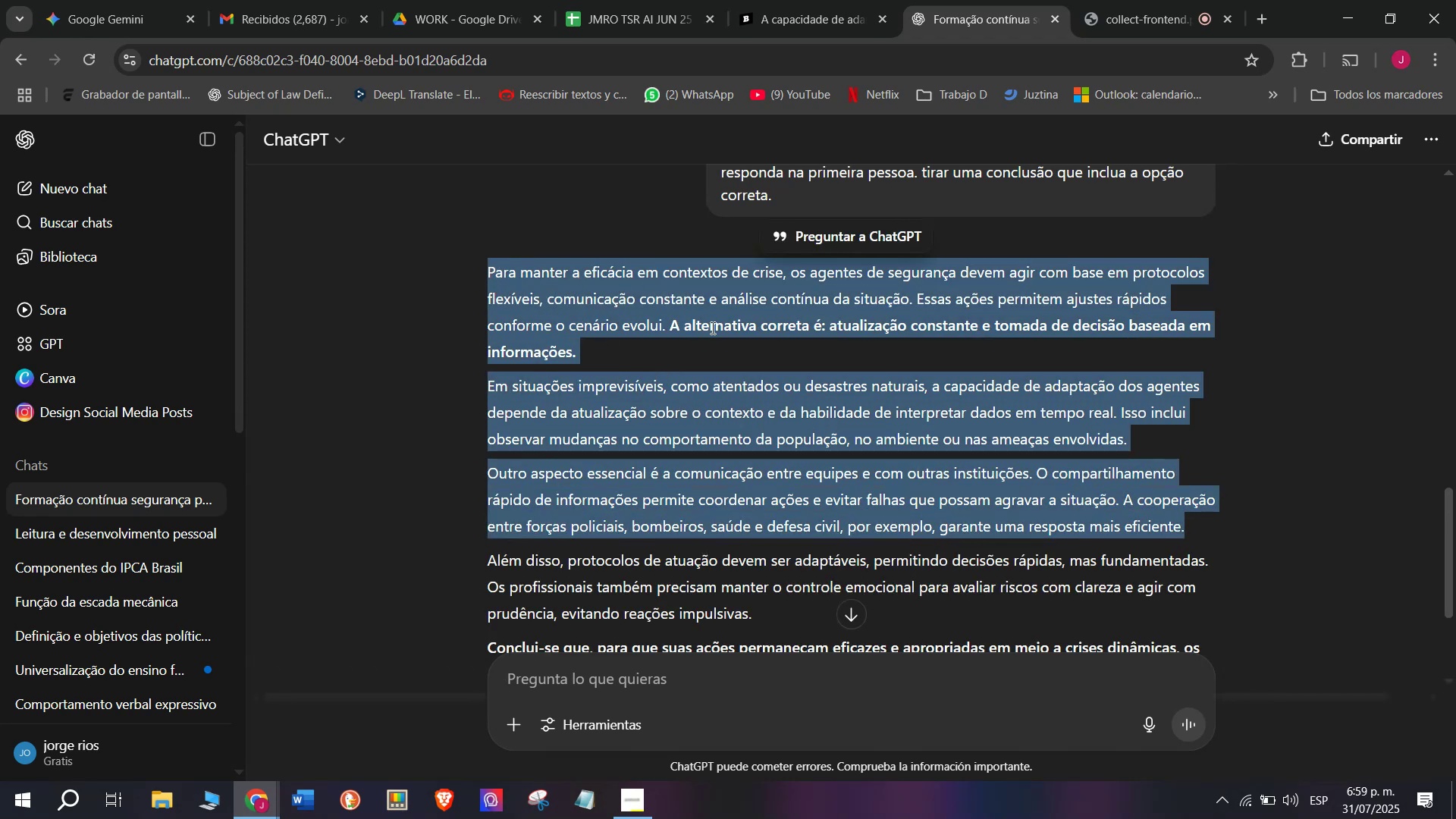 
scroll: coordinate [717, 341], scroll_direction: up, amount: 1.0
 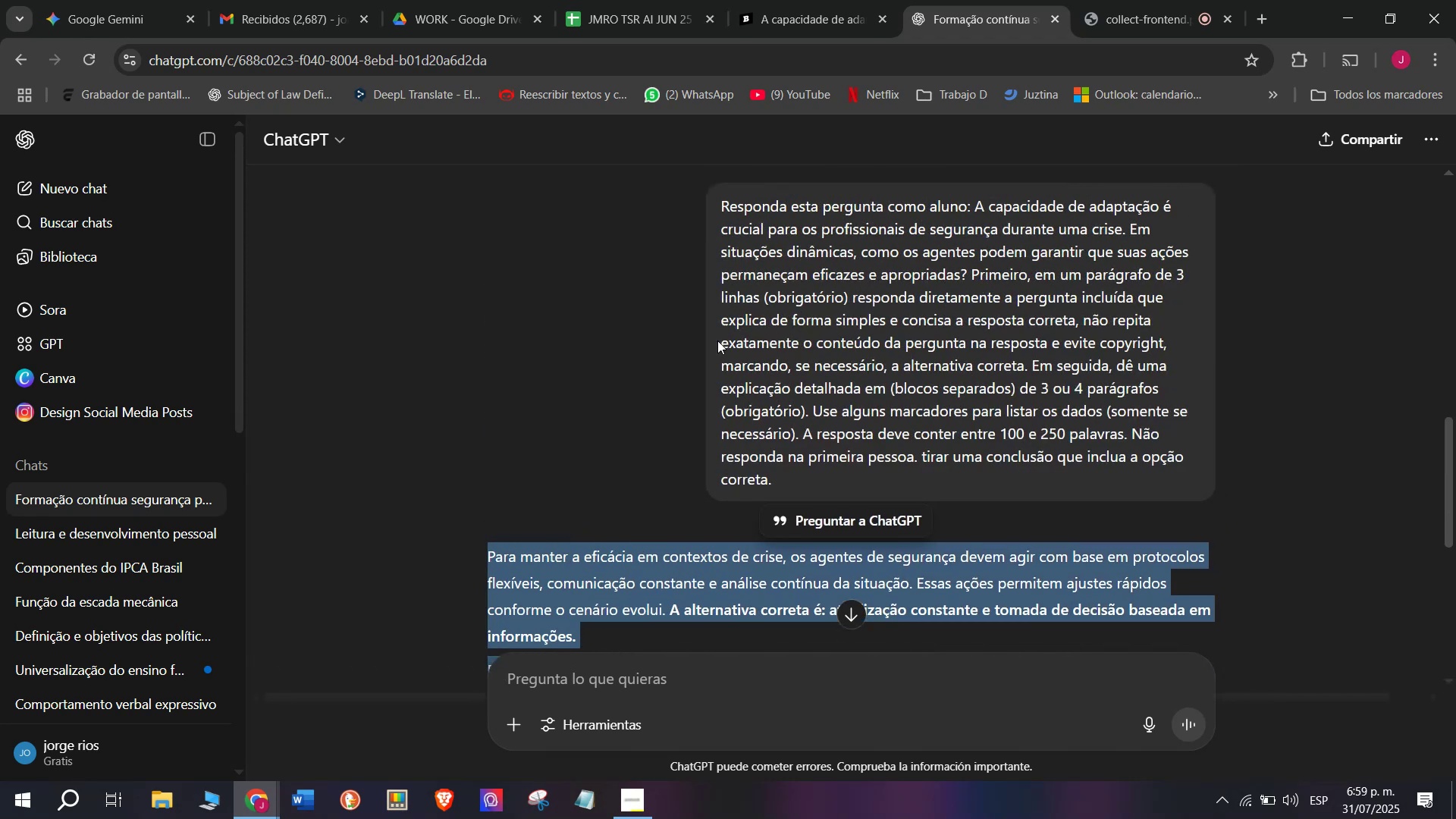 
scroll: coordinate [717, 340], scroll_direction: down, amount: 1.0
 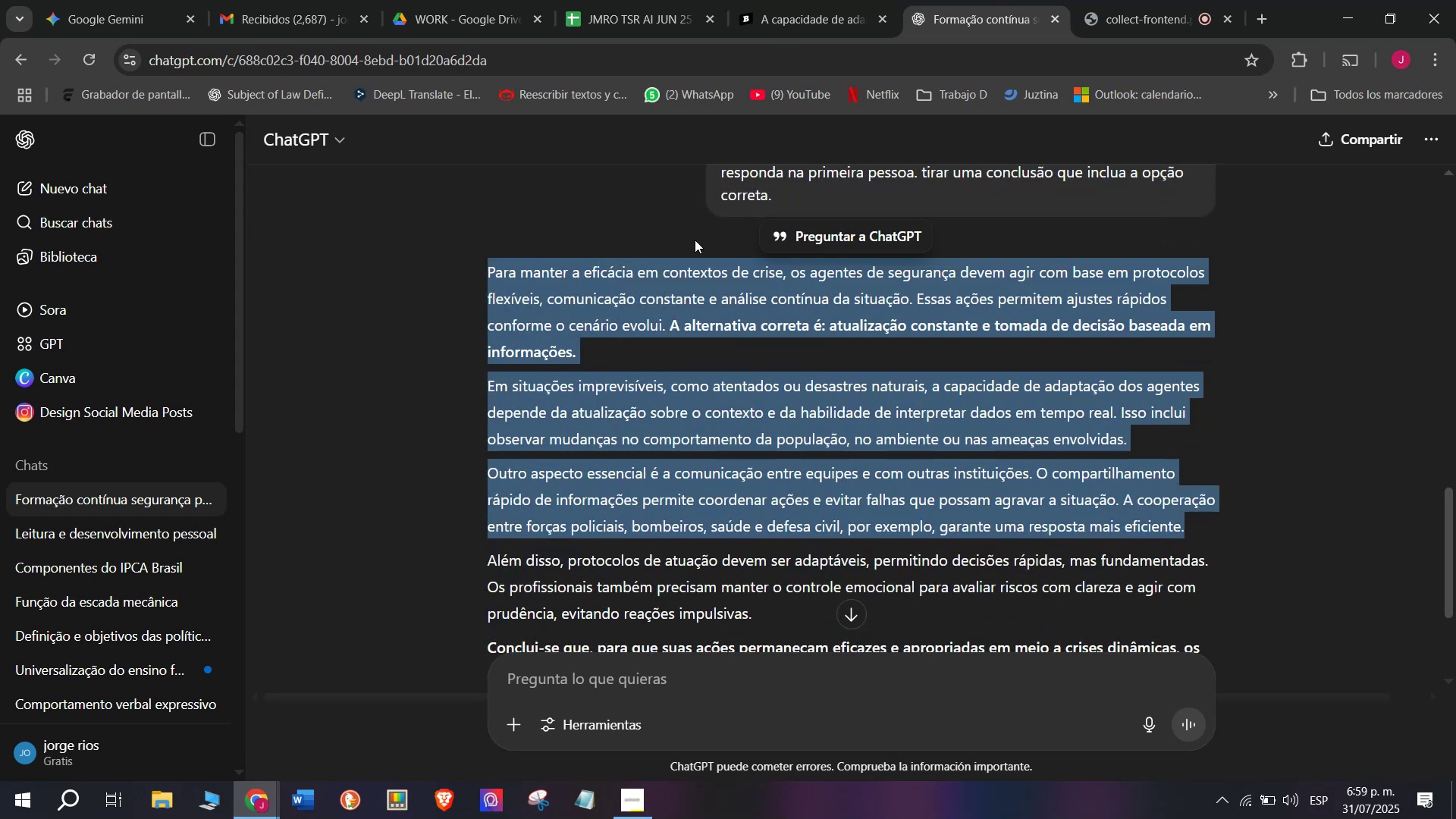 
left_click([623, 0])
 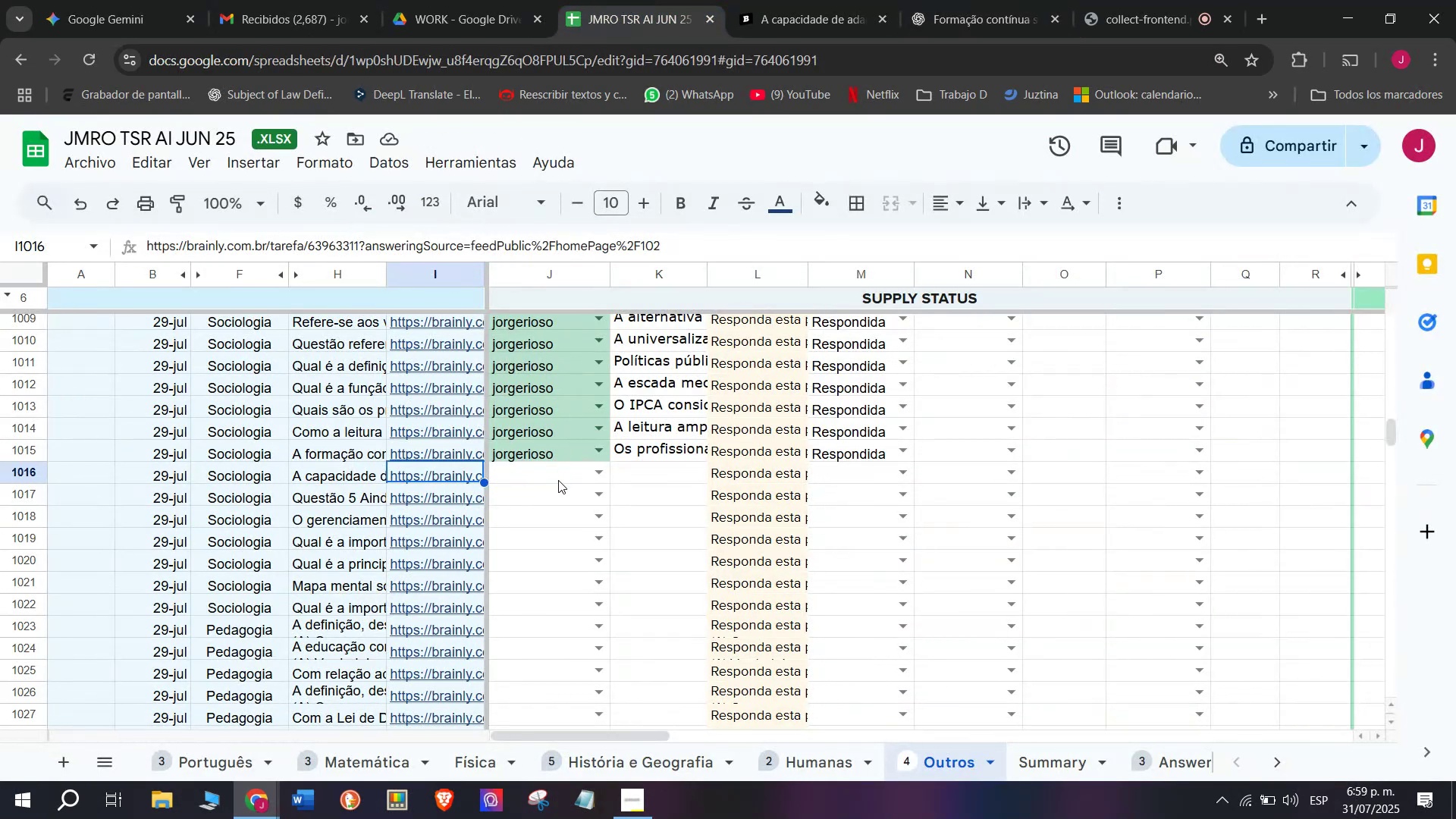 
left_click([558, 478])
 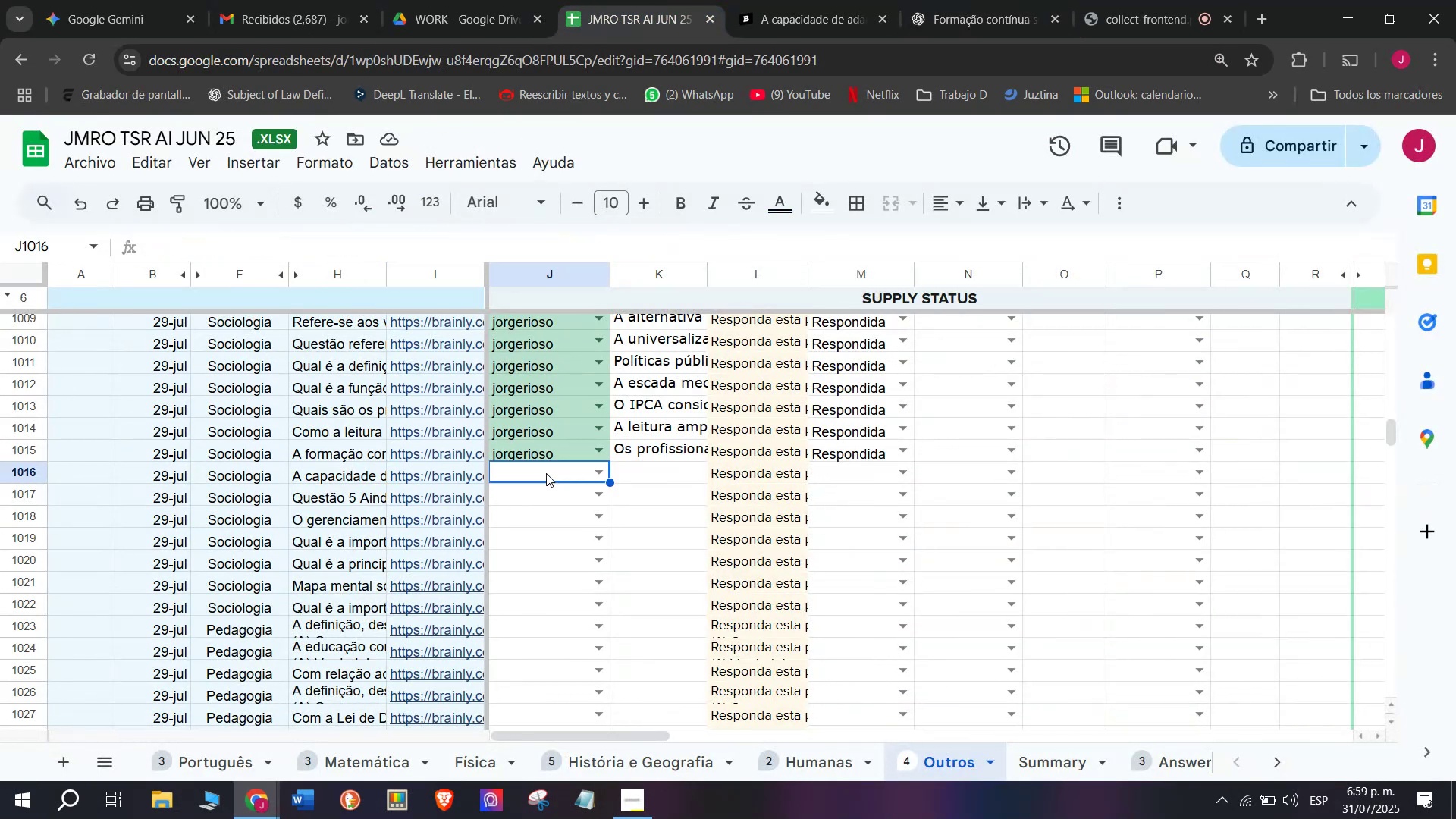 
key(J)
 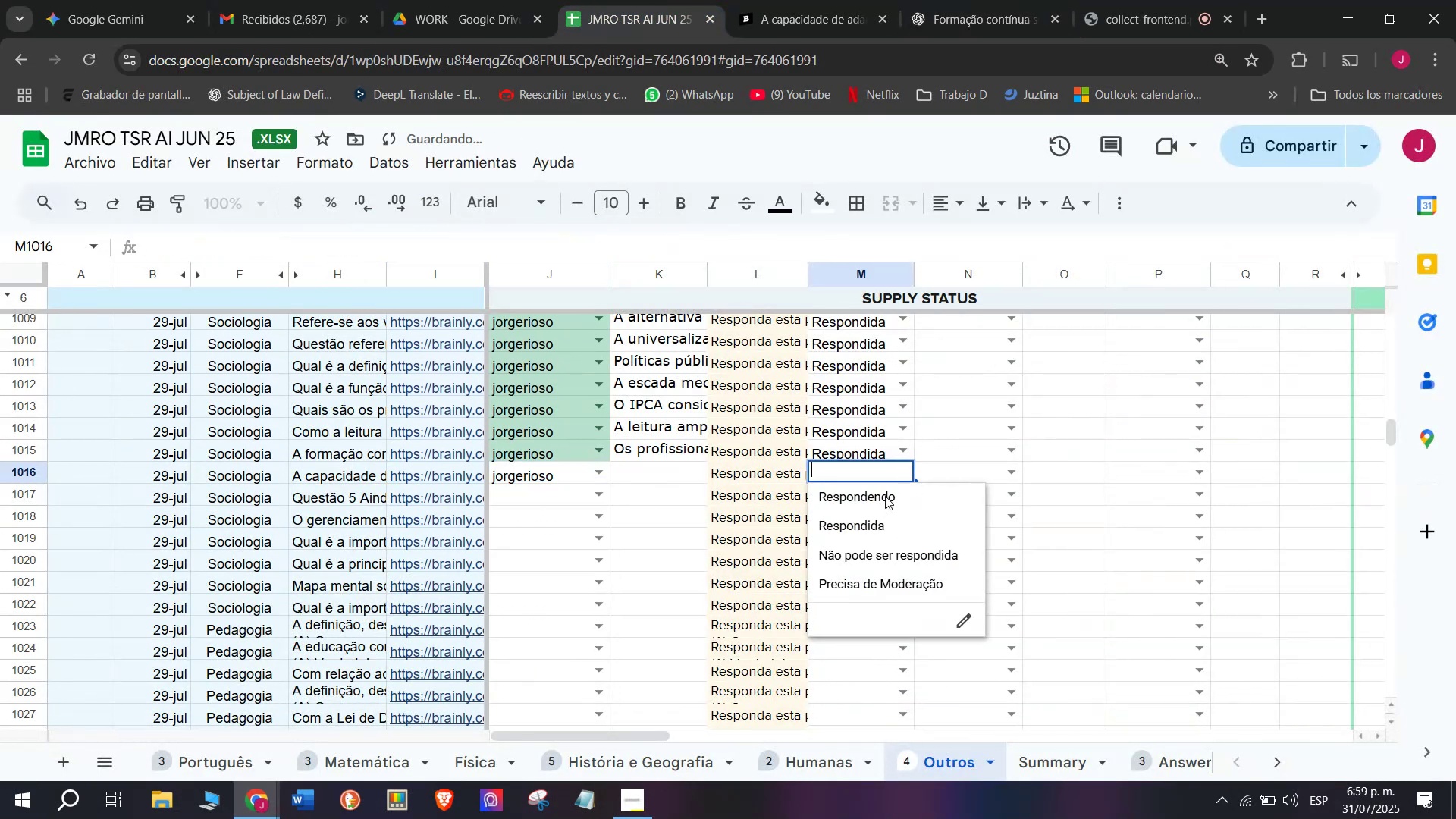 
left_click([835, 0])
 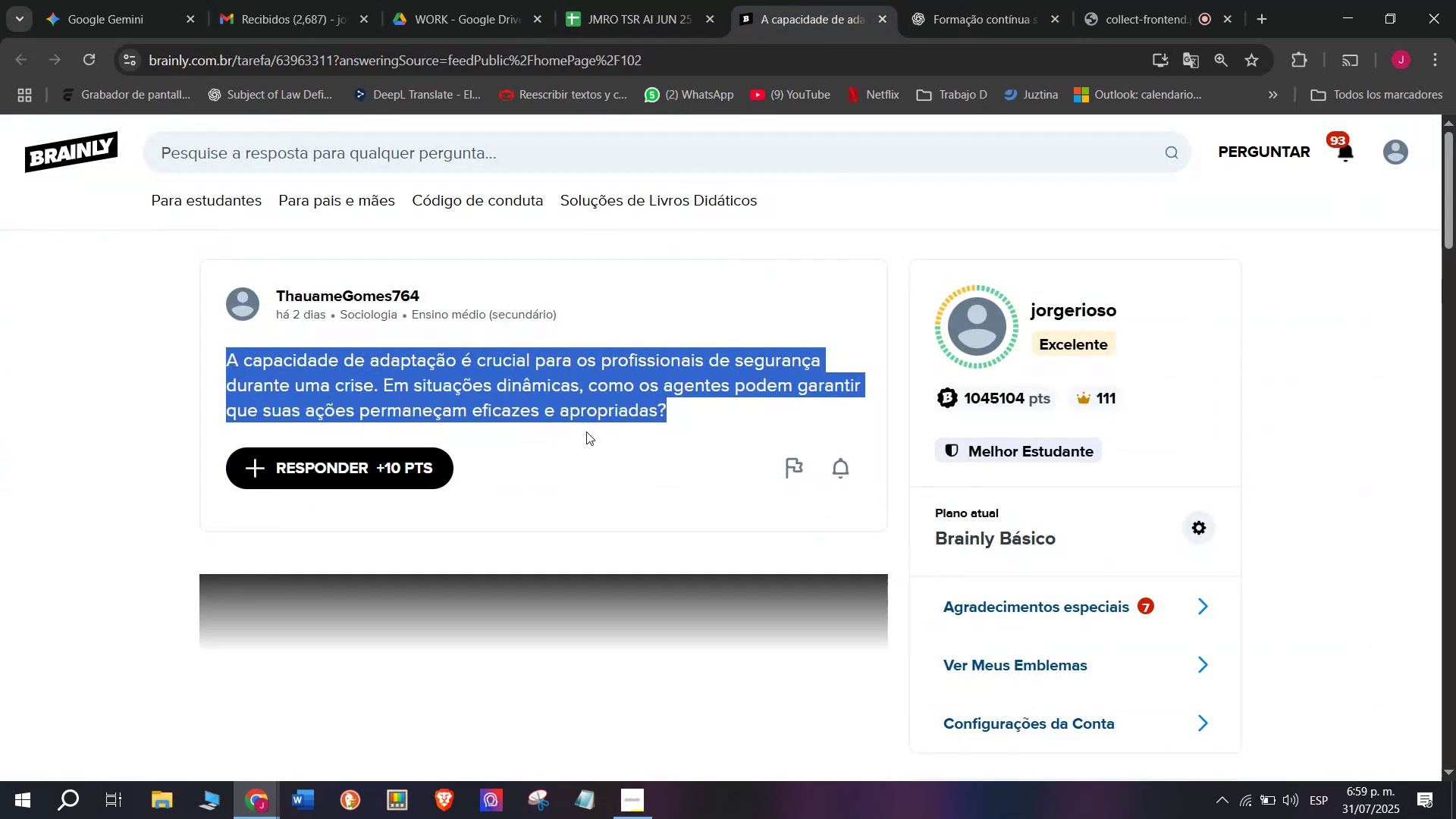 
left_click_drag(start_coordinate=[748, 415], to_coordinate=[481, 207])
 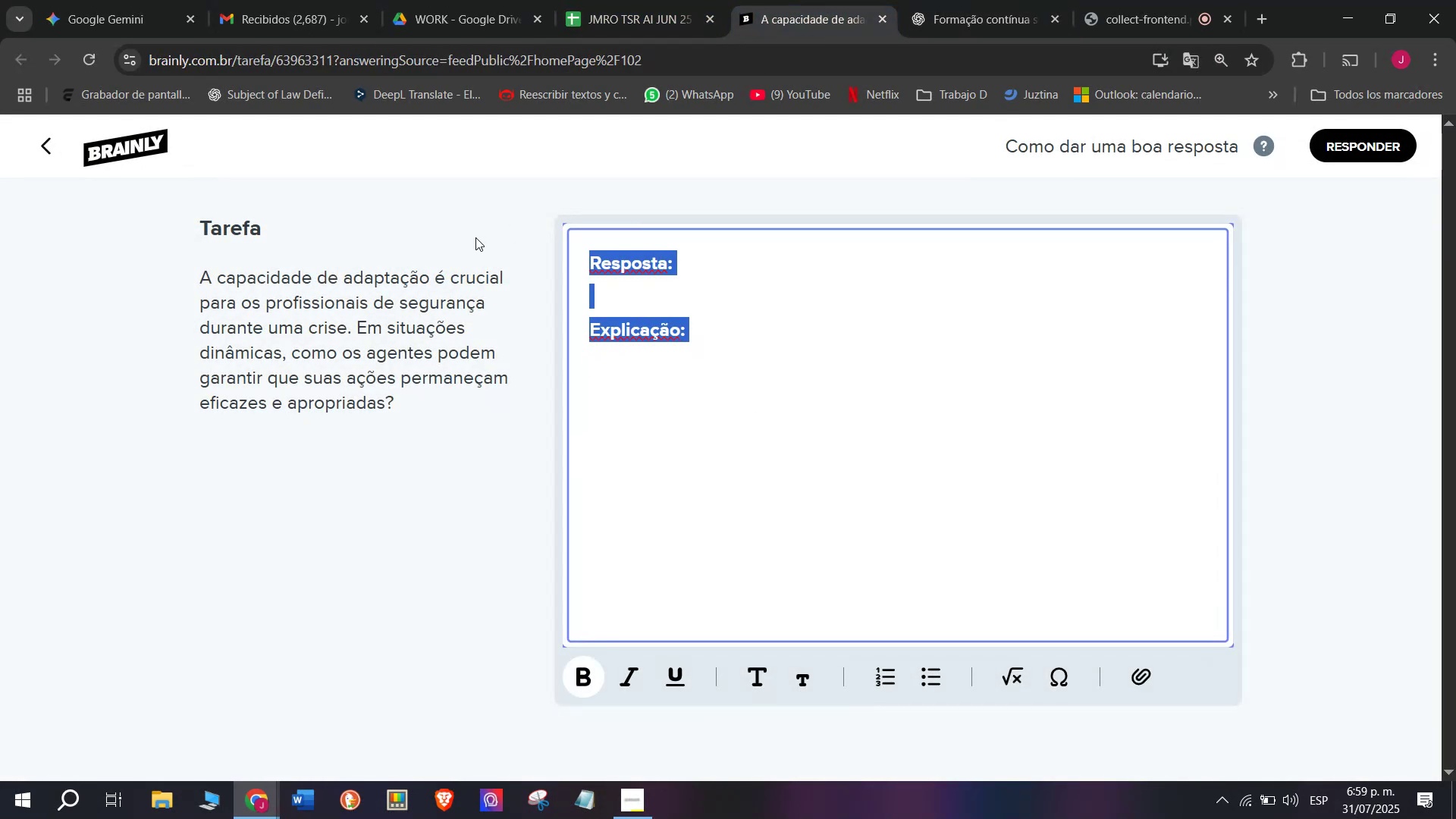 
key(Control+V)
 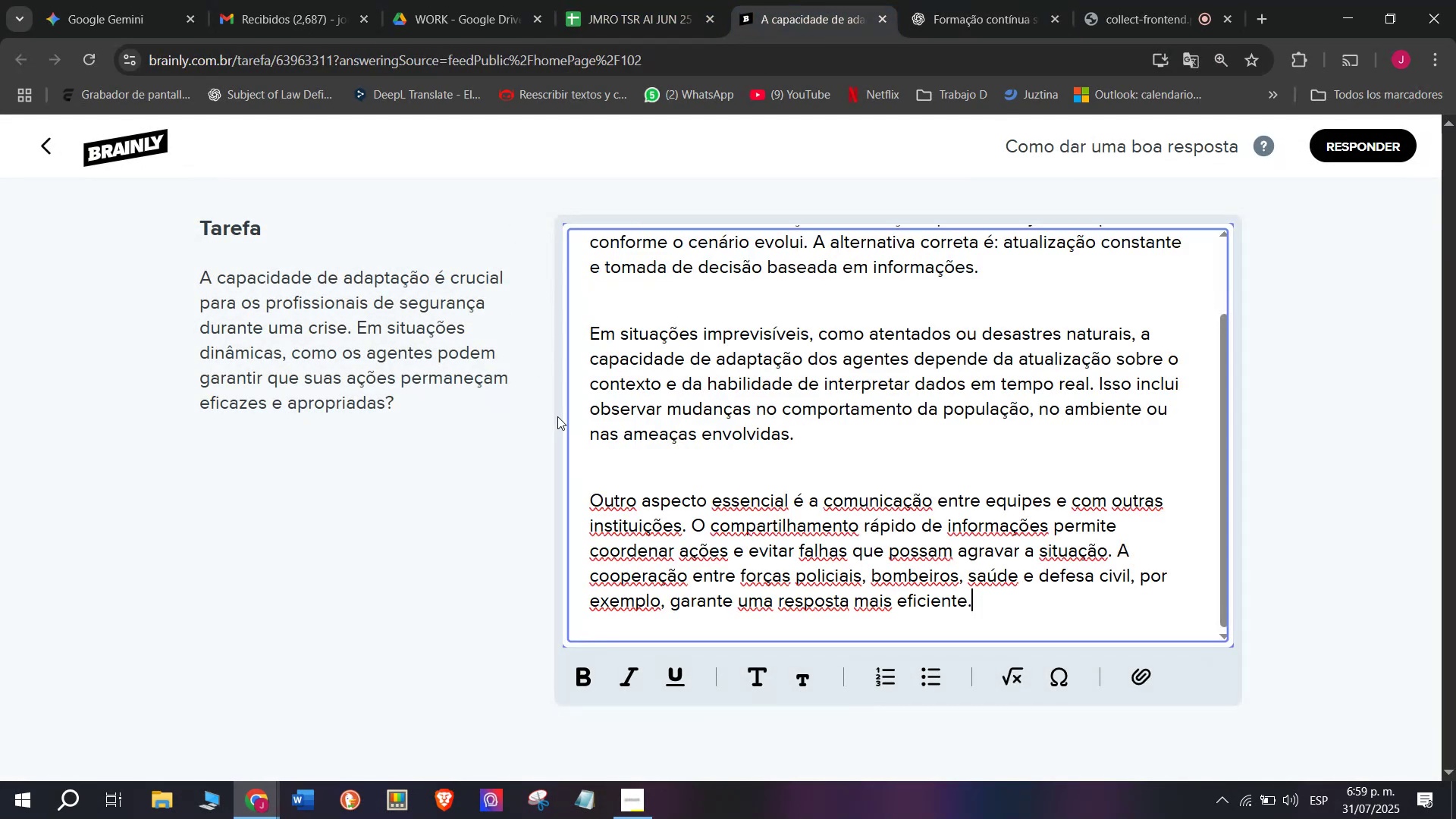 
scroll: coordinate [736, 456], scroll_direction: up, amount: 2.0
 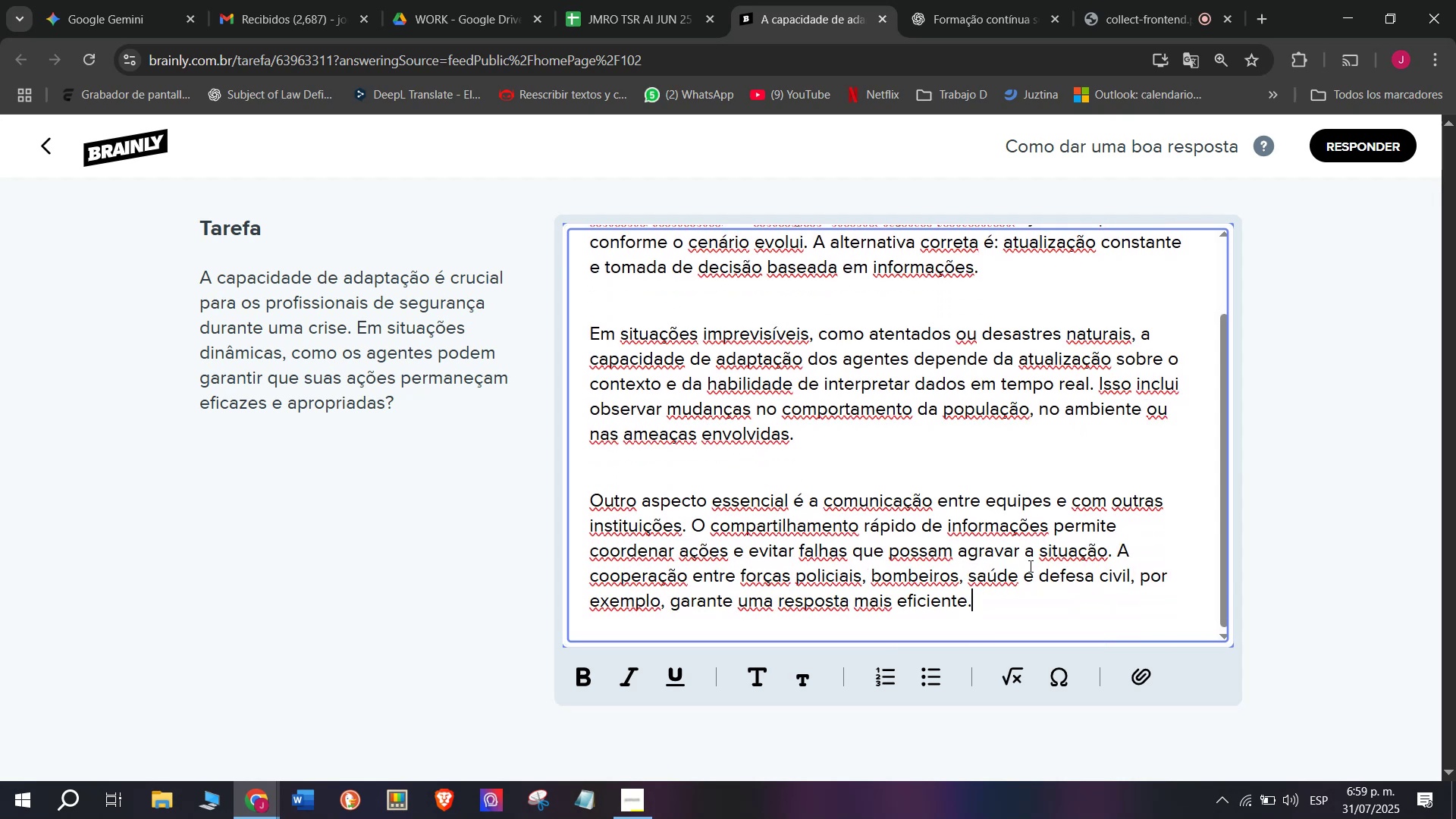 
left_click_drag(start_coordinate=[1013, 598], to_coordinate=[465, 105])
 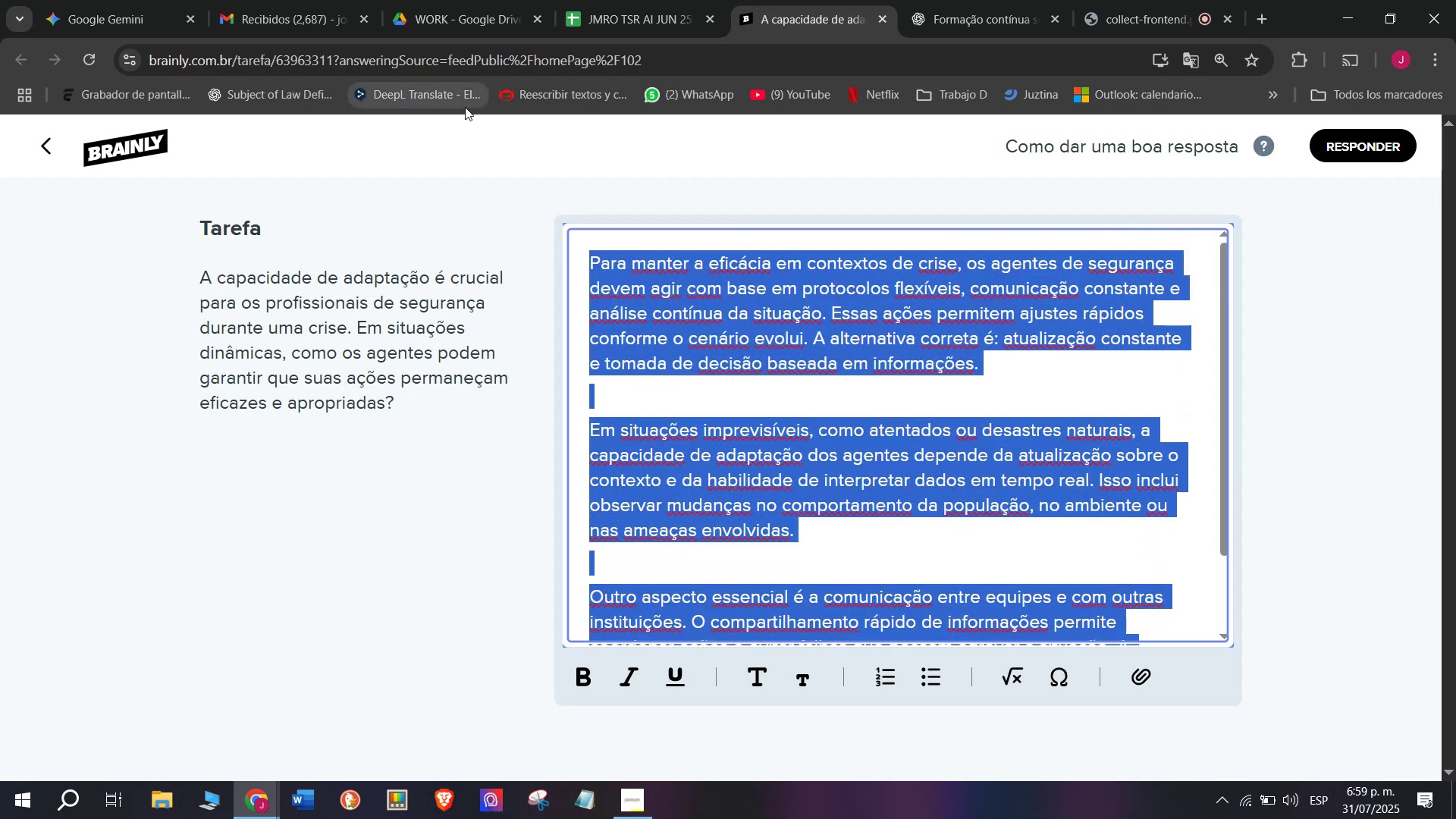 
key(Control+C)
 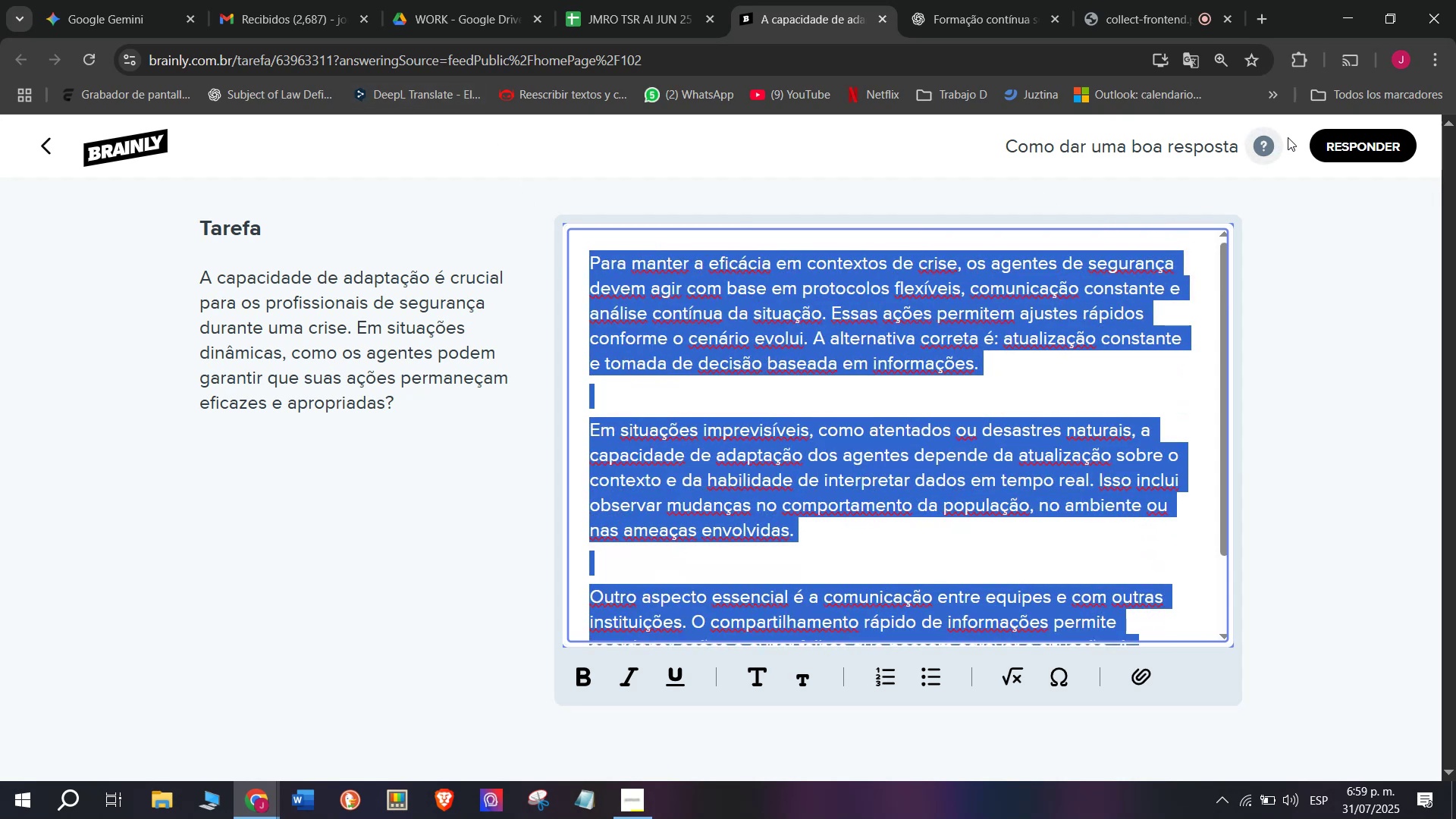 
left_click([1348, 152])
 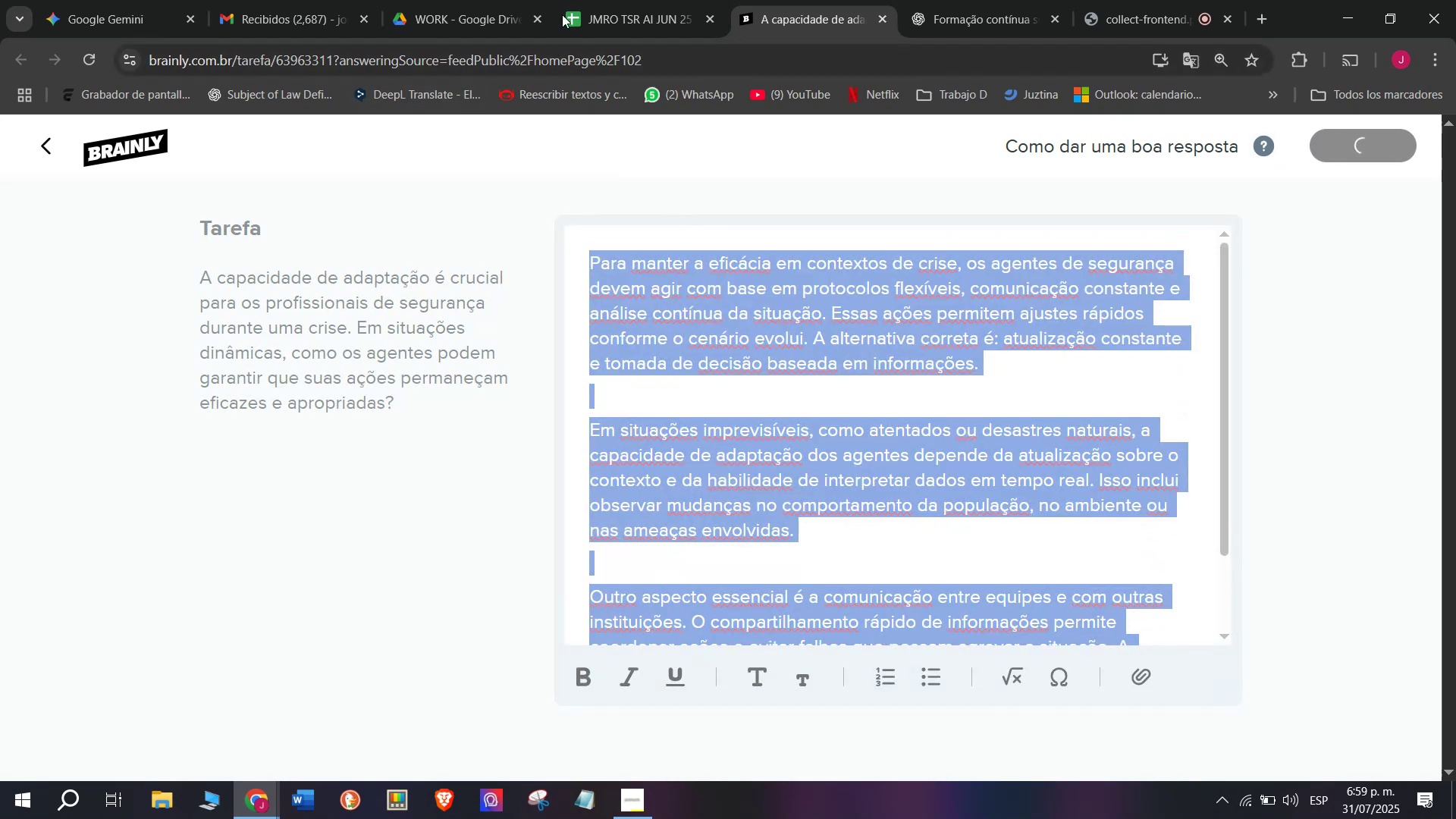 
left_click([593, 0])
 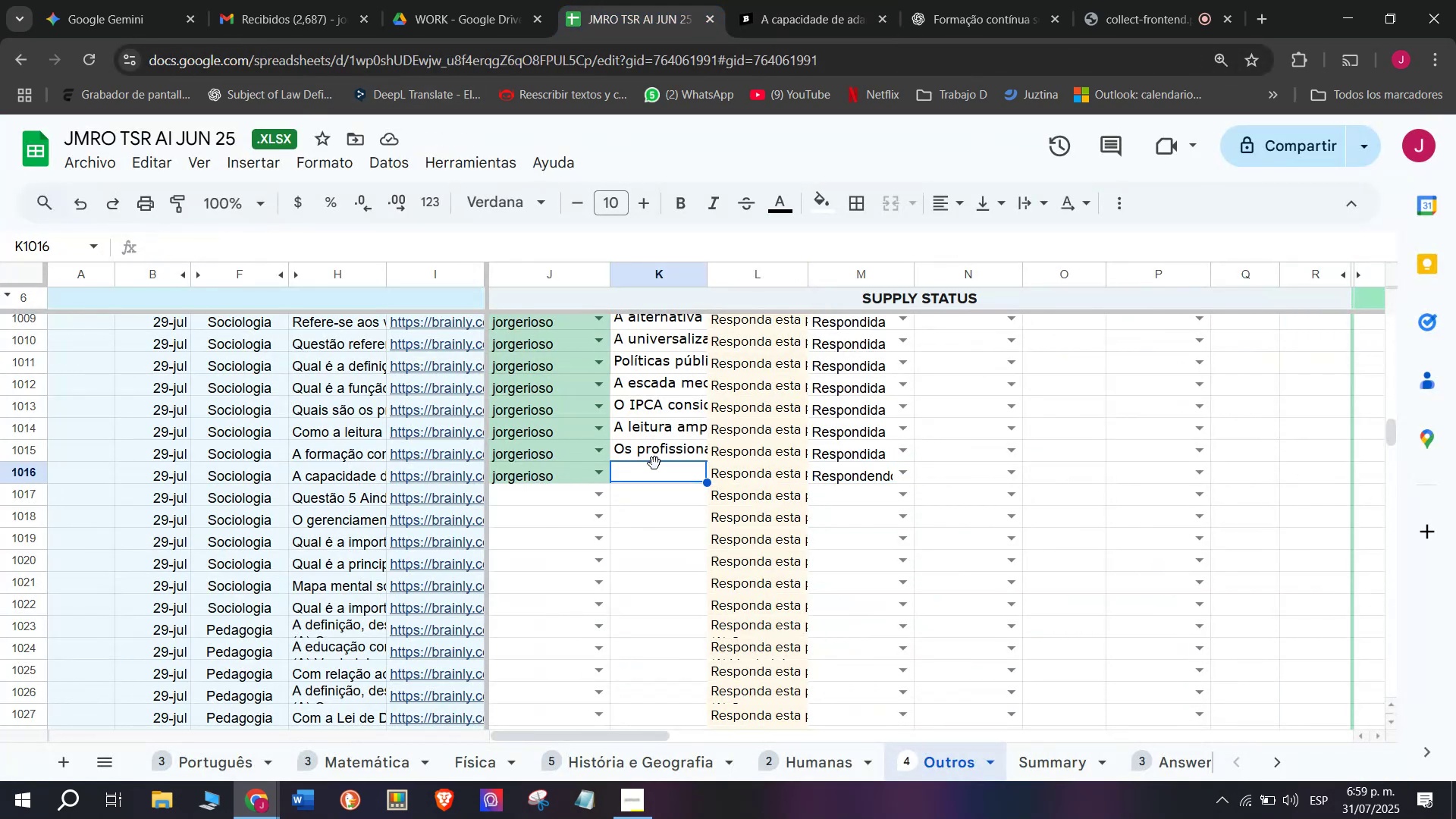 
left_click([651, 475])
 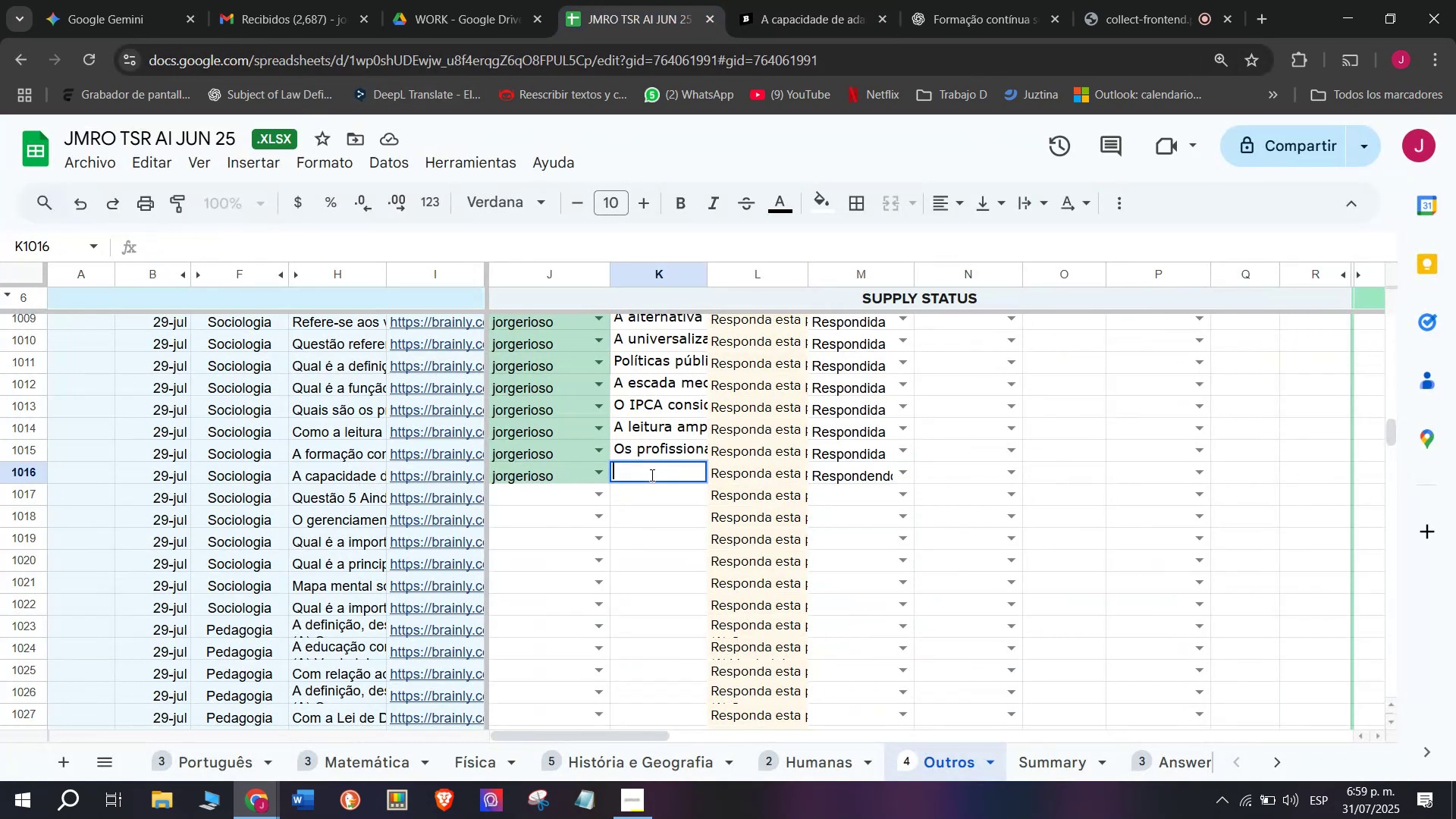 
key(Control+V)
 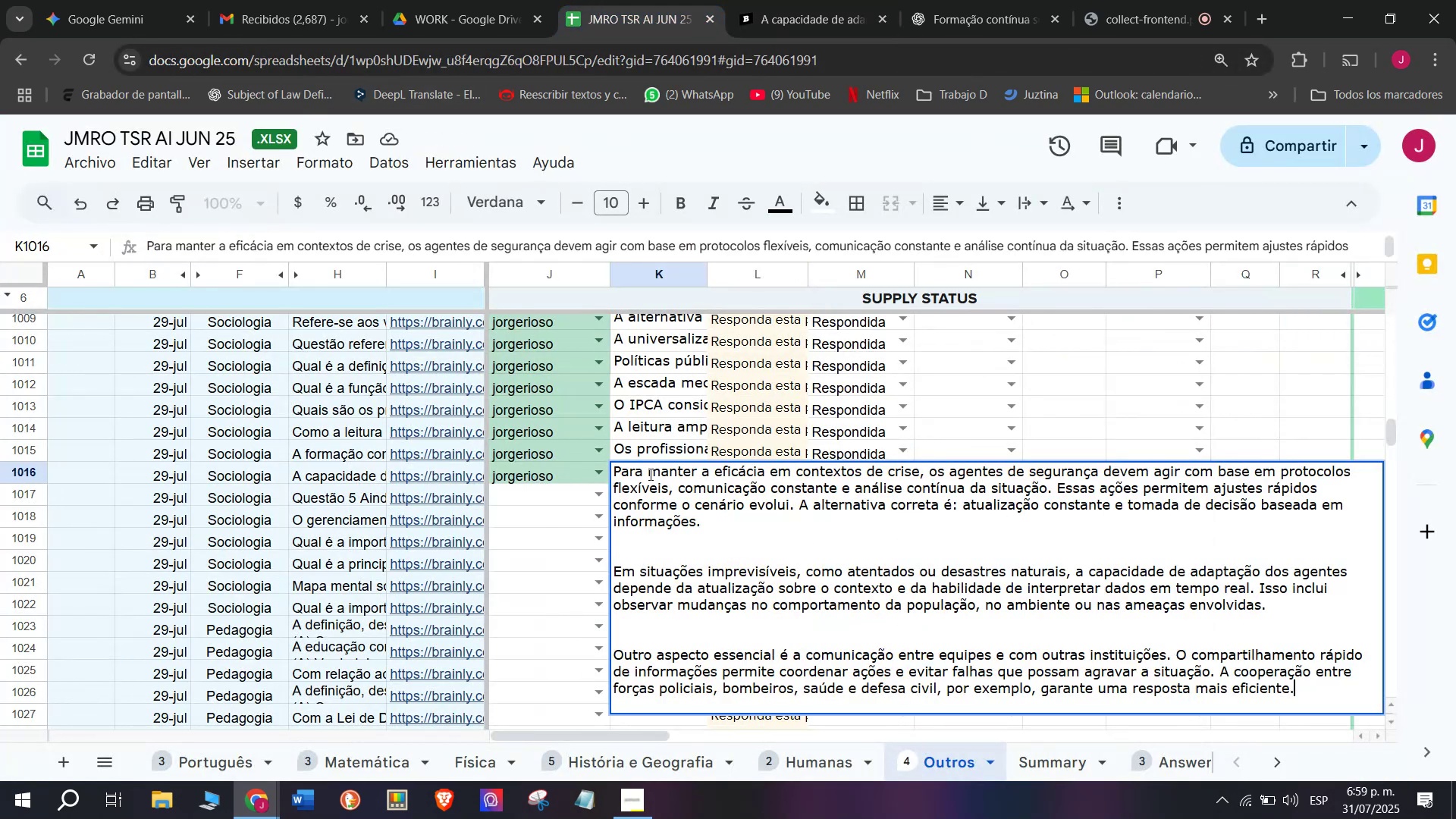 
key(Enter)
 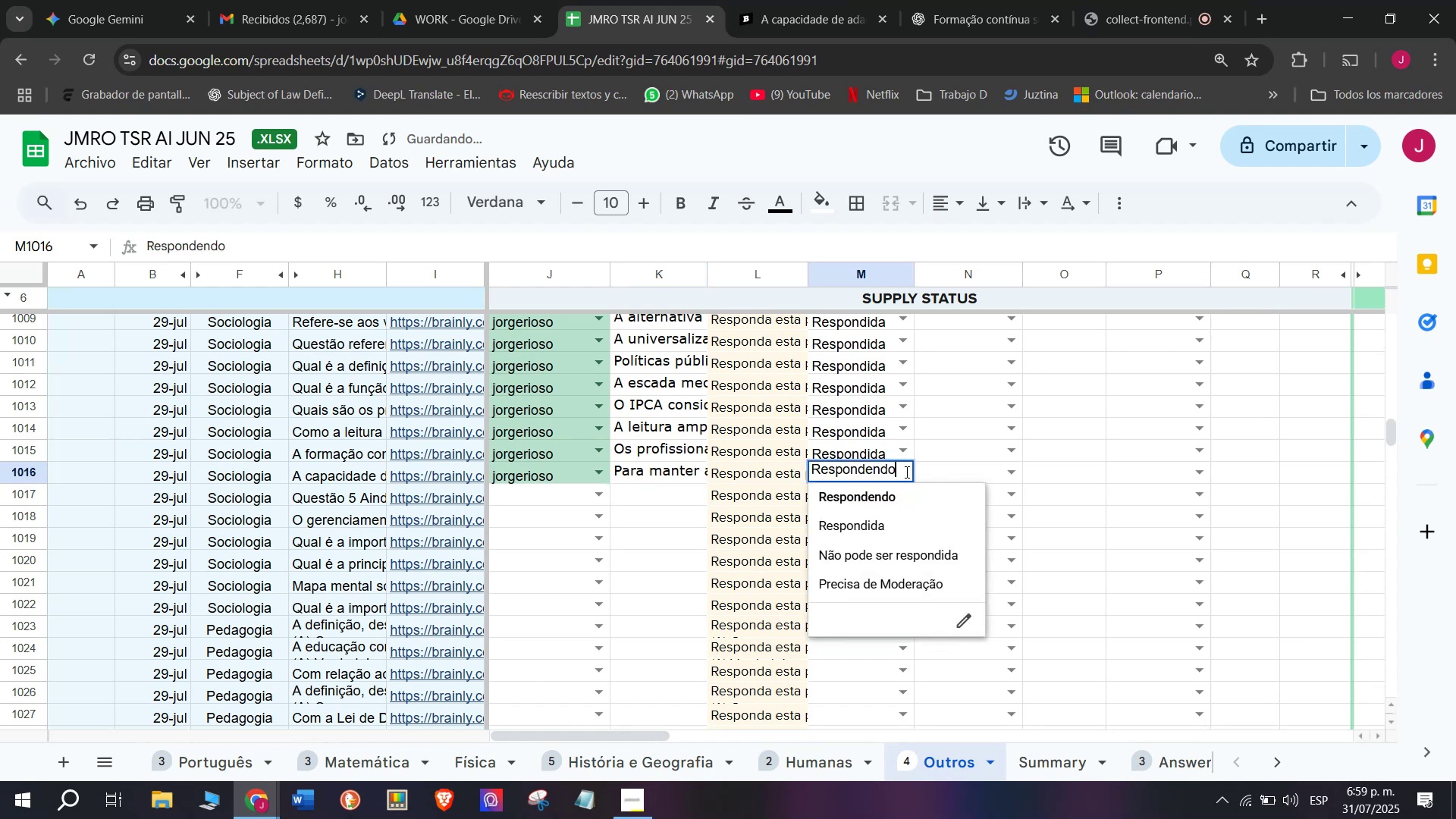 
left_click_drag(start_coordinate=[880, 511], to_coordinate=[877, 521])
 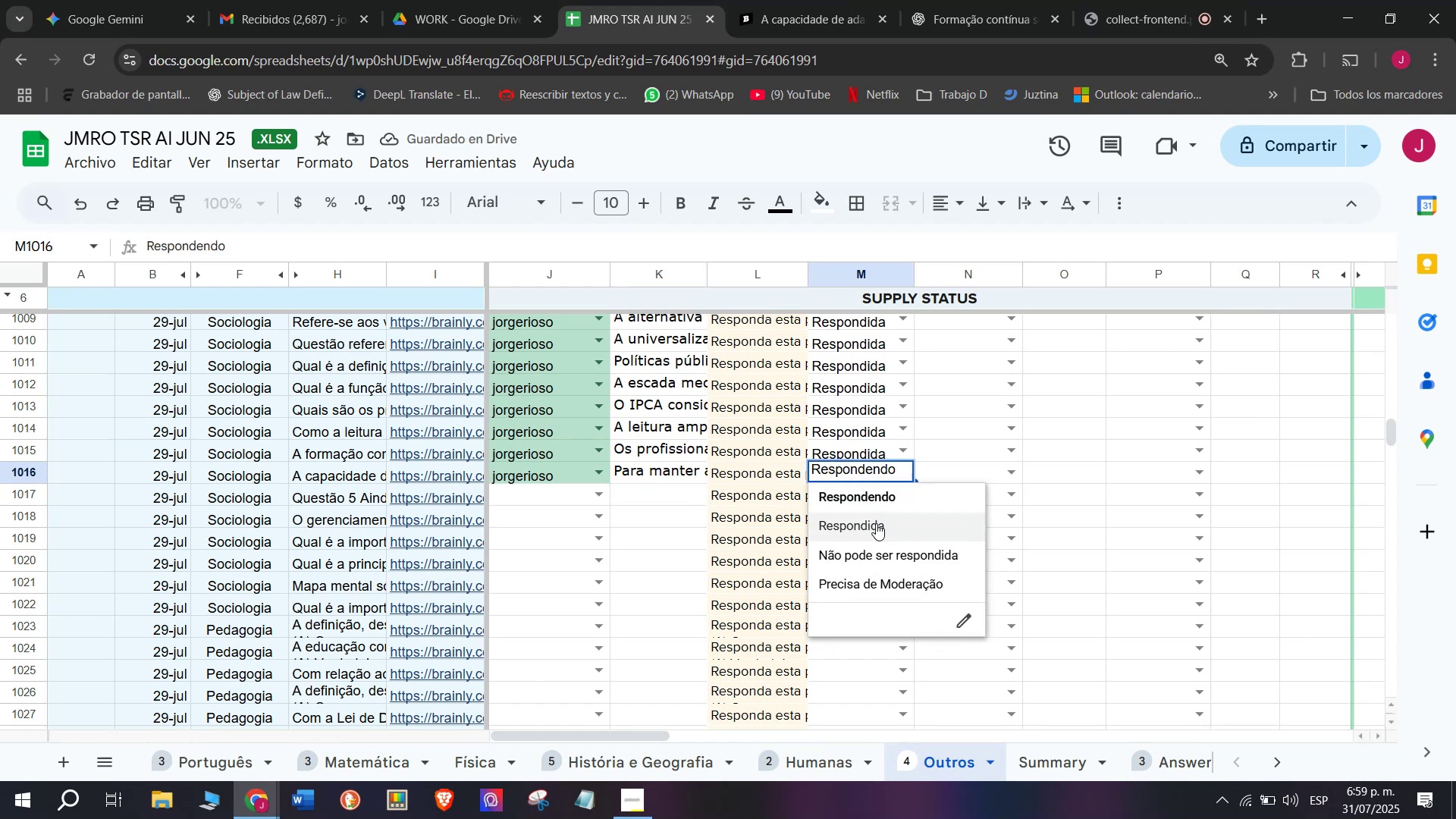 
left_click([876, 522])
 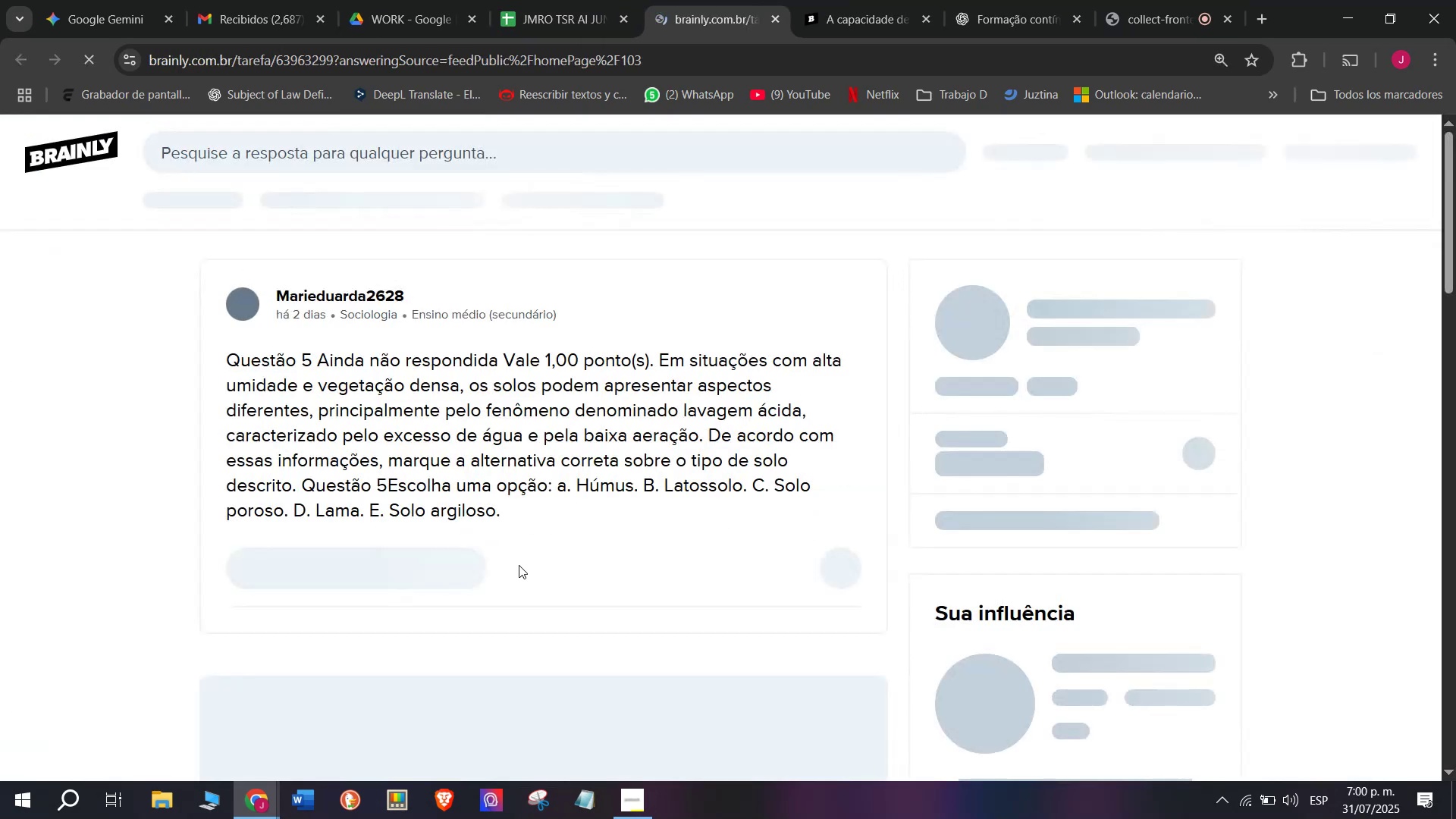 
left_click_drag(start_coordinate=[511, 516], to_coordinate=[219, 359])
 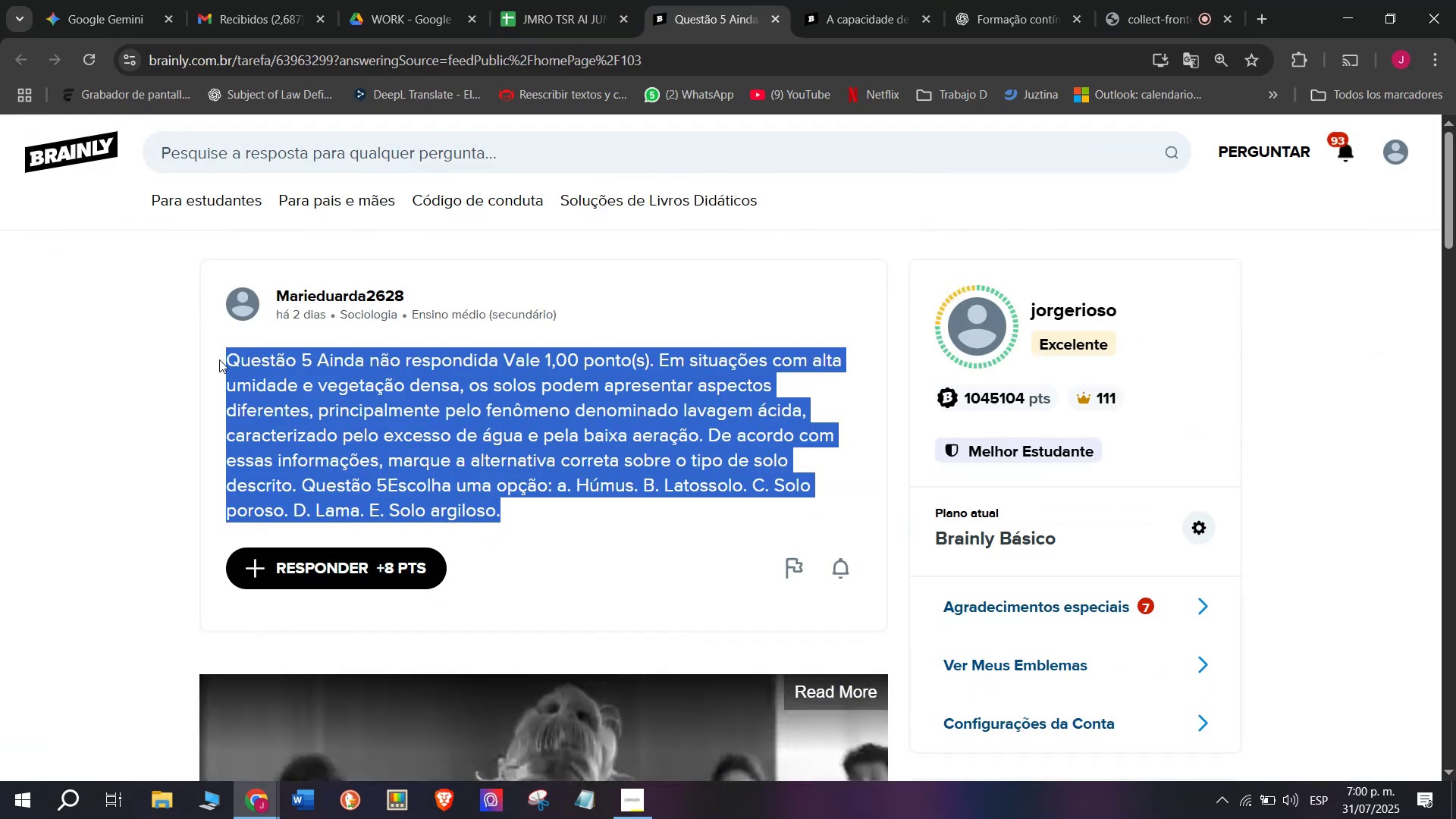 
key(Control+C)
 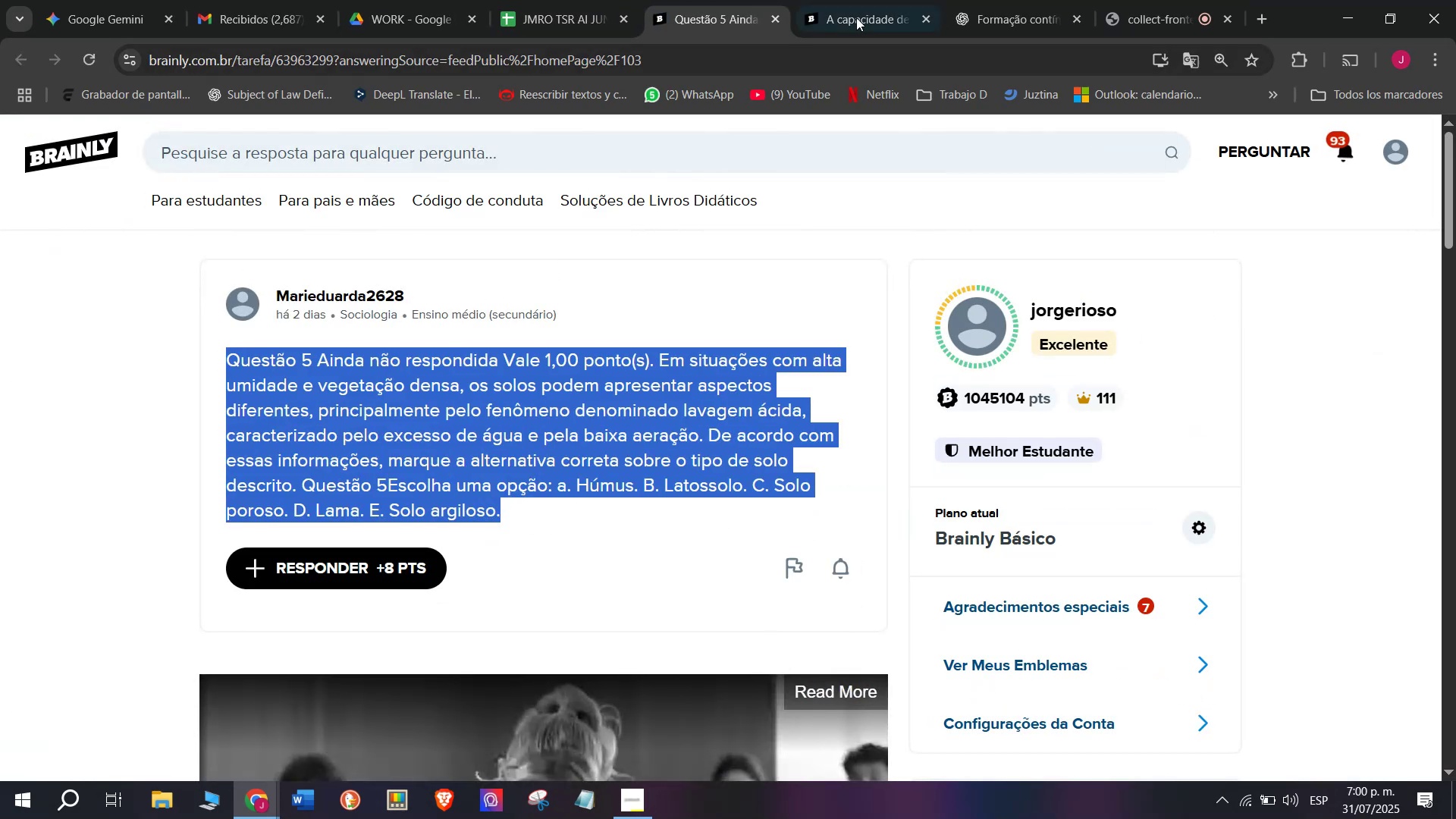 
left_click([864, 0])
 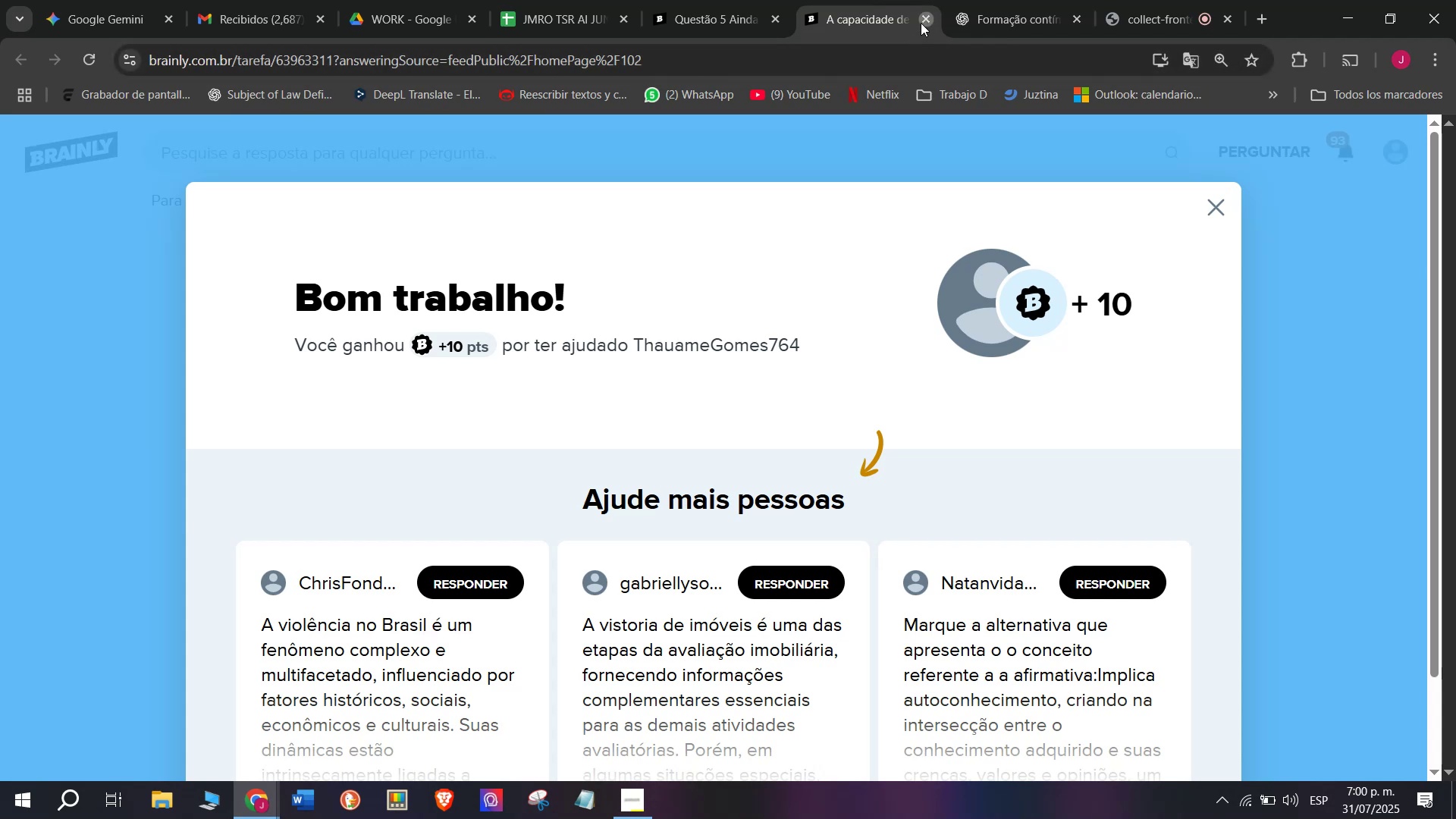 
left_click([857, 0])
 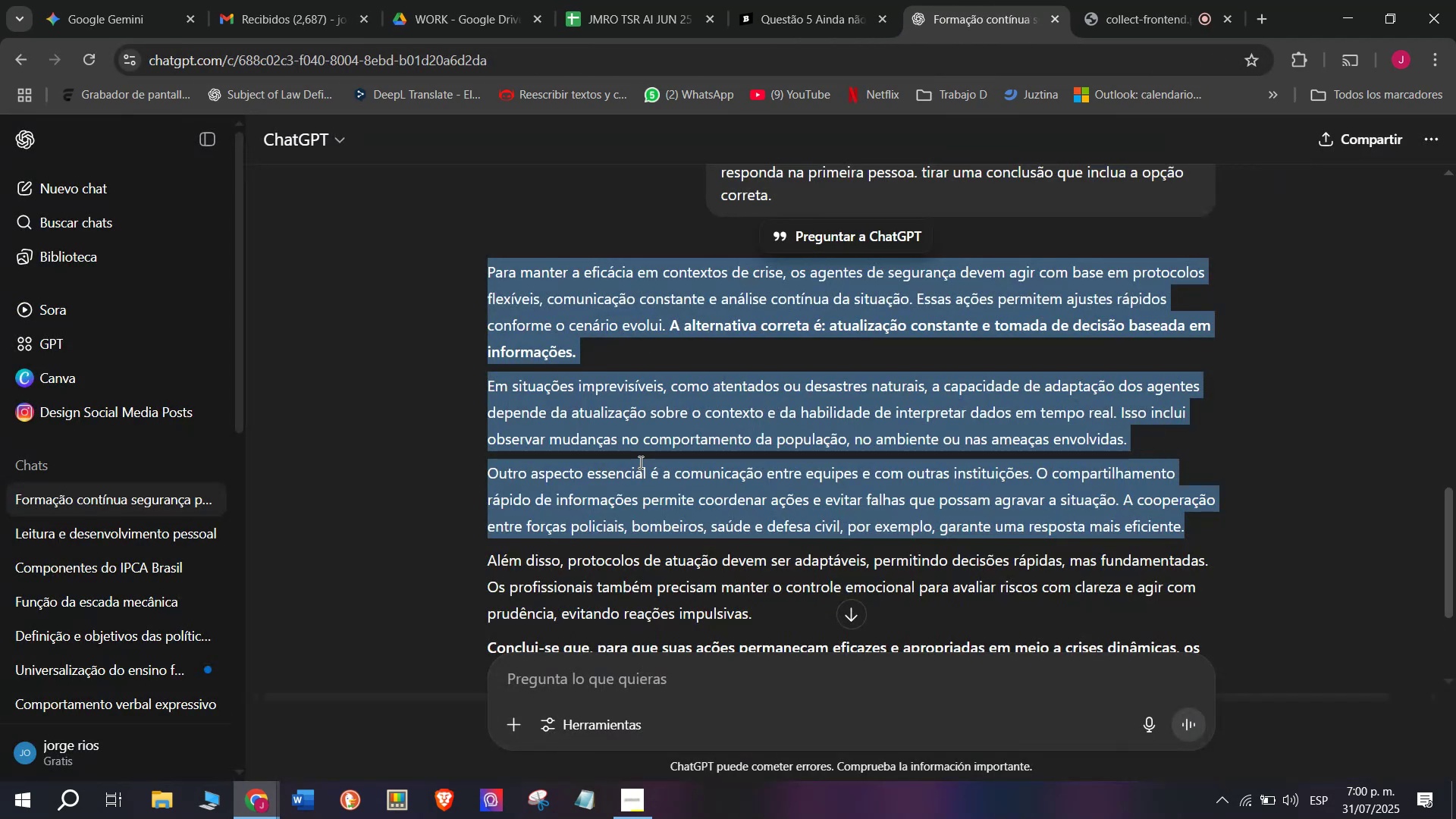 
left_click([606, 683])
 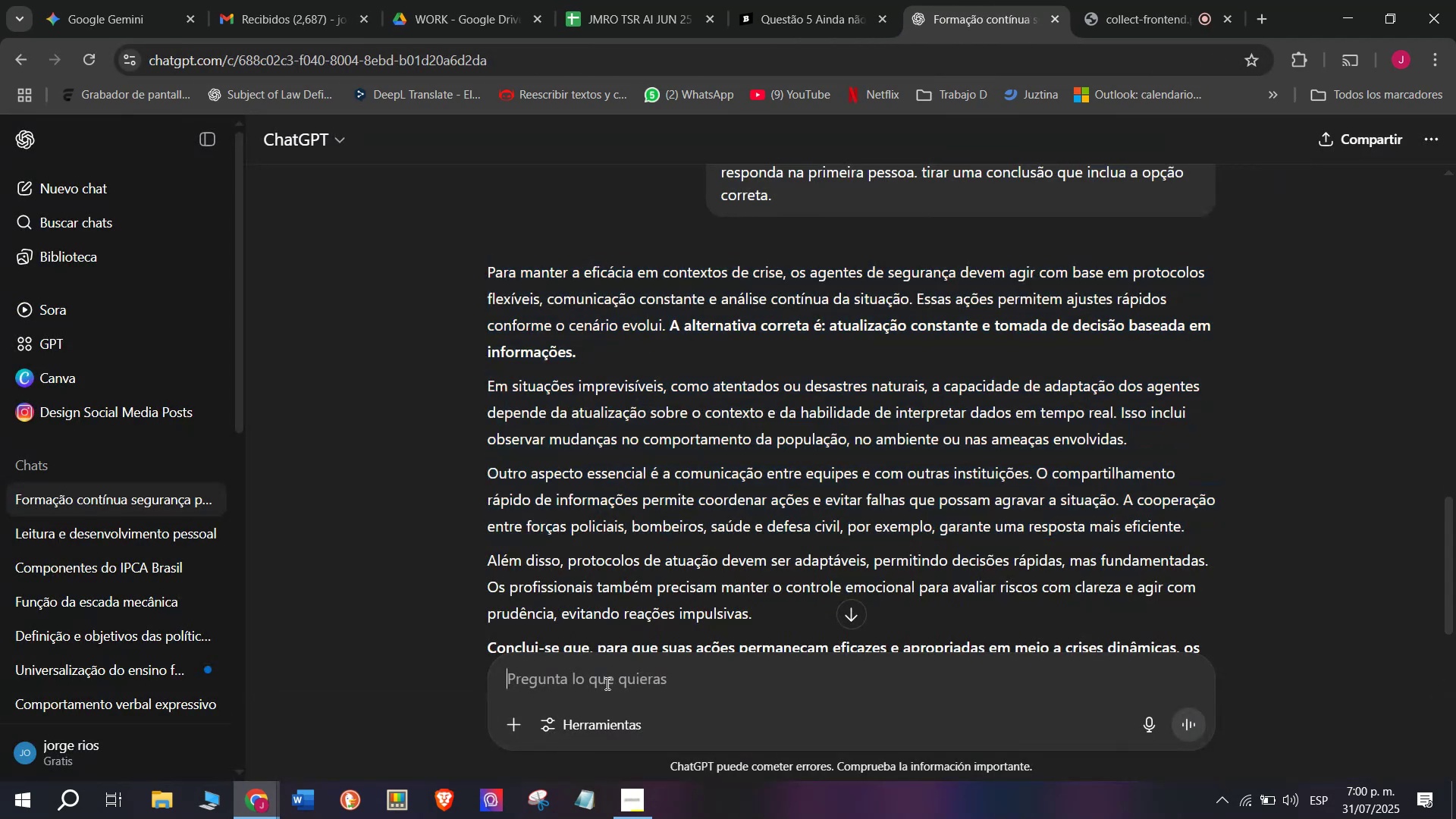 
key(Meta+V)
 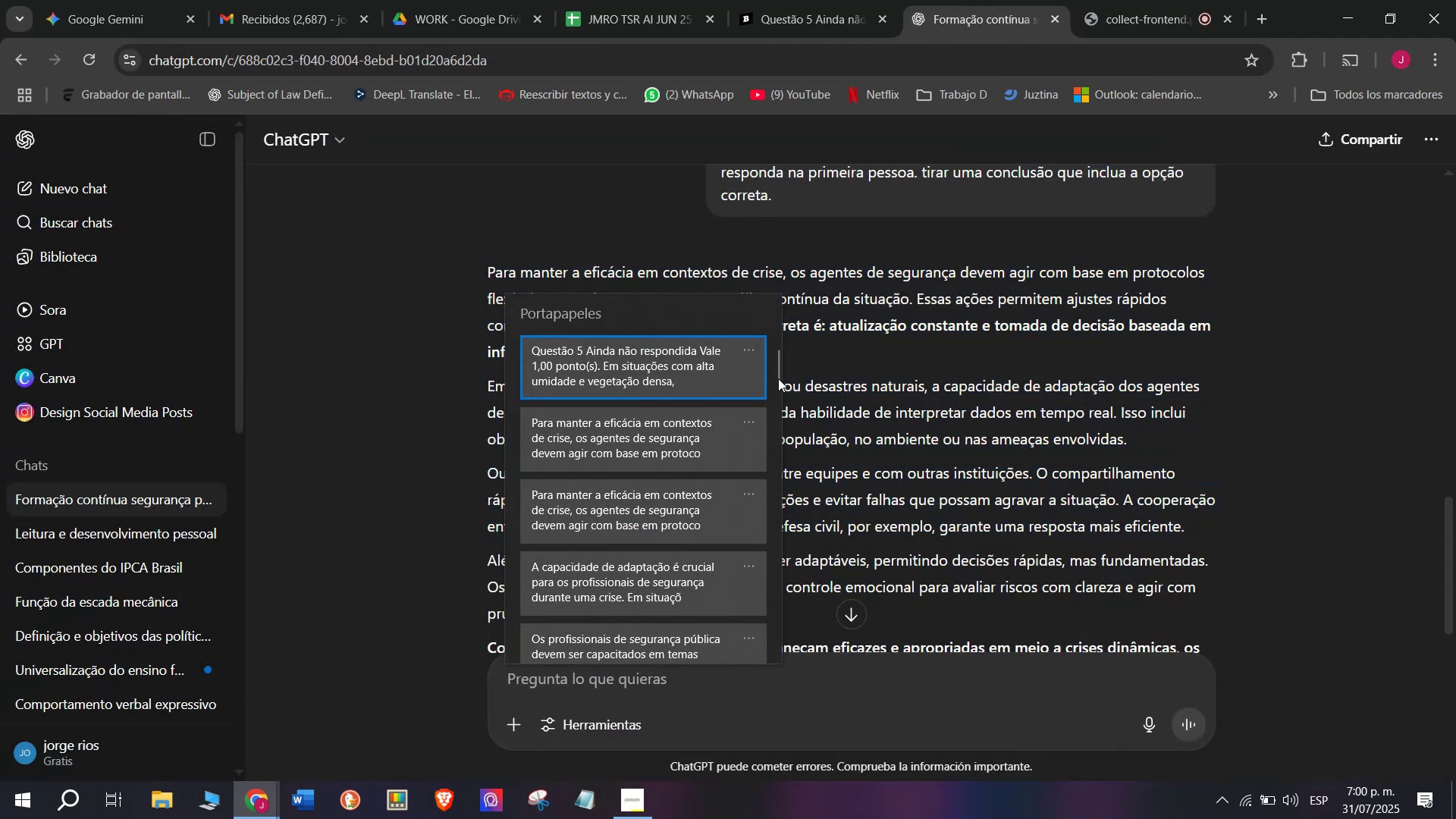 
left_click_drag(start_coordinate=[778, 377], to_coordinate=[768, 730])
 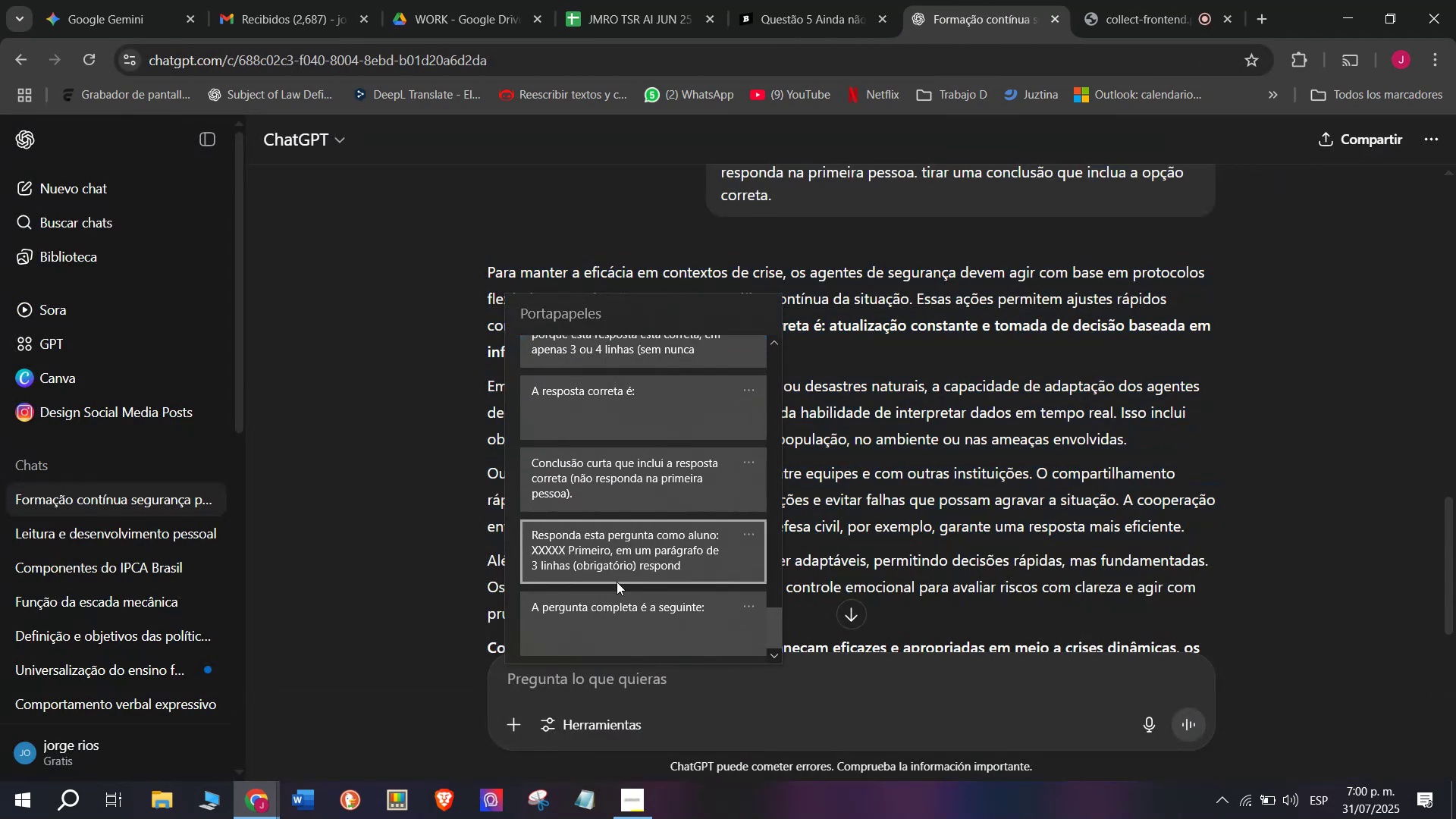 
key(Control+ControlLeft)
 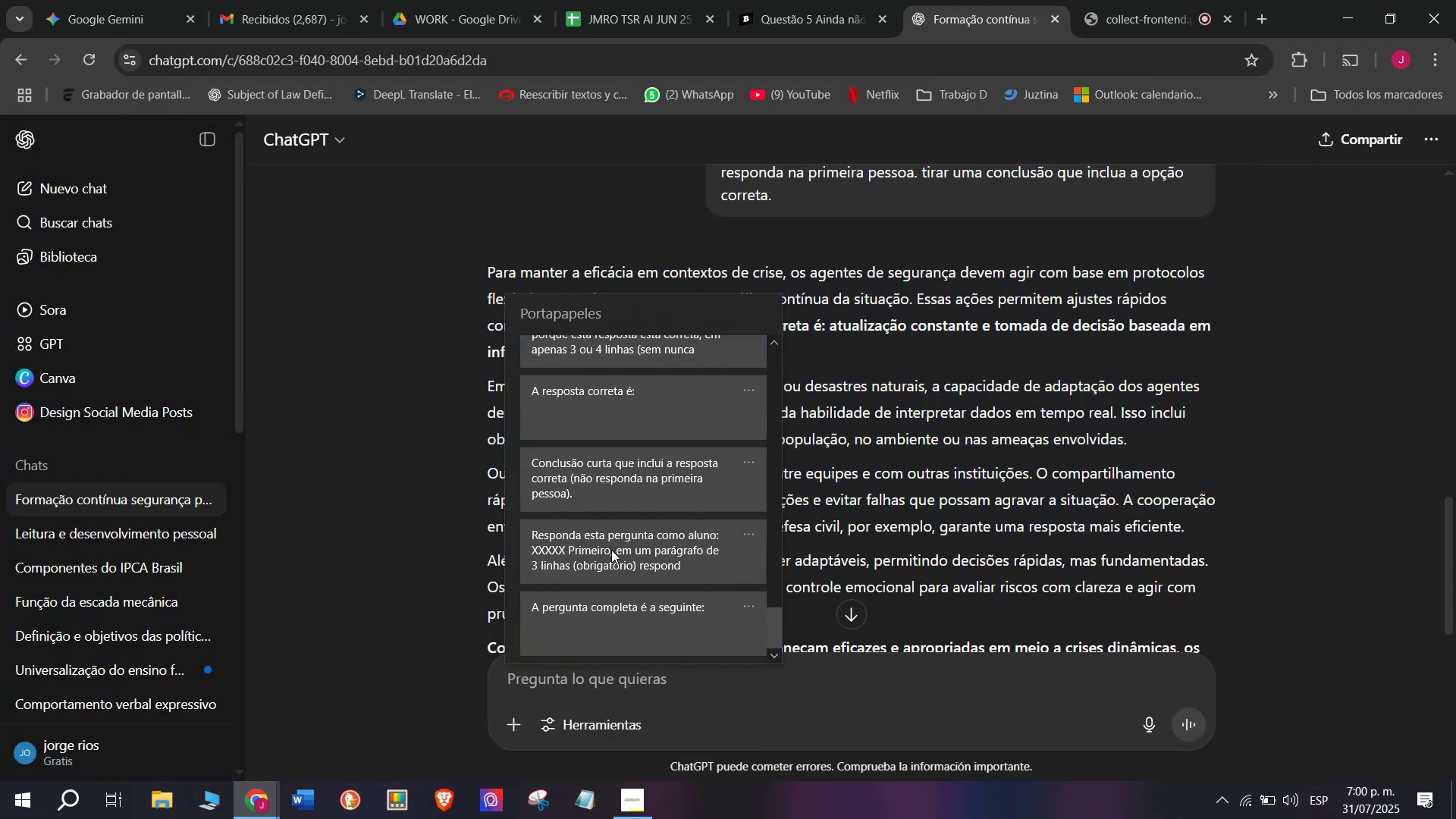 
key(Control+V)
 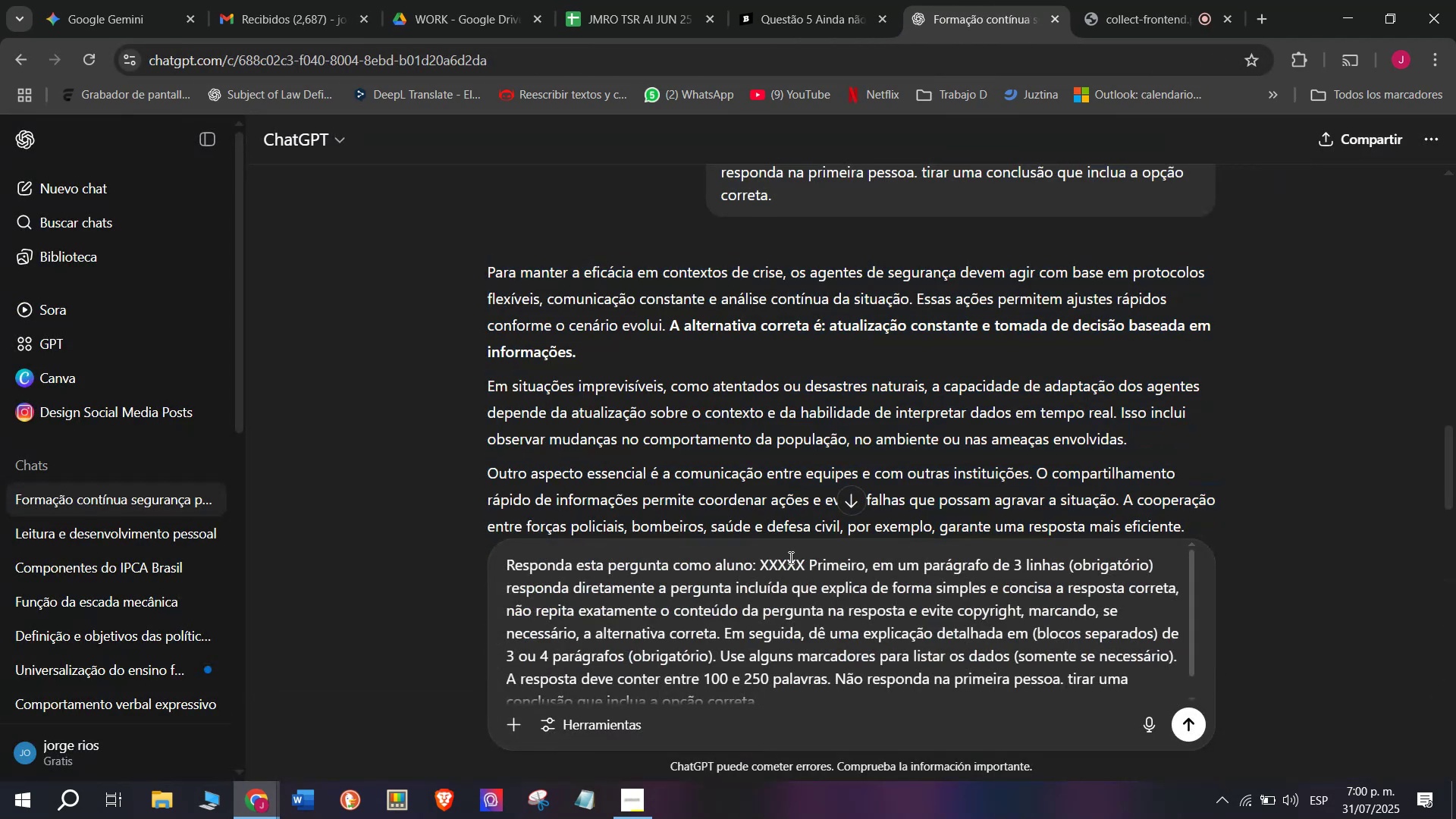 
left_click_drag(start_coordinate=[802, 560], to_coordinate=[758, 560])
 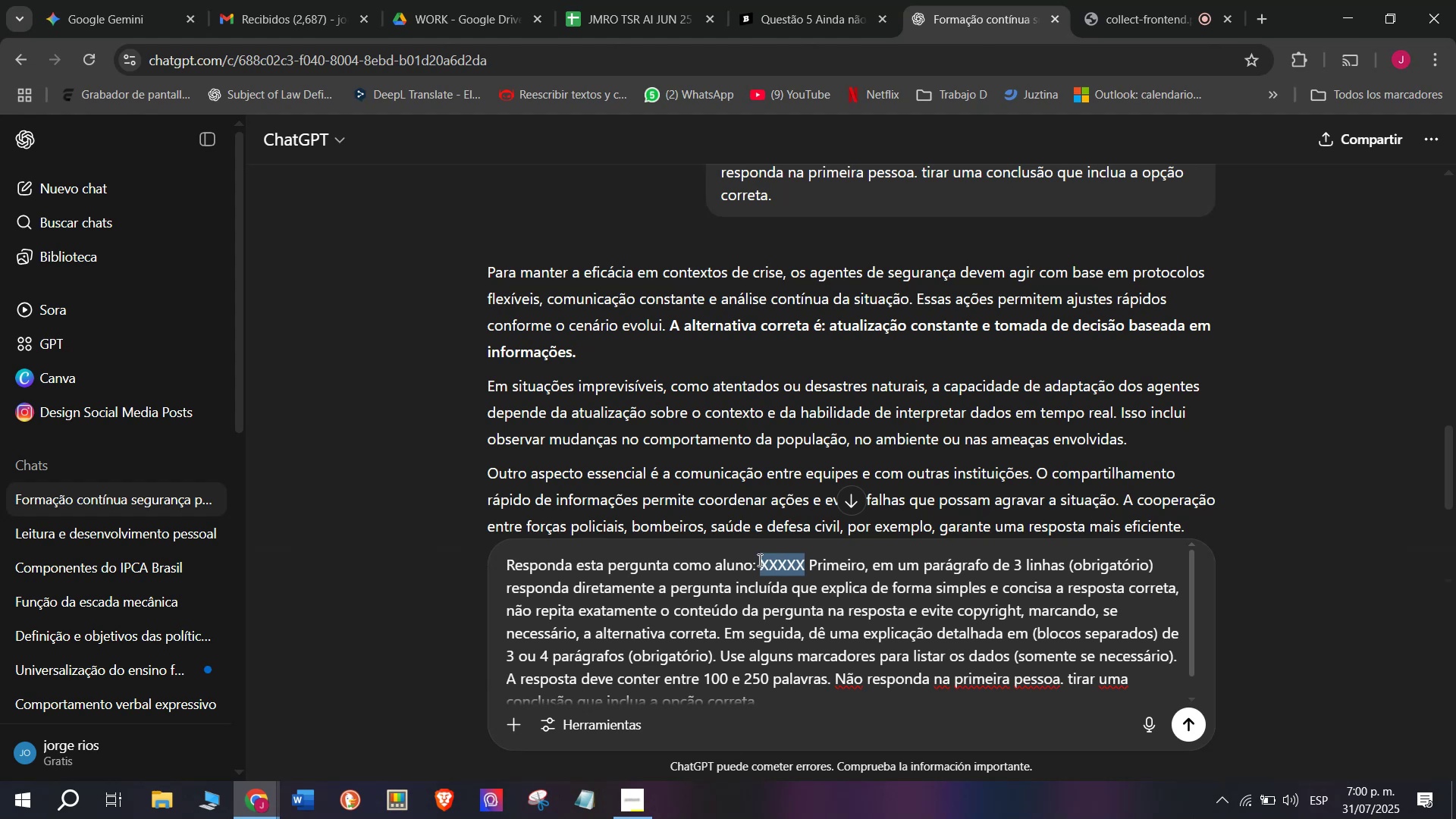 
key(Meta+V)
 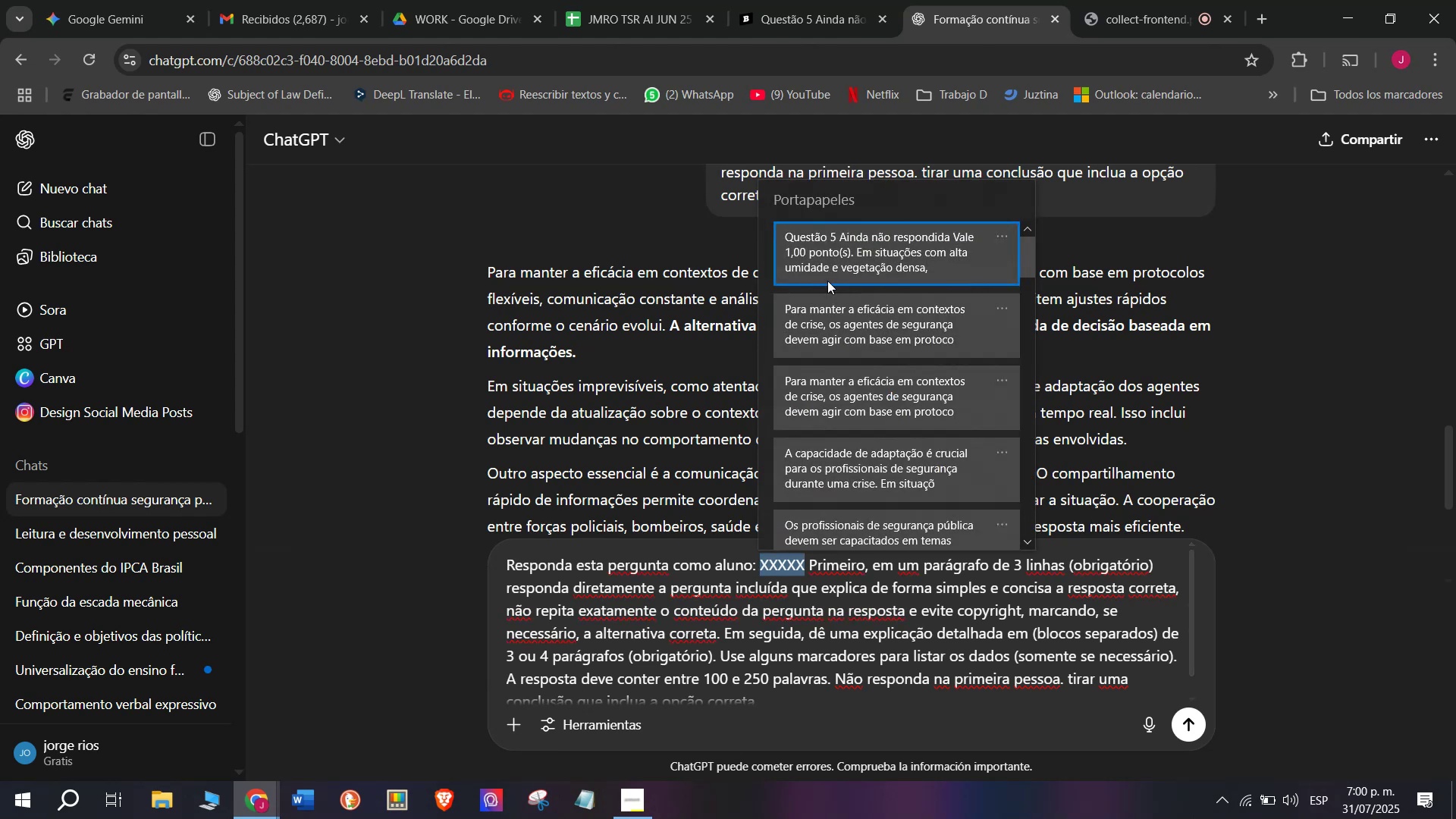 
left_click([820, 257])
 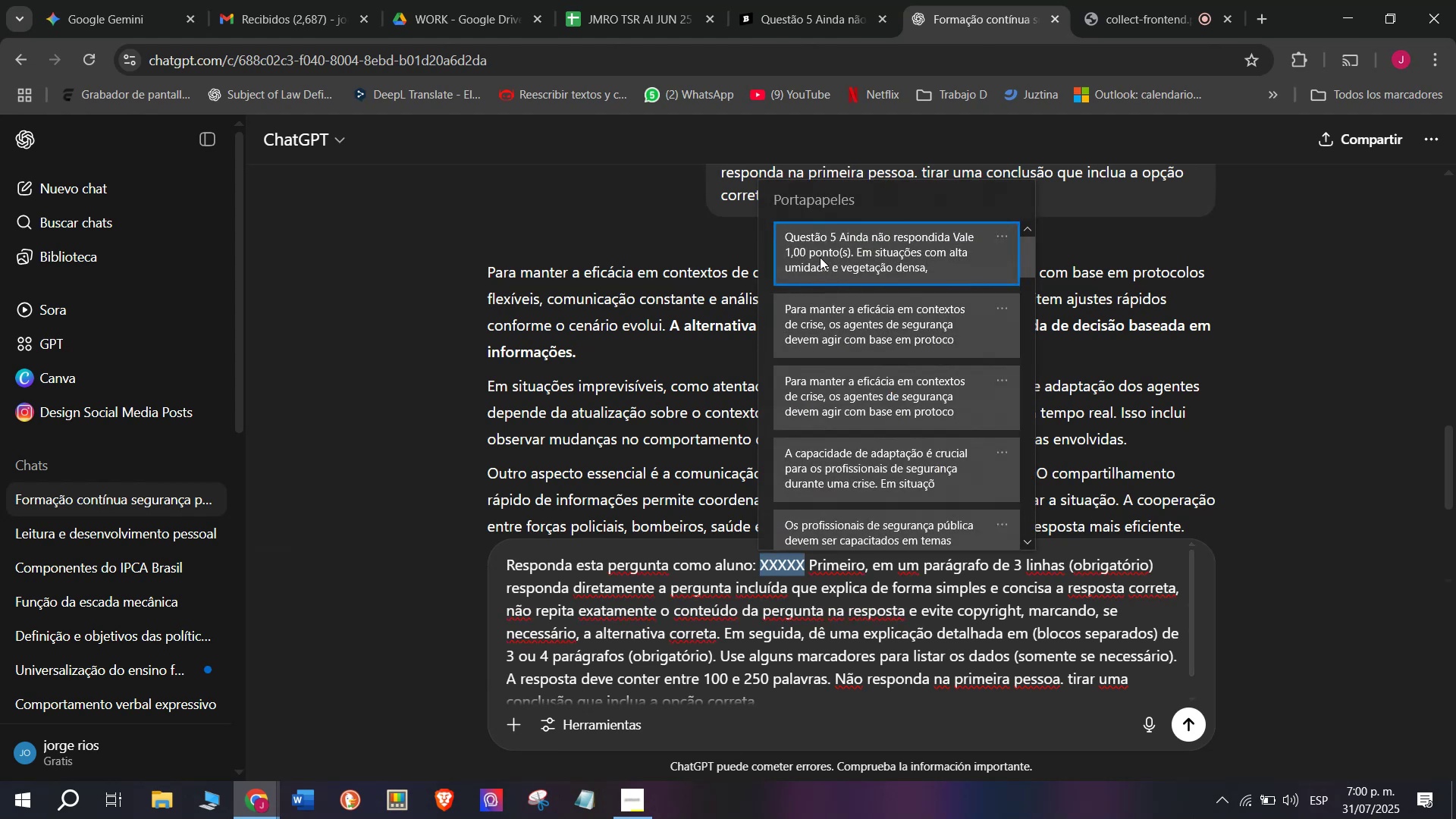 
key(Control+ControlLeft)
 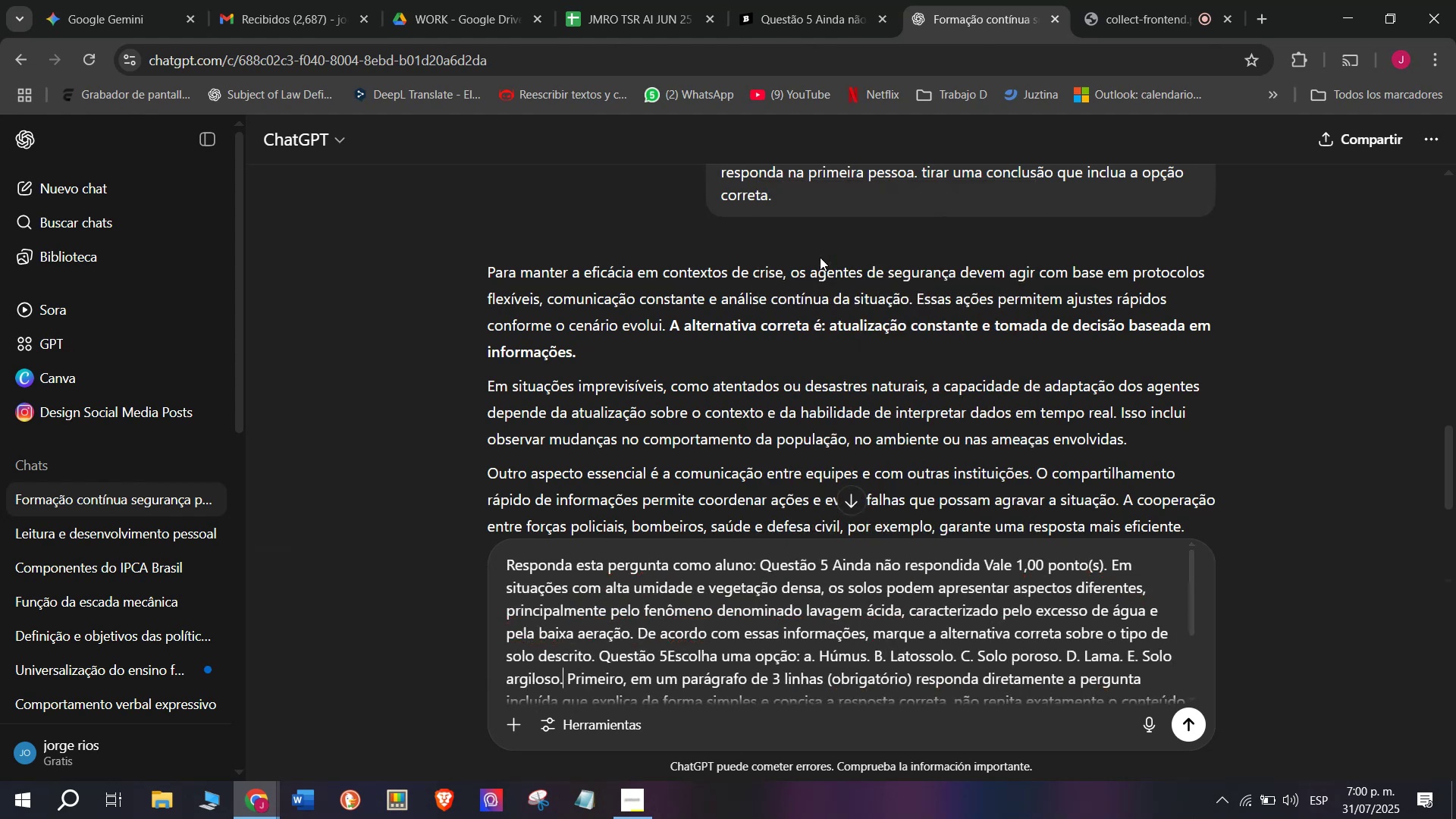 
key(Control+V)
 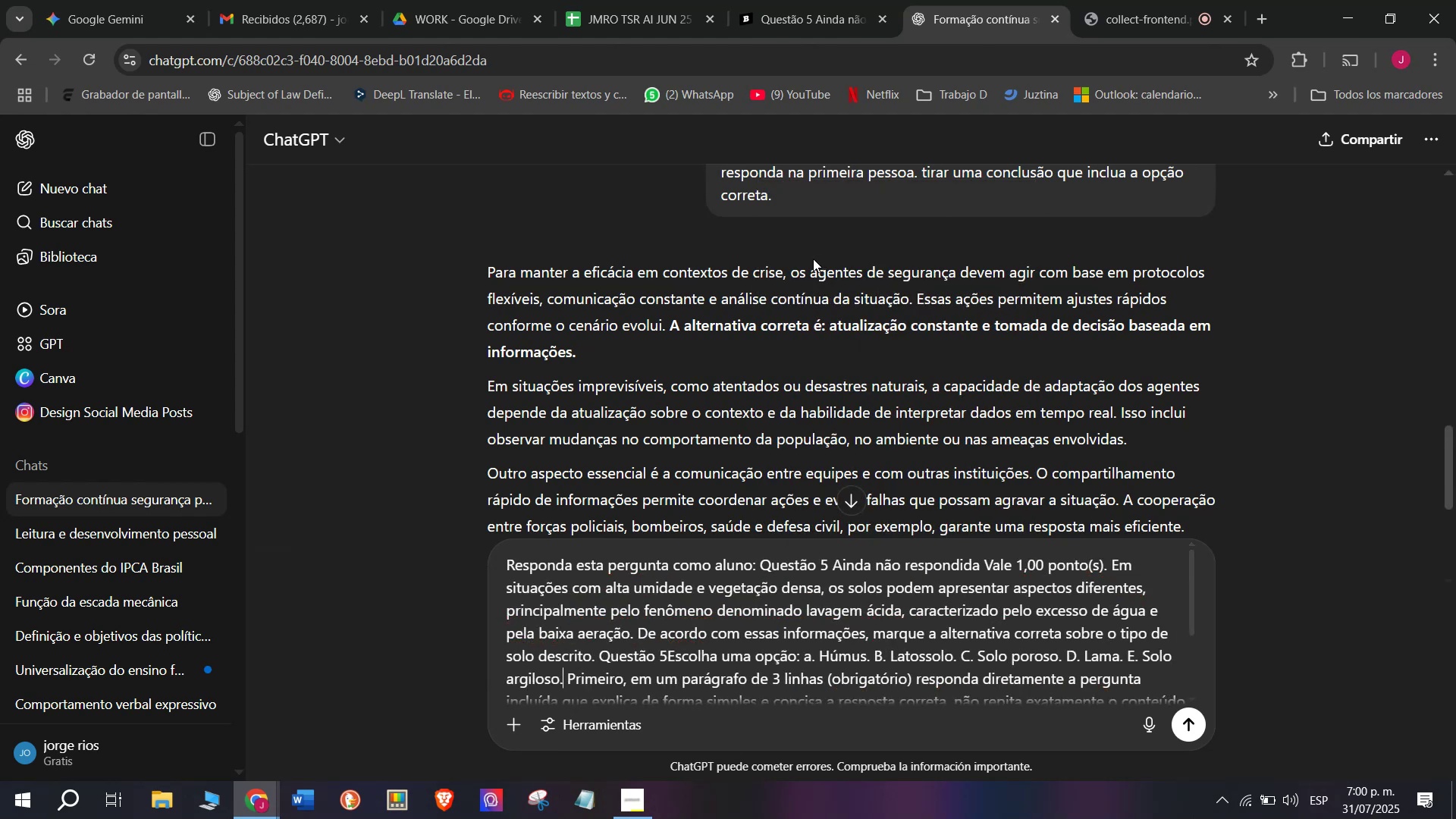 
key(Enter)
 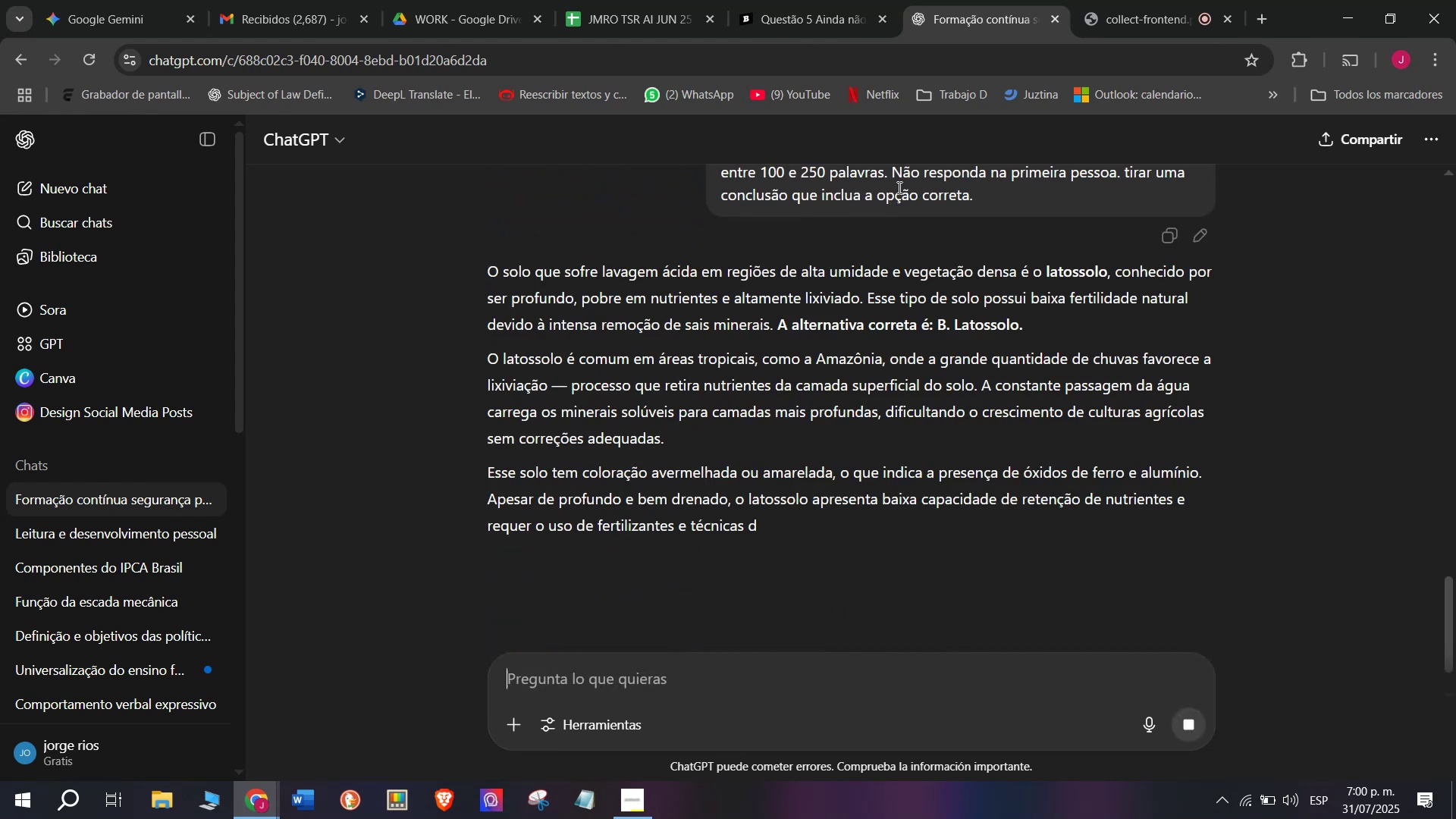 
wait(5.88)
 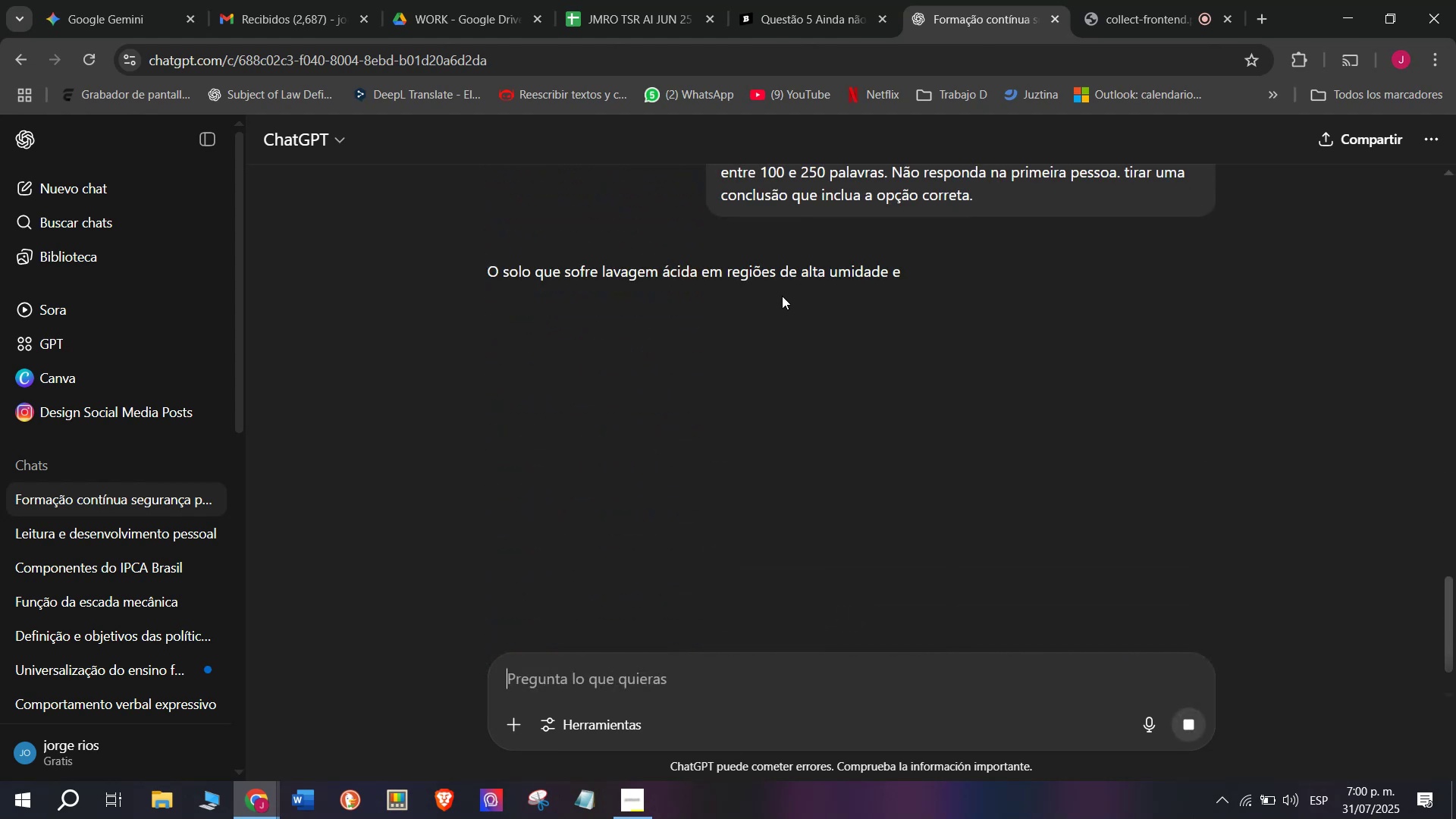 
left_click([1266, 12])
 